 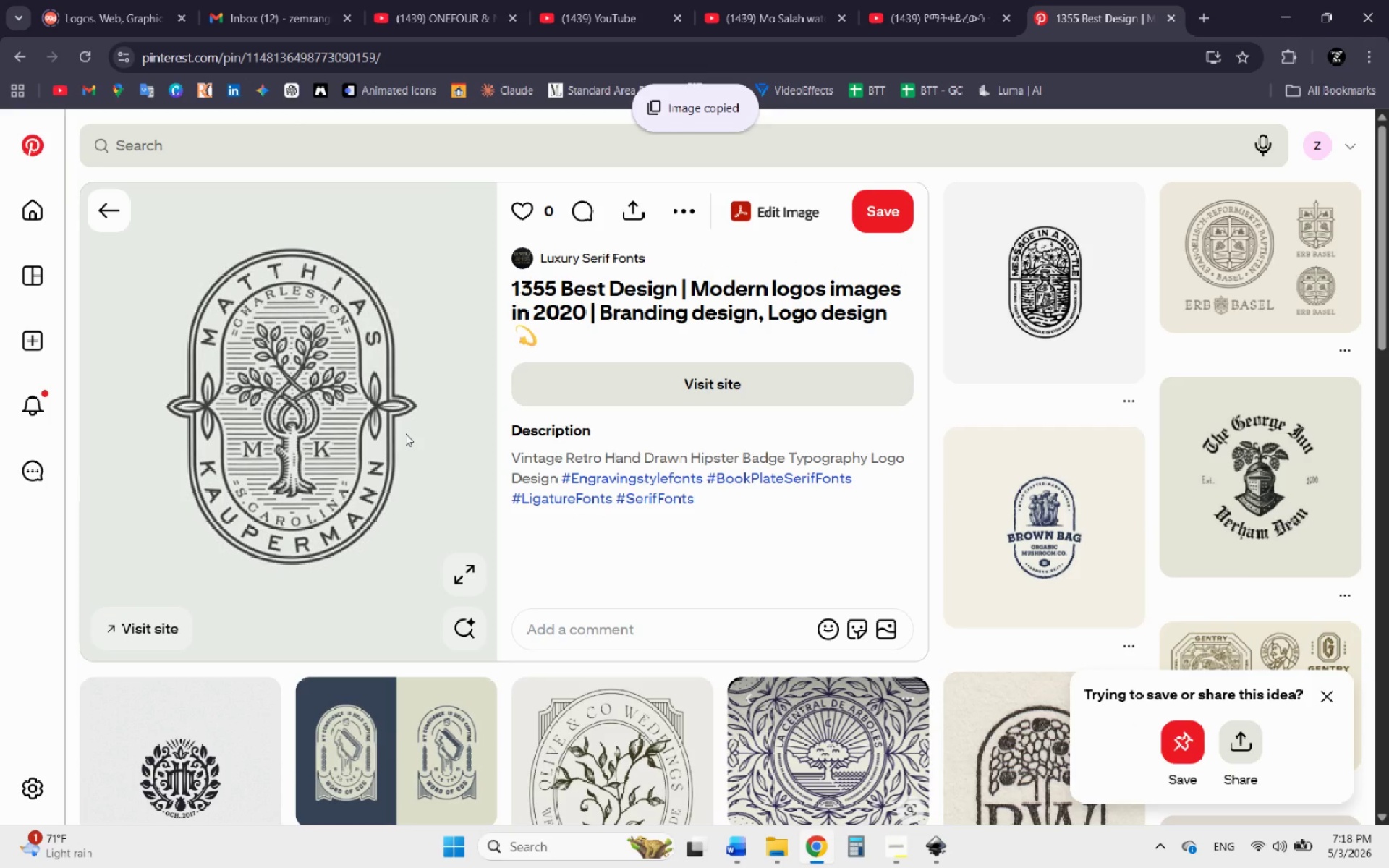 
left_click([936, 852])
 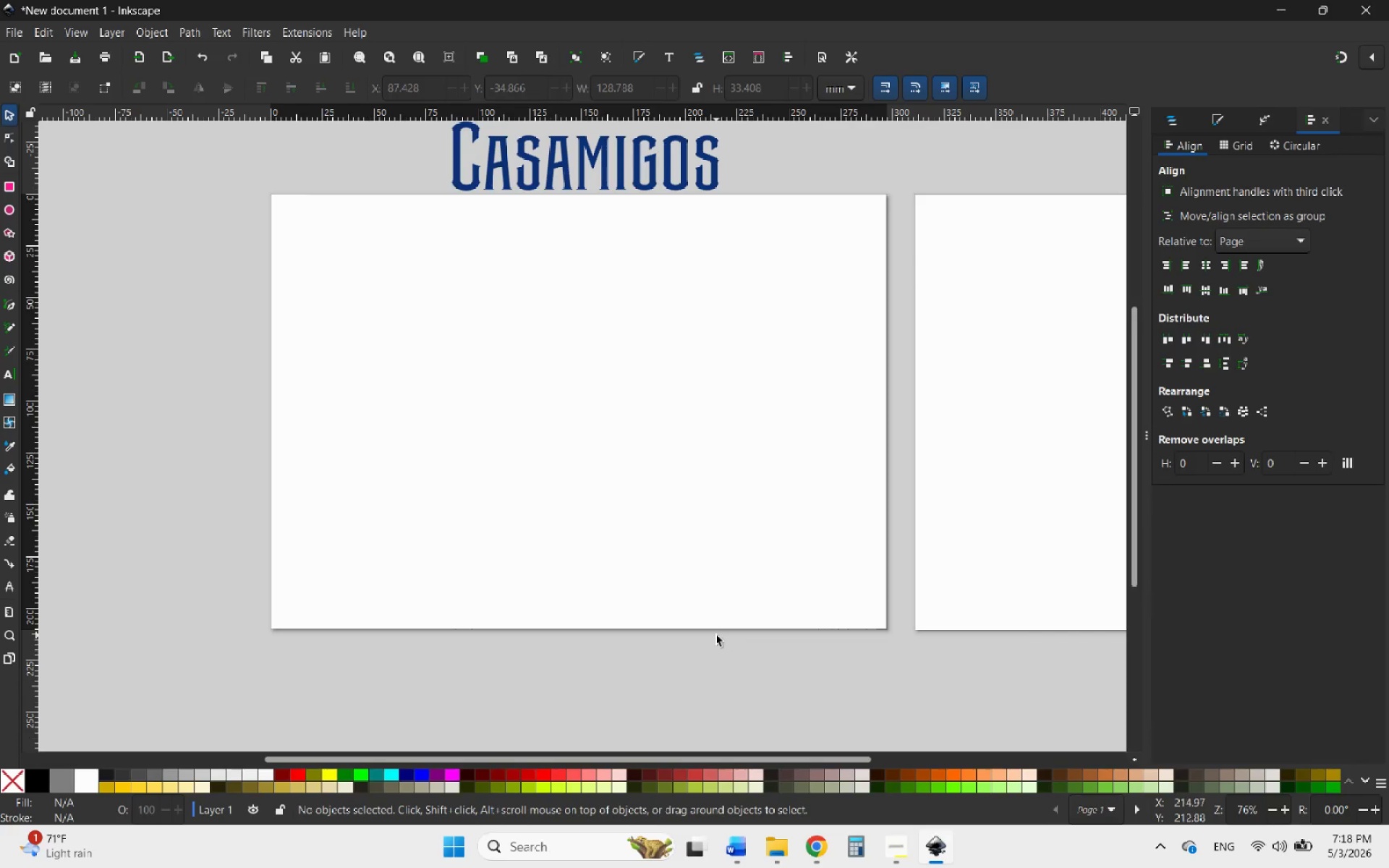 
key(Control+V)
 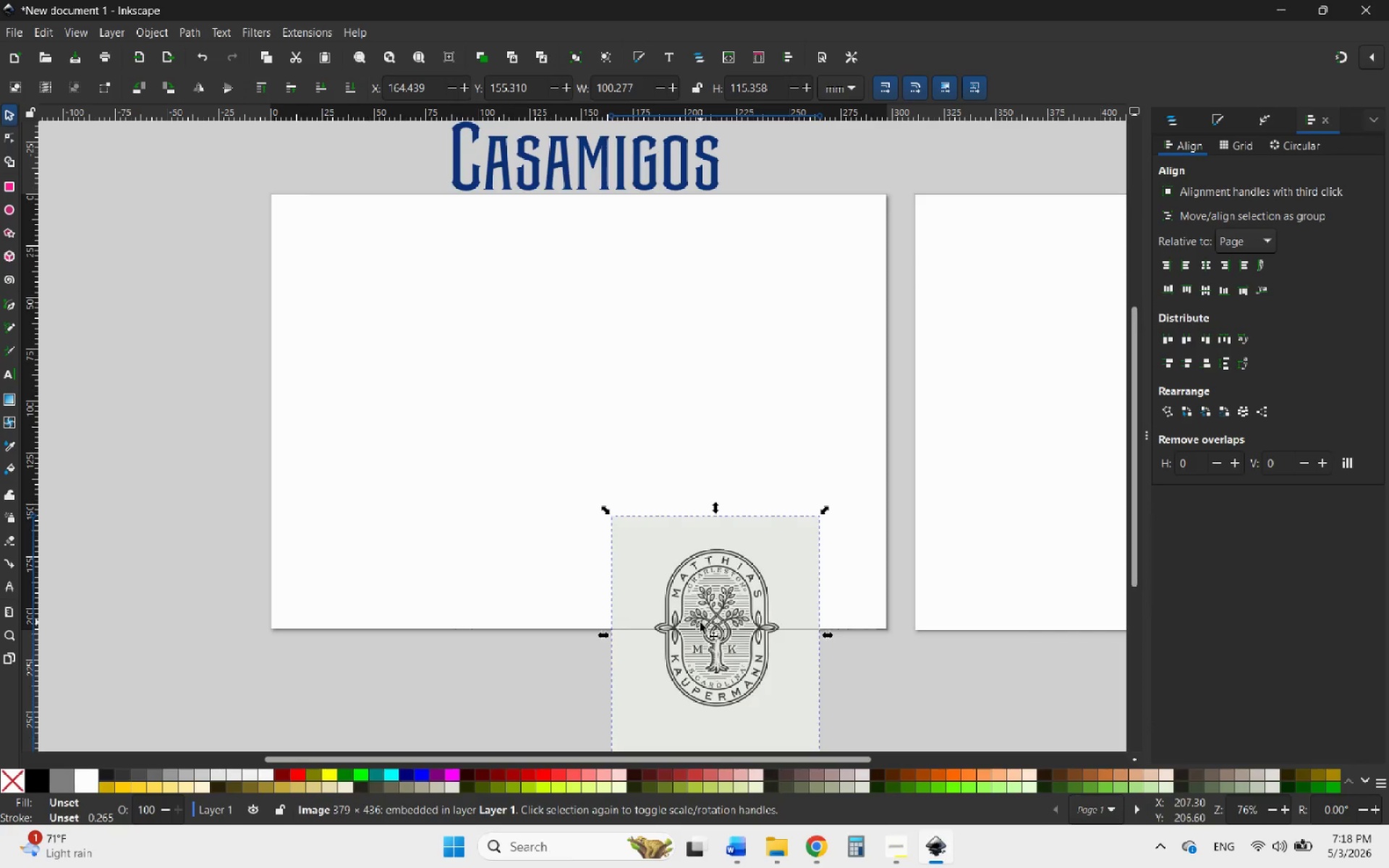 
left_click_drag(start_coordinate=[715, 631], to_coordinate=[148, 289])
 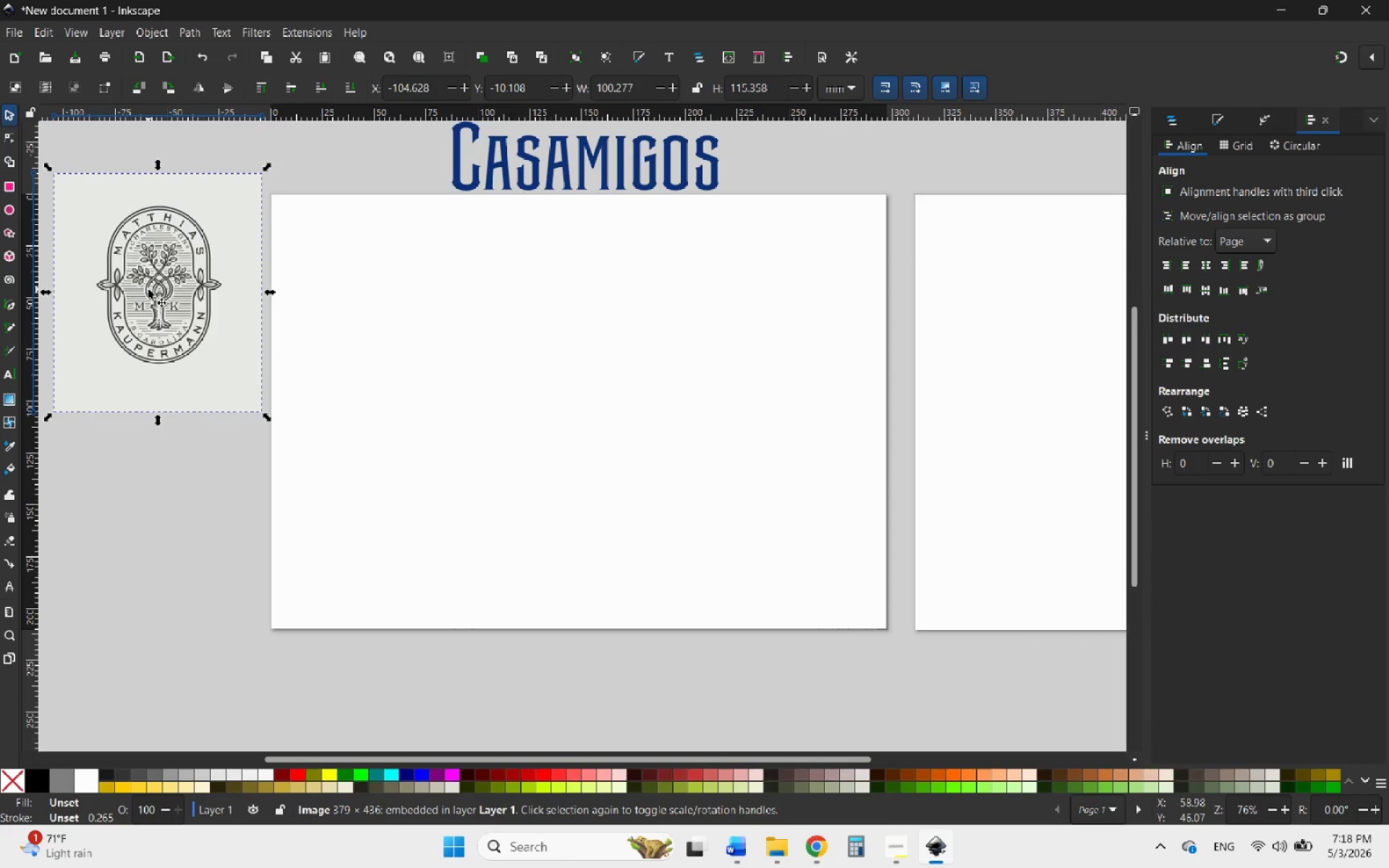 
wait(12.56)
 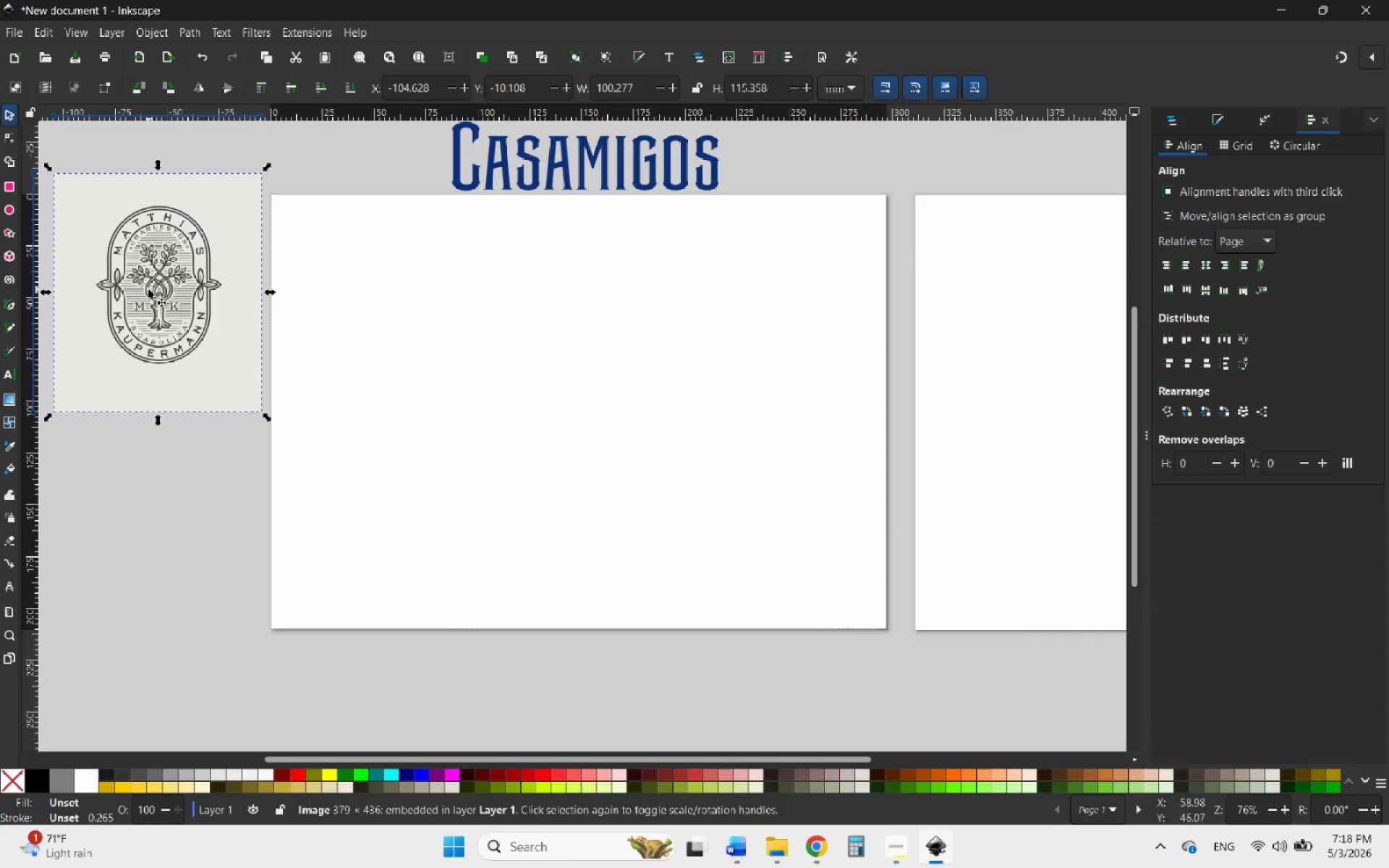 
mouse_move([27, 135])
 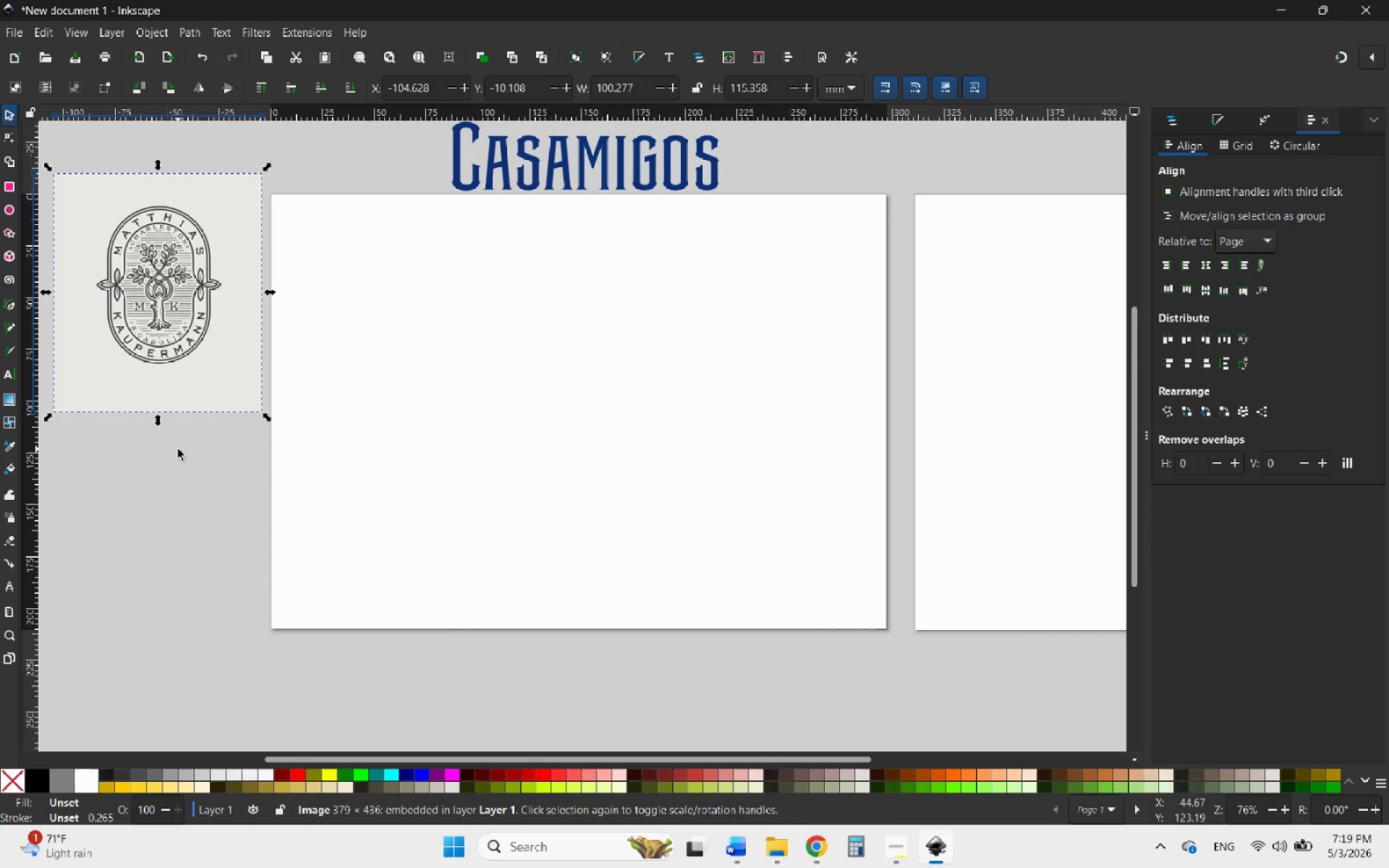 
wait(5.53)
 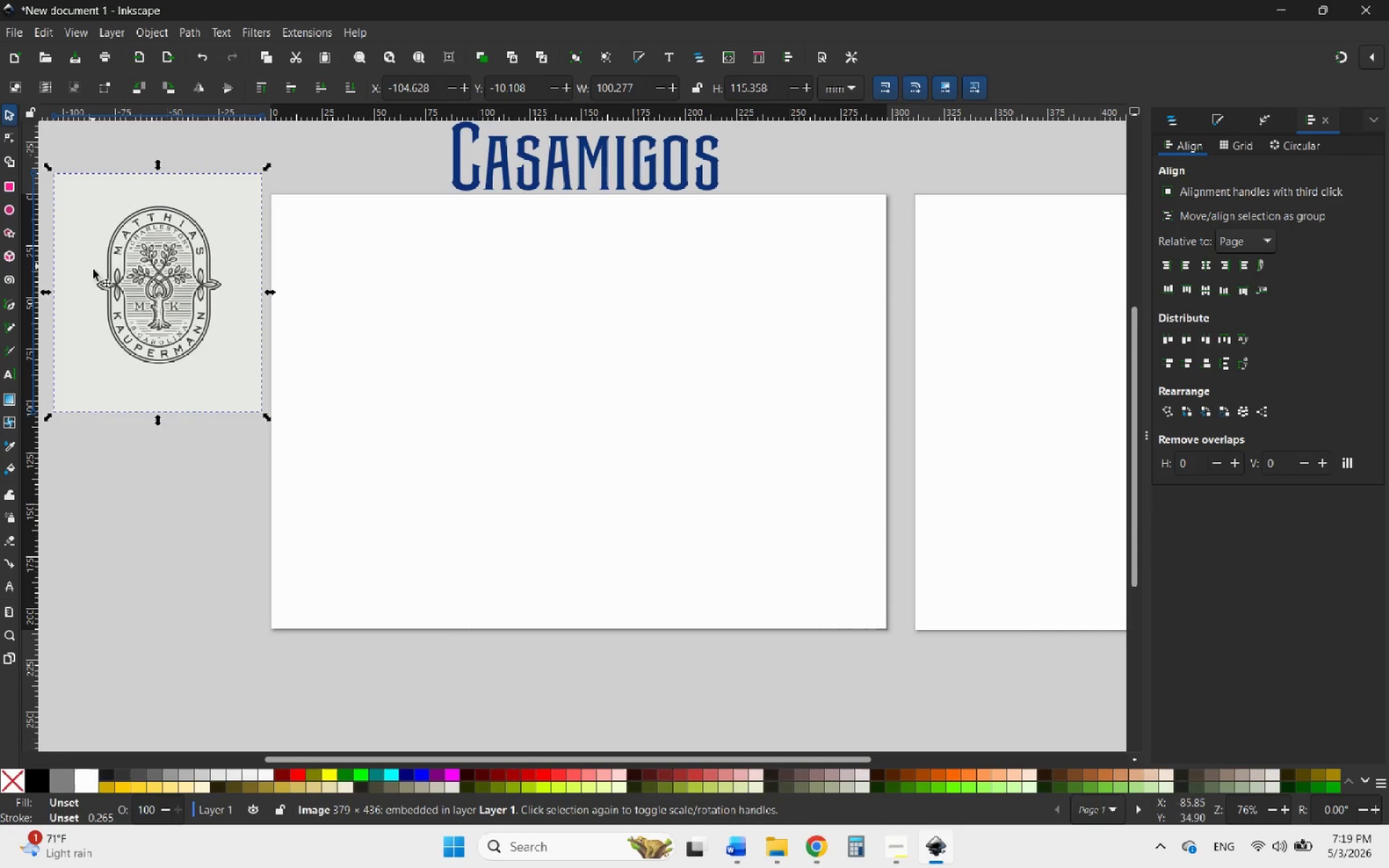 
scroll: coordinate [519, 473], scroll_direction: none, amount: 0.0
 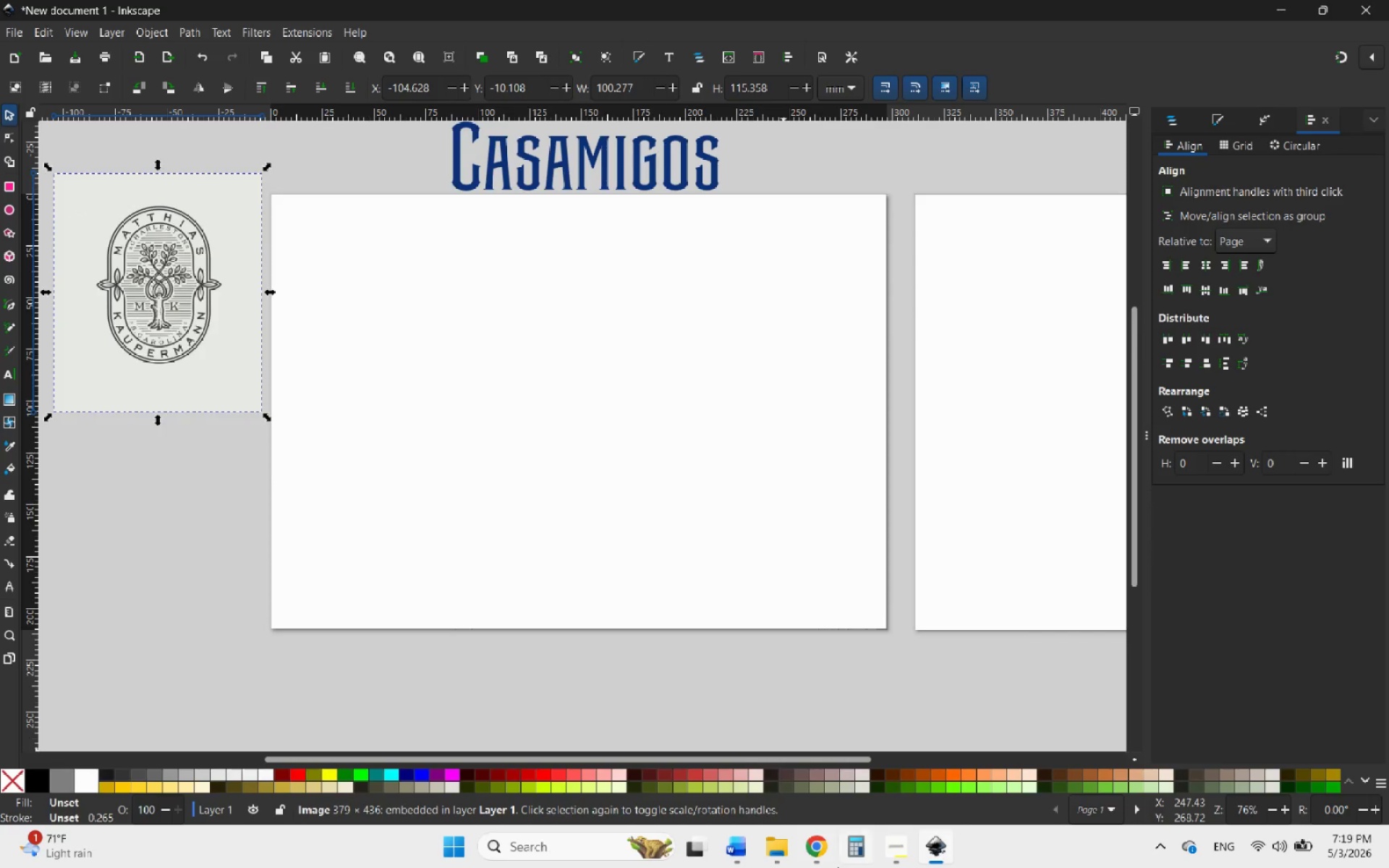 
left_click([828, 847])
 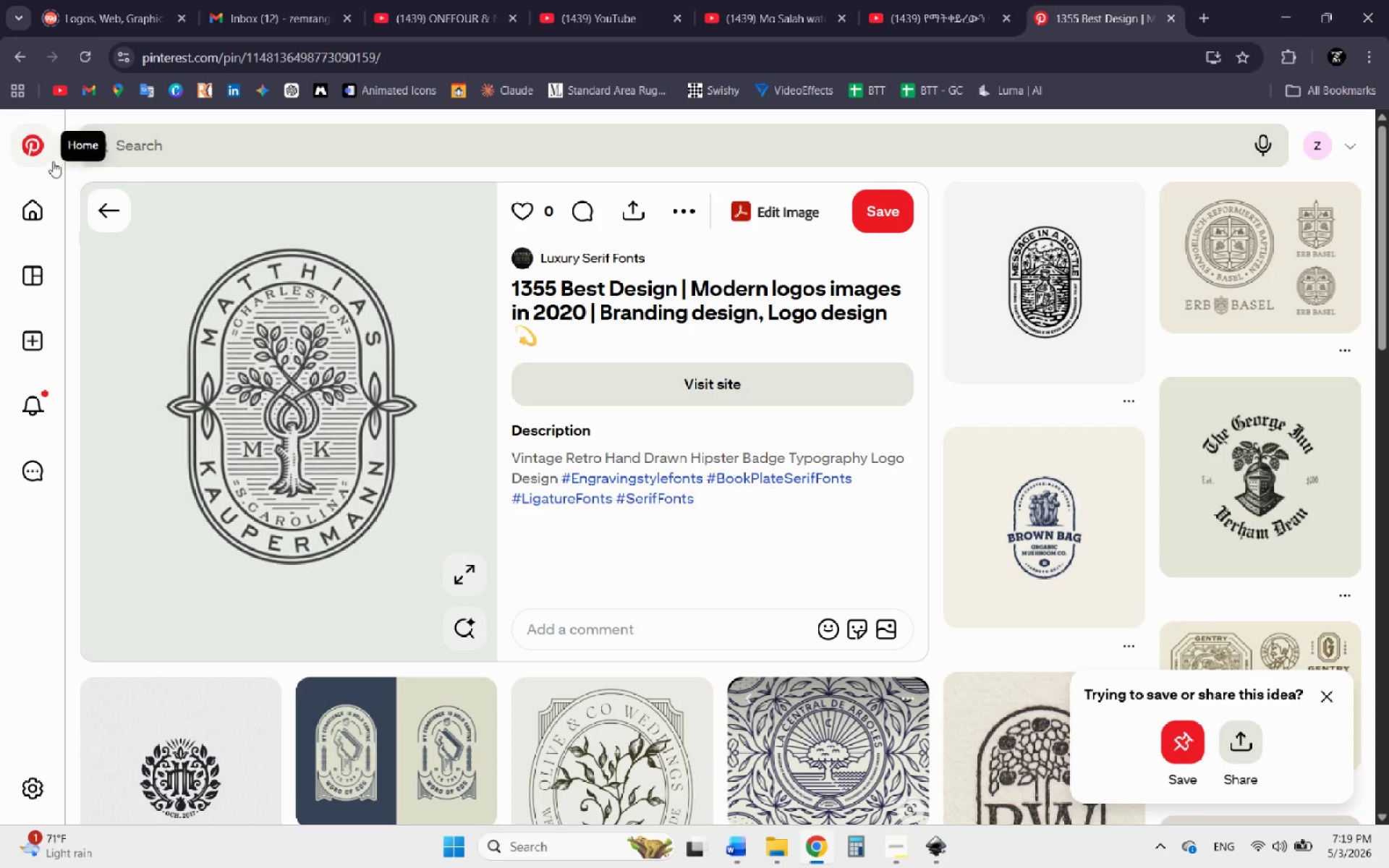 
left_click([106, 209])
 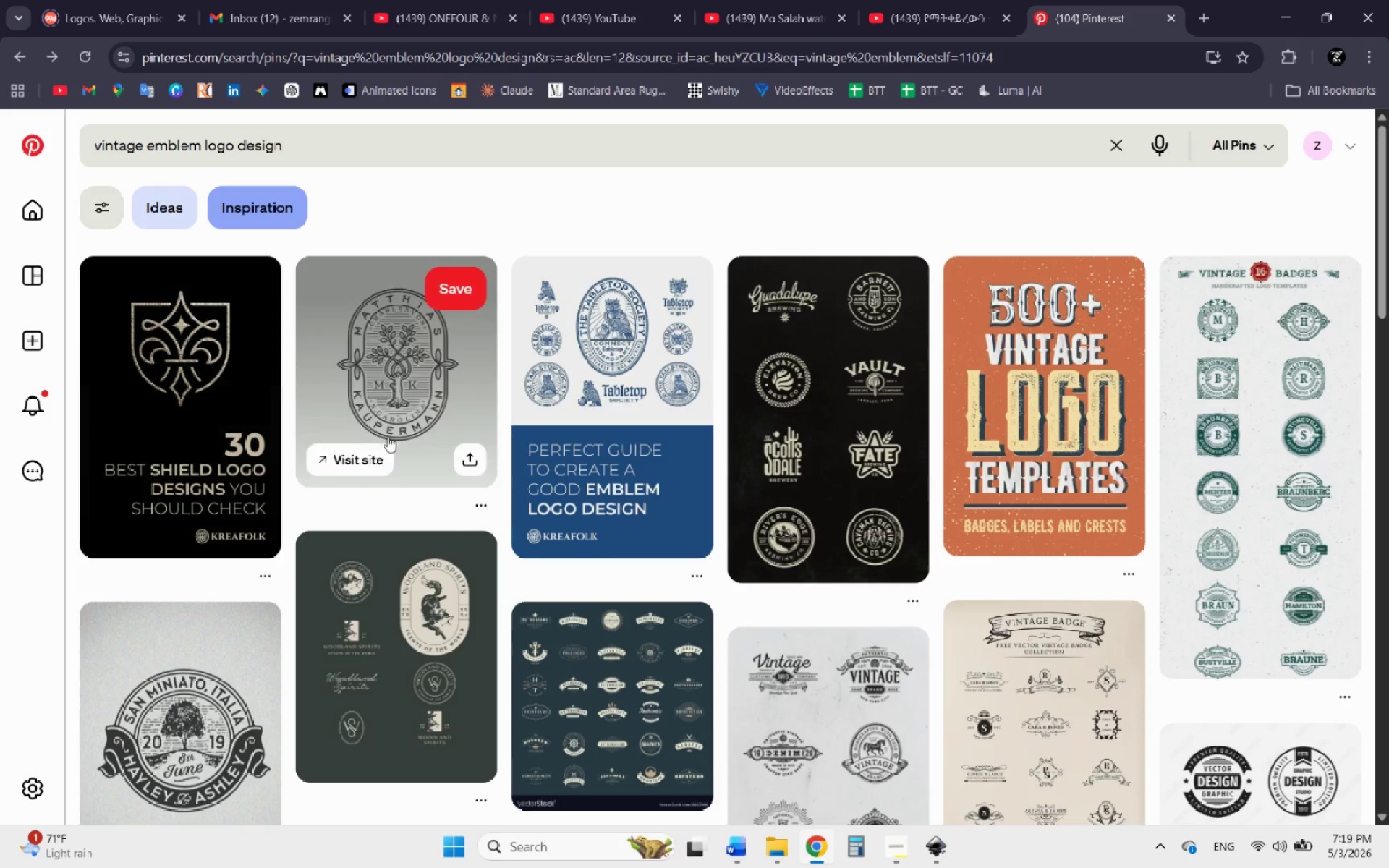 
mouse_move([762, 455])
 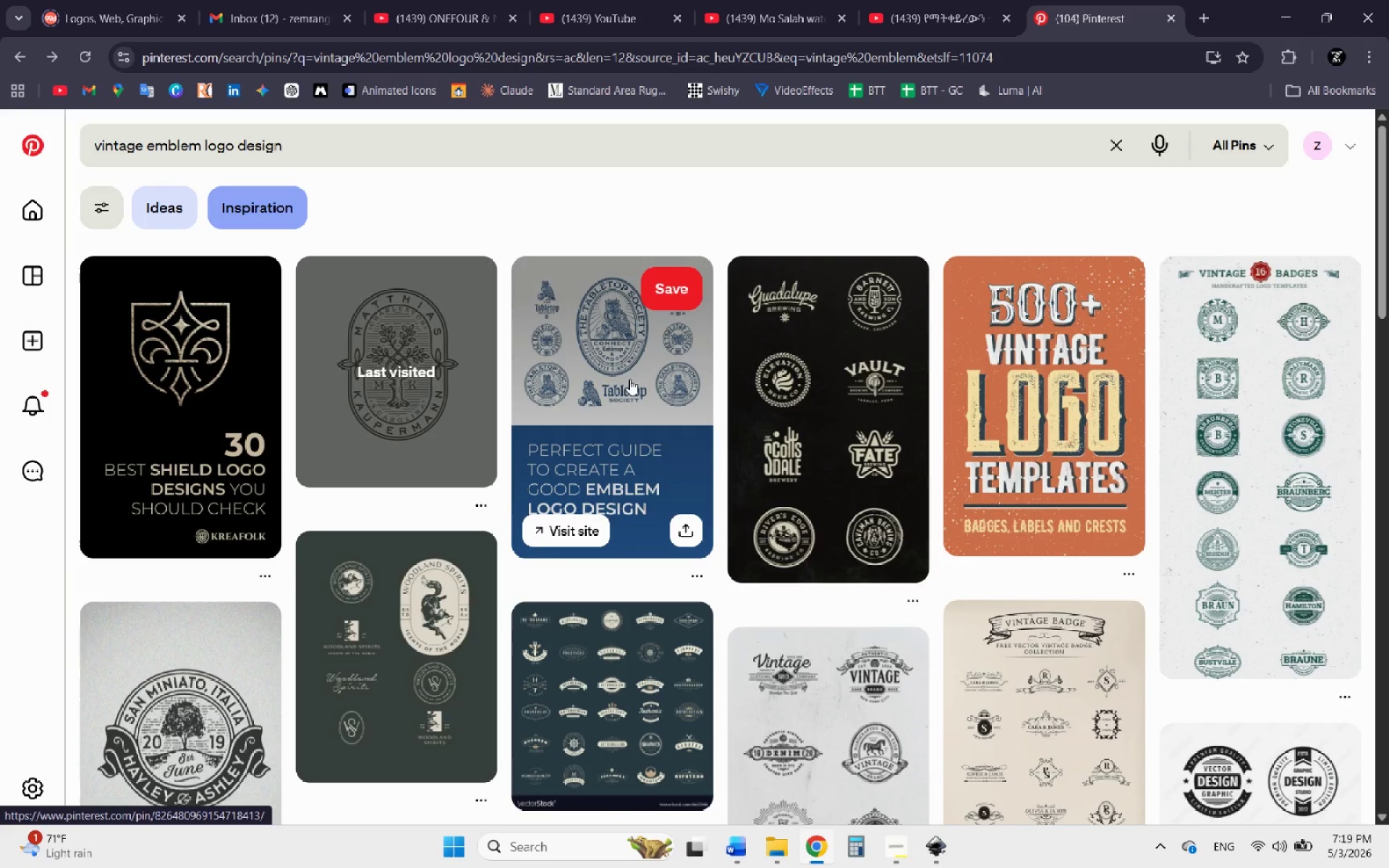 
left_click([624, 377])
 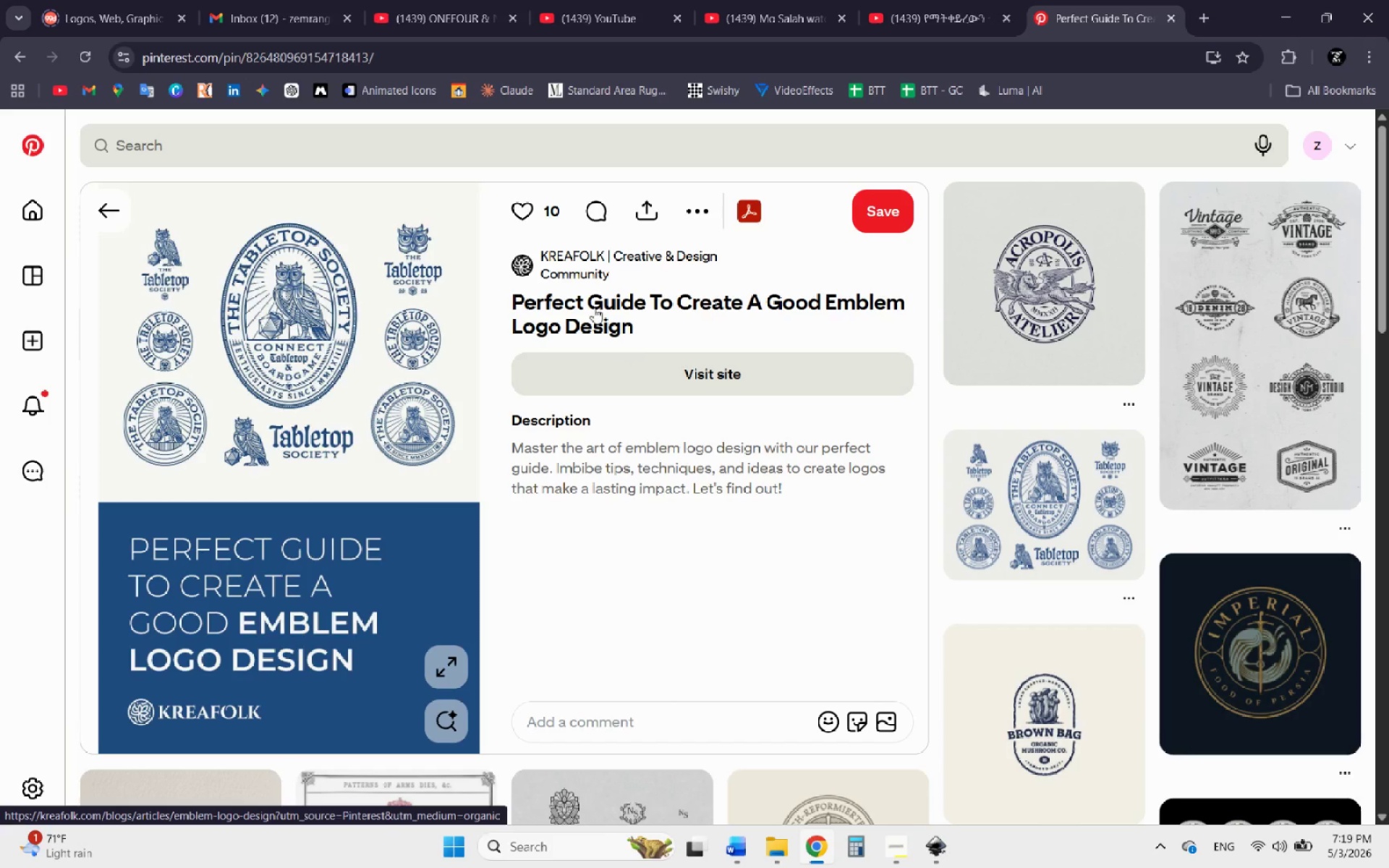 
wait(7.48)
 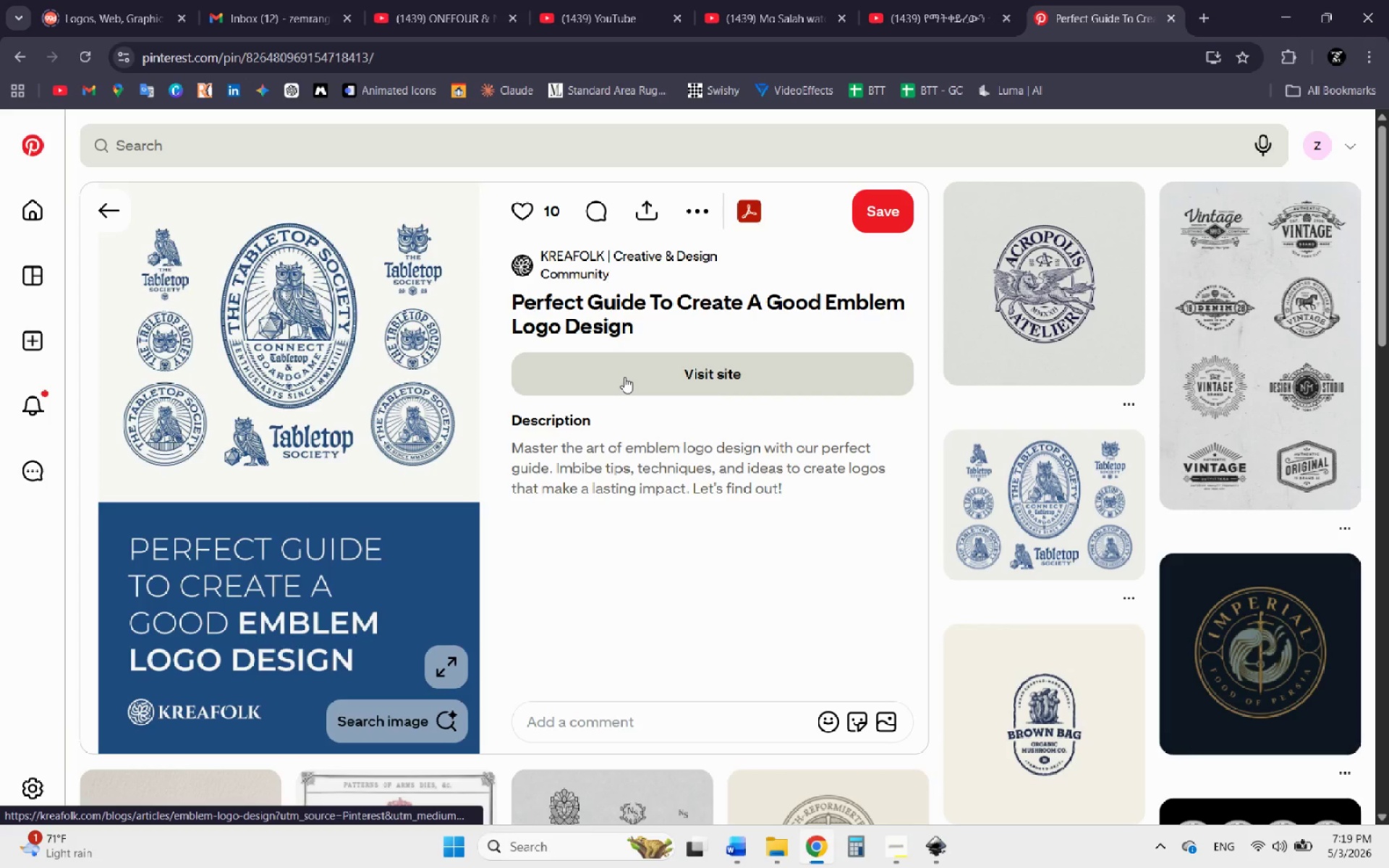 
left_click([104, 212])
 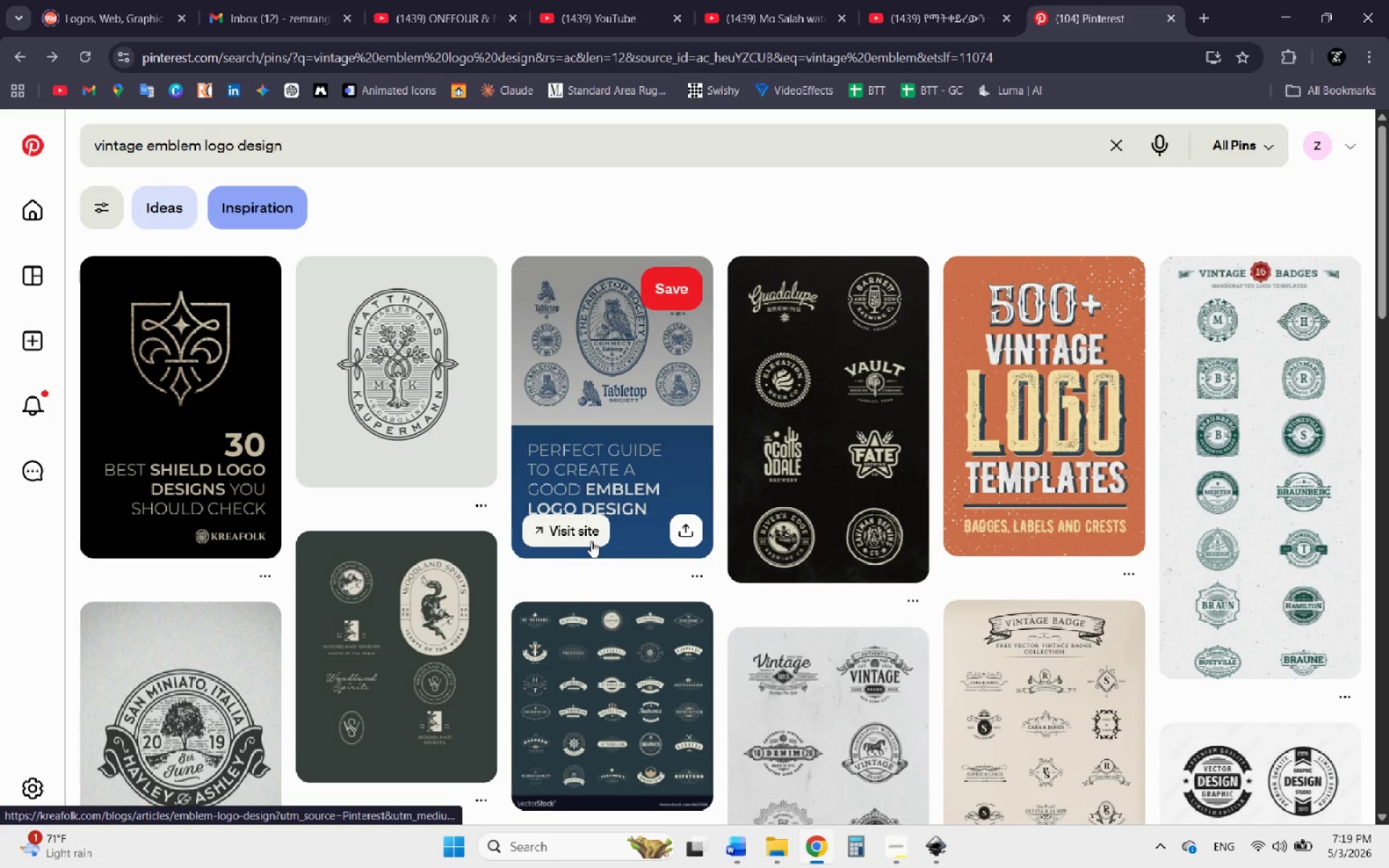 
scroll: coordinate [582, 557], scroll_direction: down, amount: 2.0
 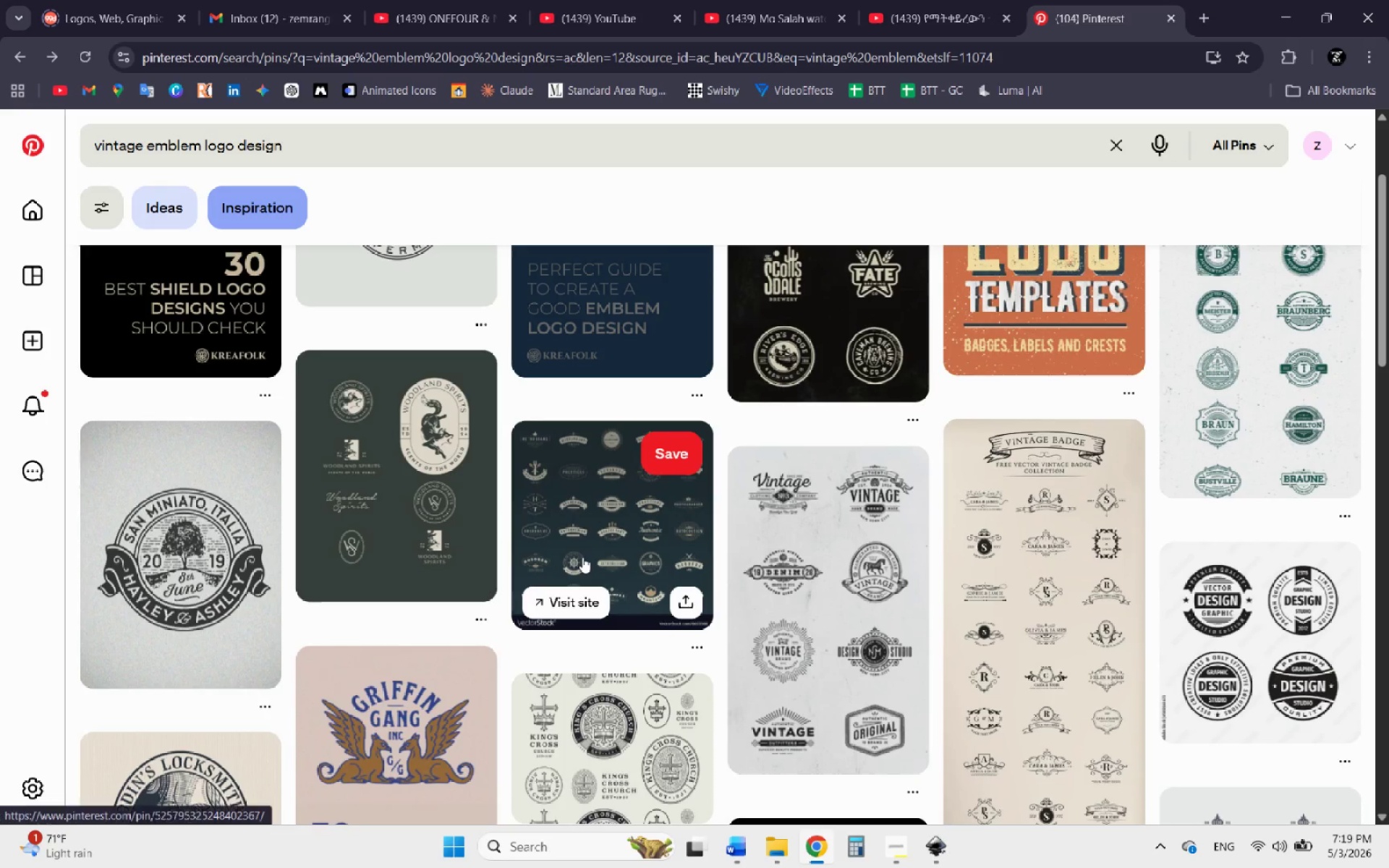 
mouse_move([910, 839])
 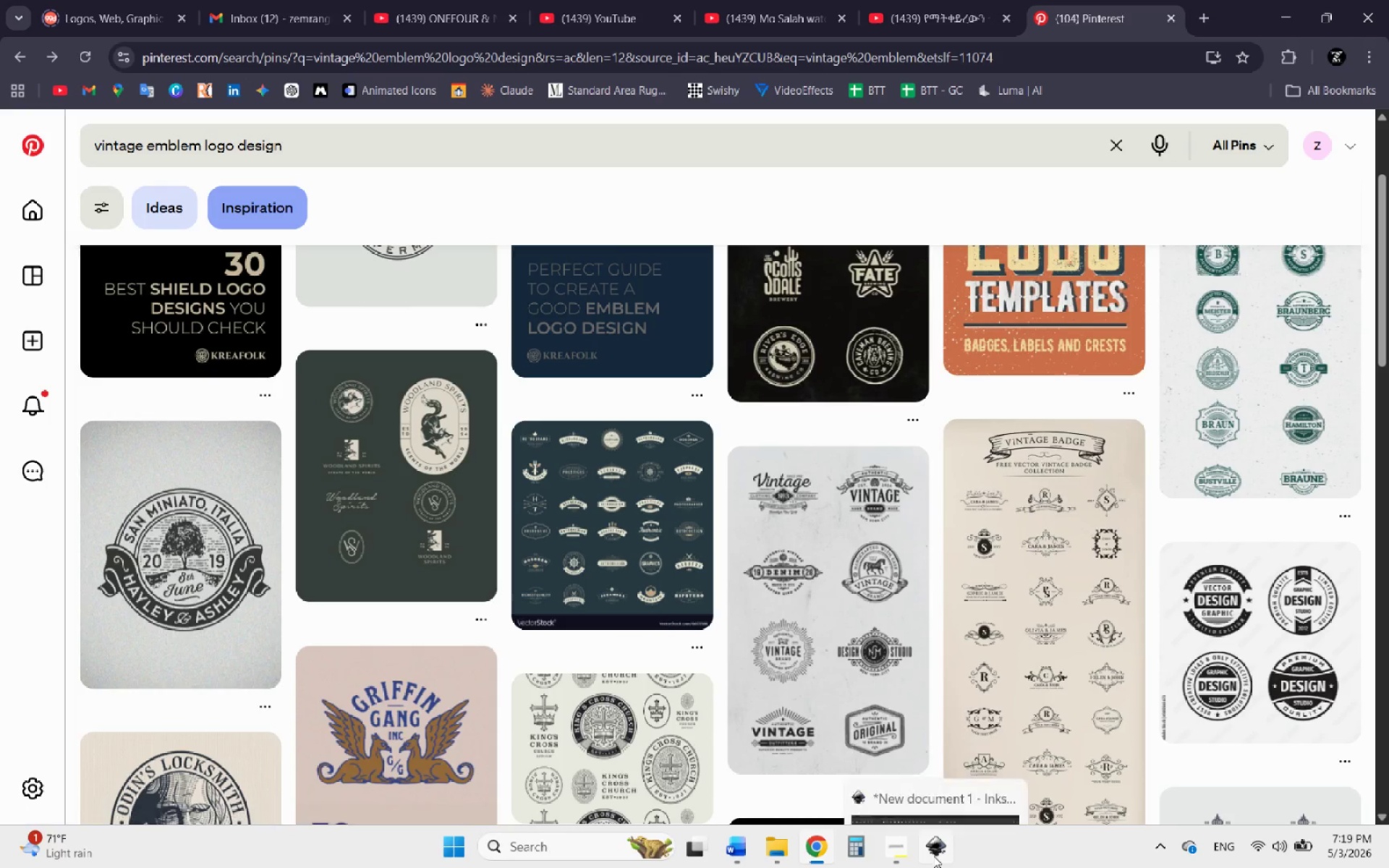 
left_click([933, 856])
 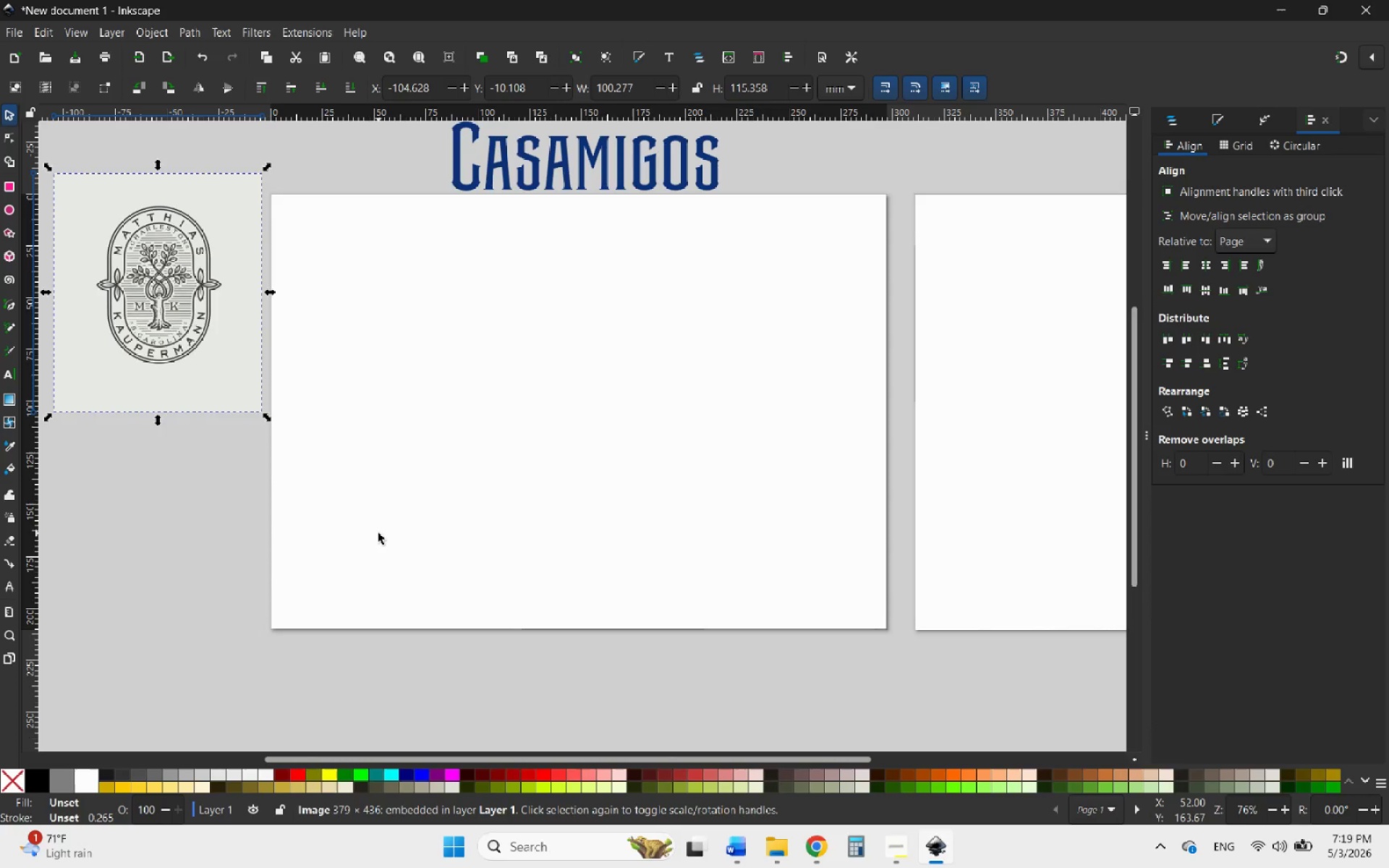 
left_click([378, 533])
 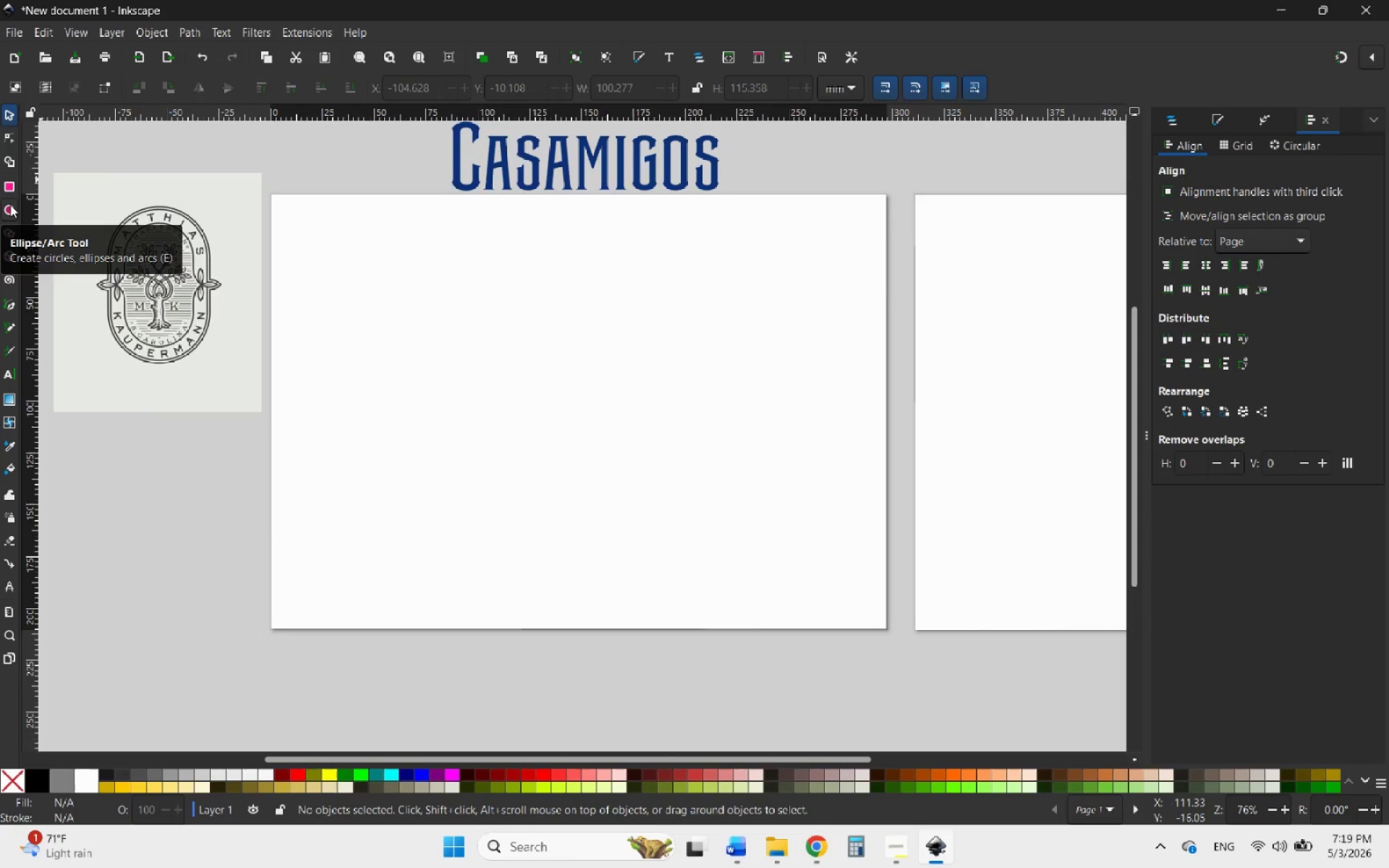 
left_click([8, 184])
 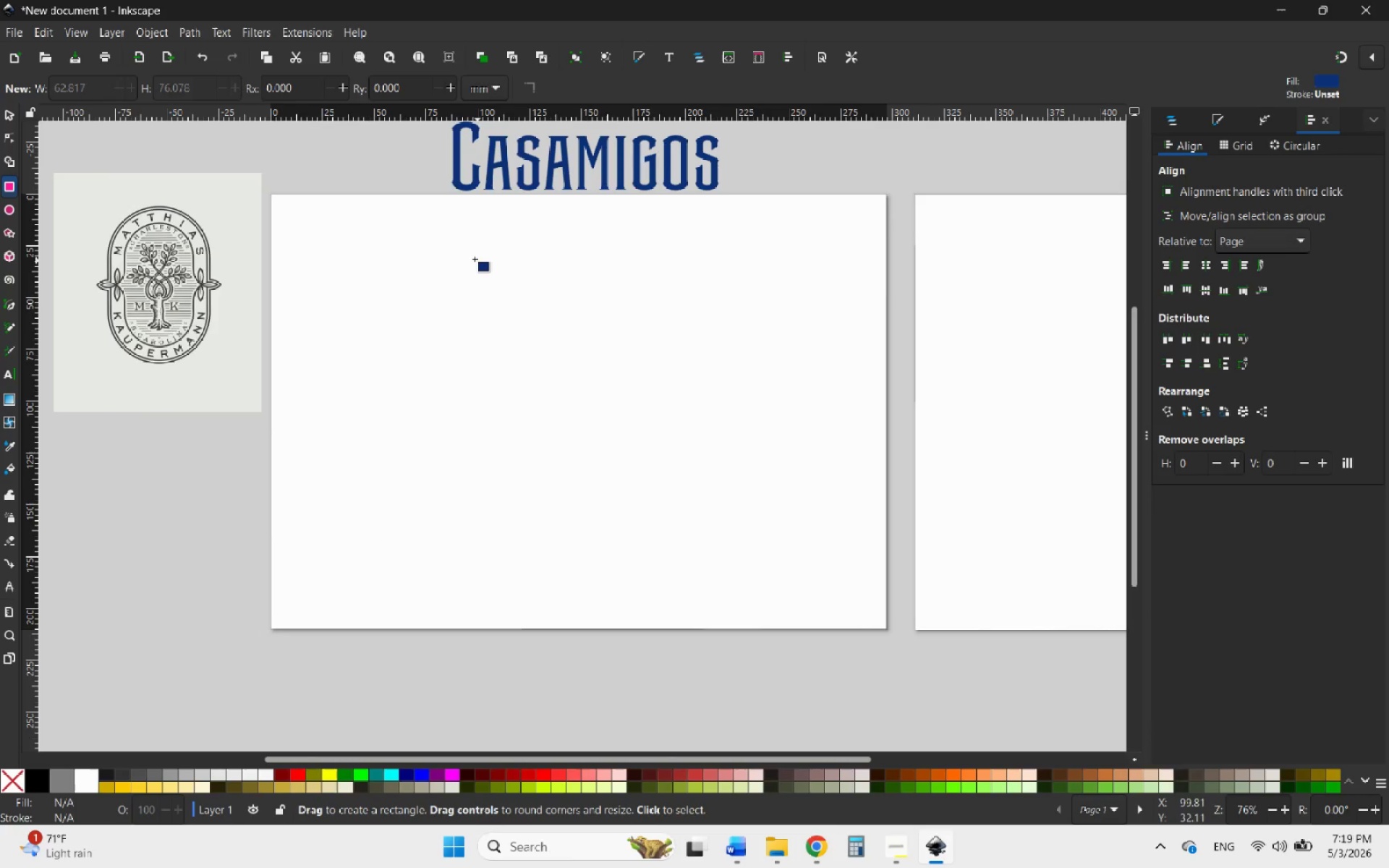 
left_click_drag(start_coordinate=[462, 259], to_coordinate=[687, 561])
 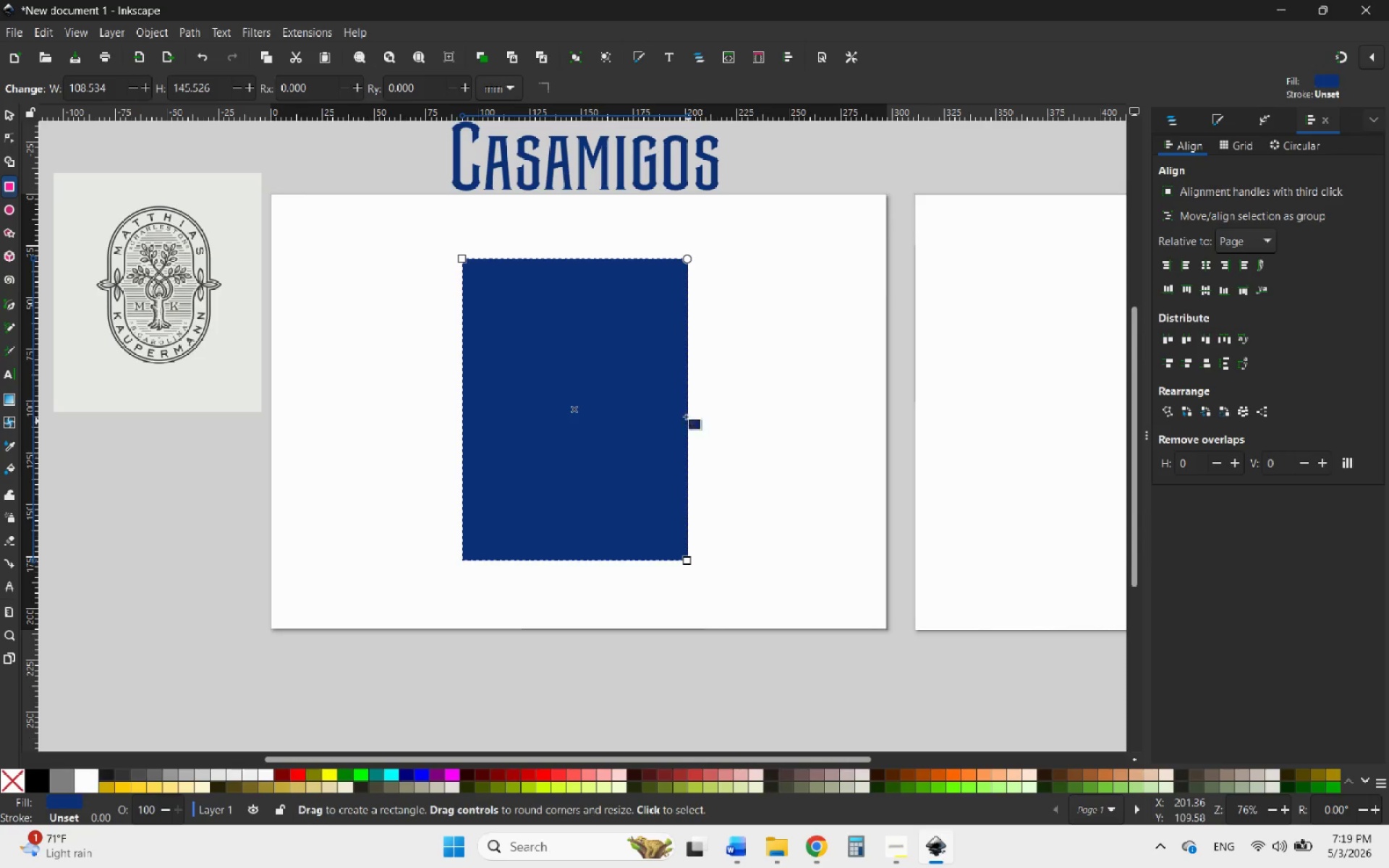 
hold_key(key=ControlLeft, duration=0.83)
 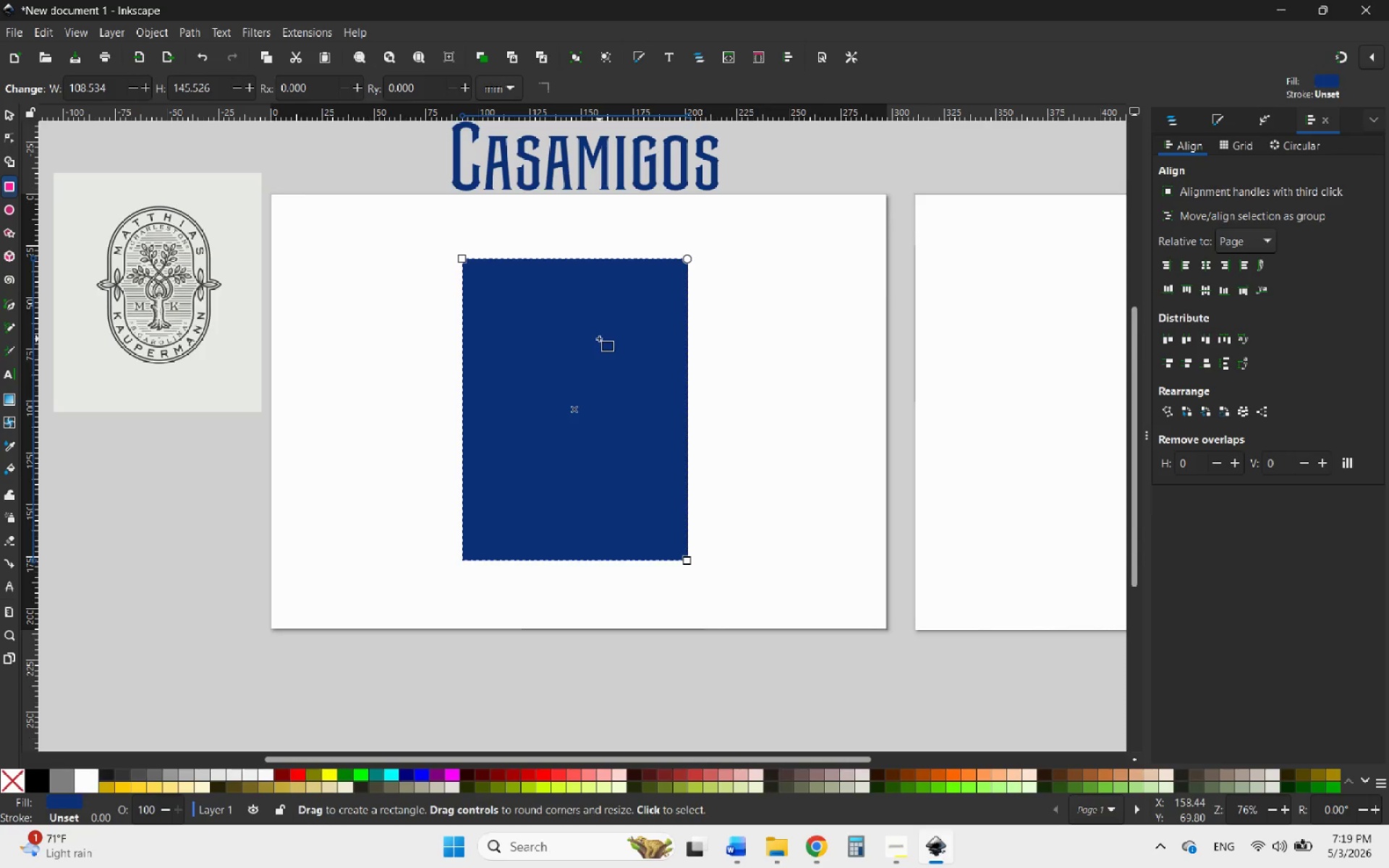 
left_click([8, 114])
 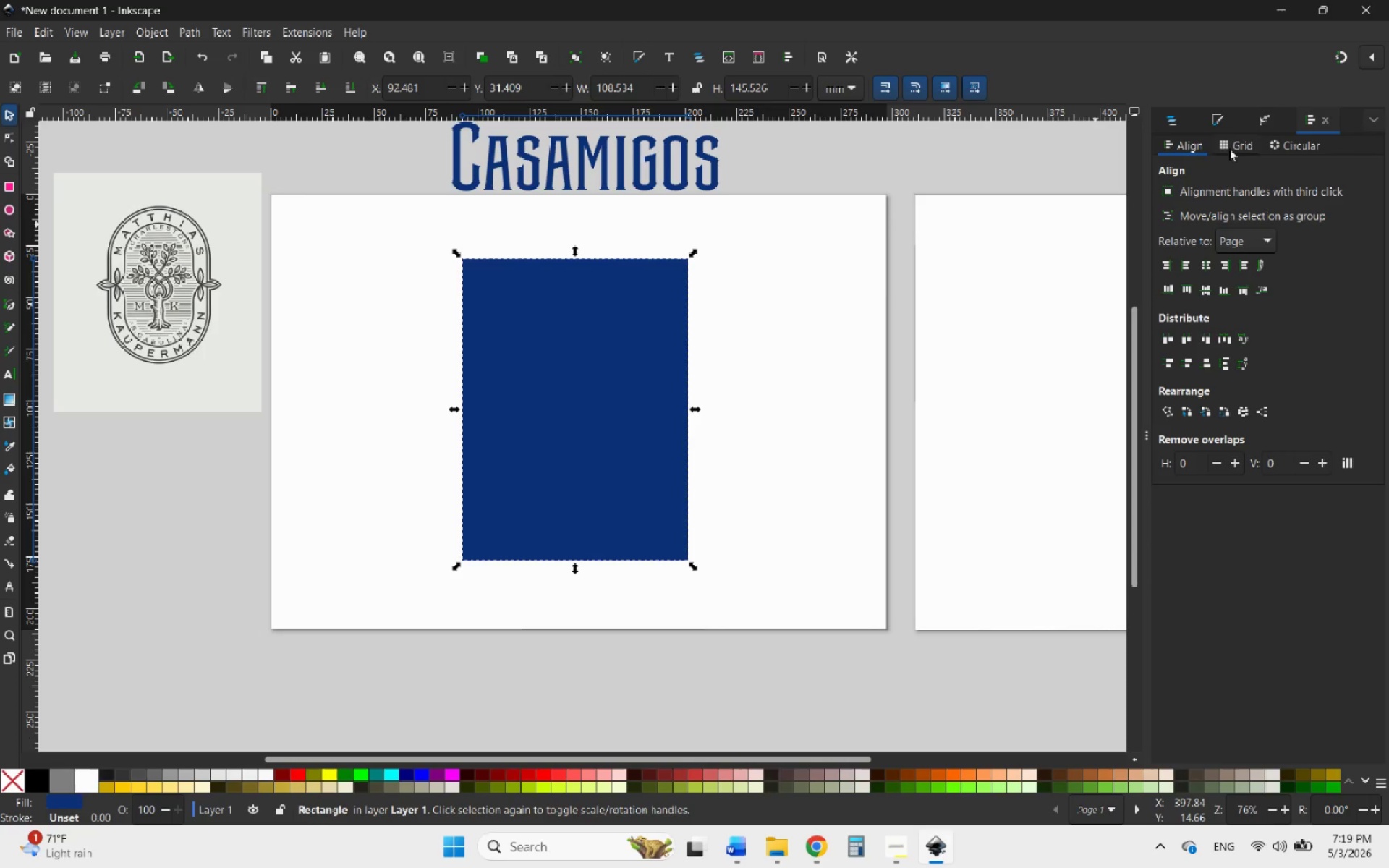 
left_click([1178, 116])
 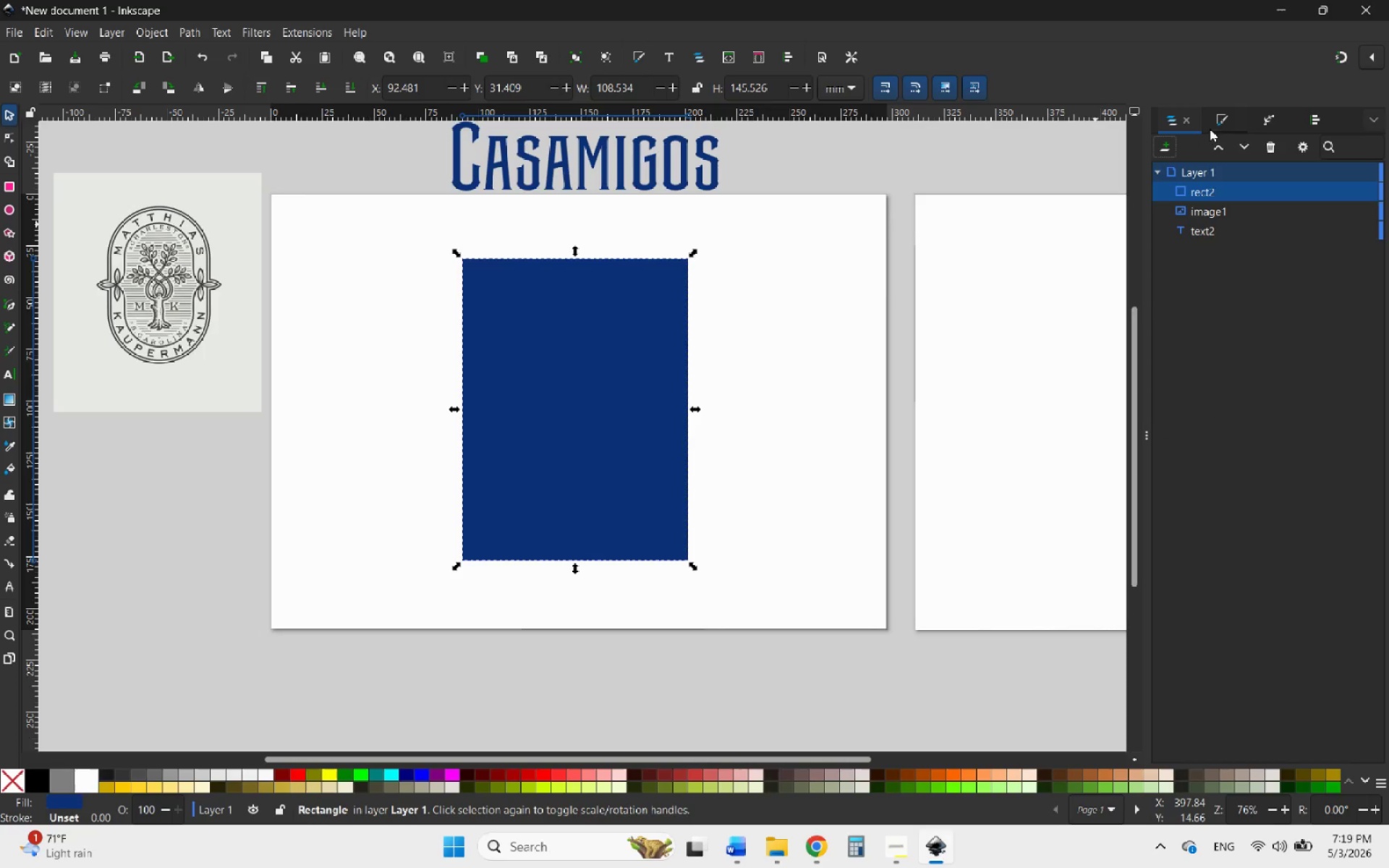 
left_click([1220, 123])
 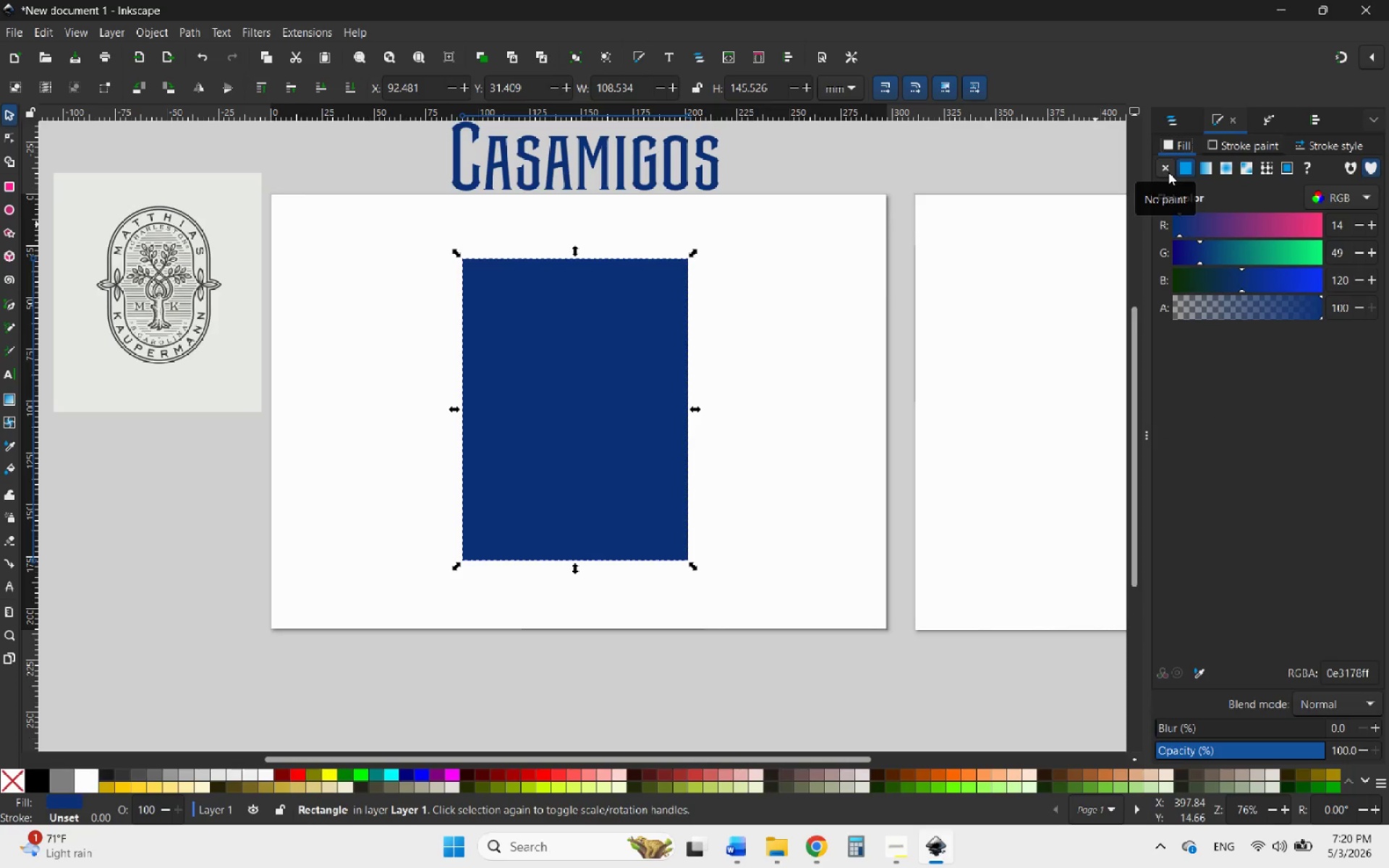 
wait(10.12)
 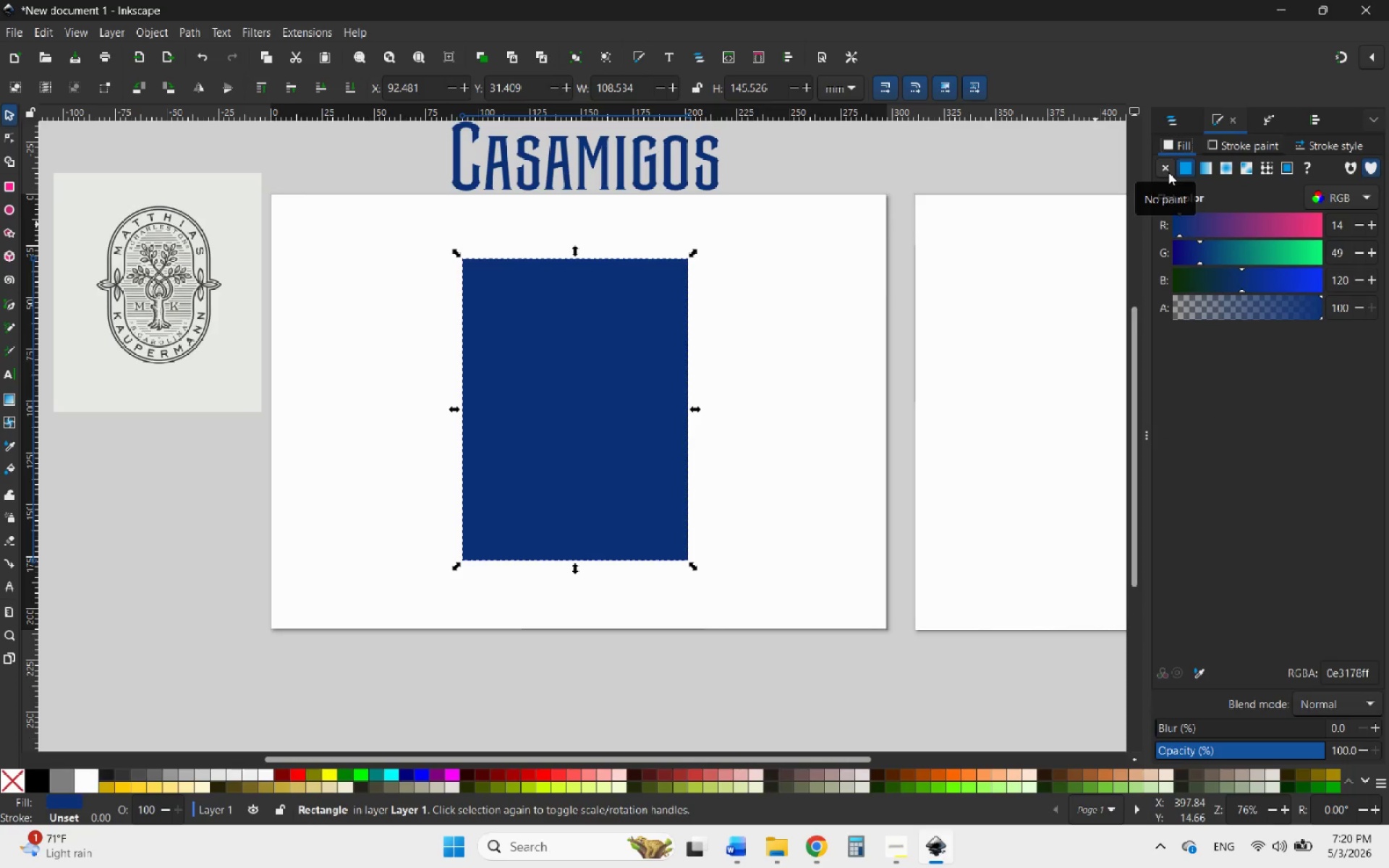 
left_click([1168, 167])
 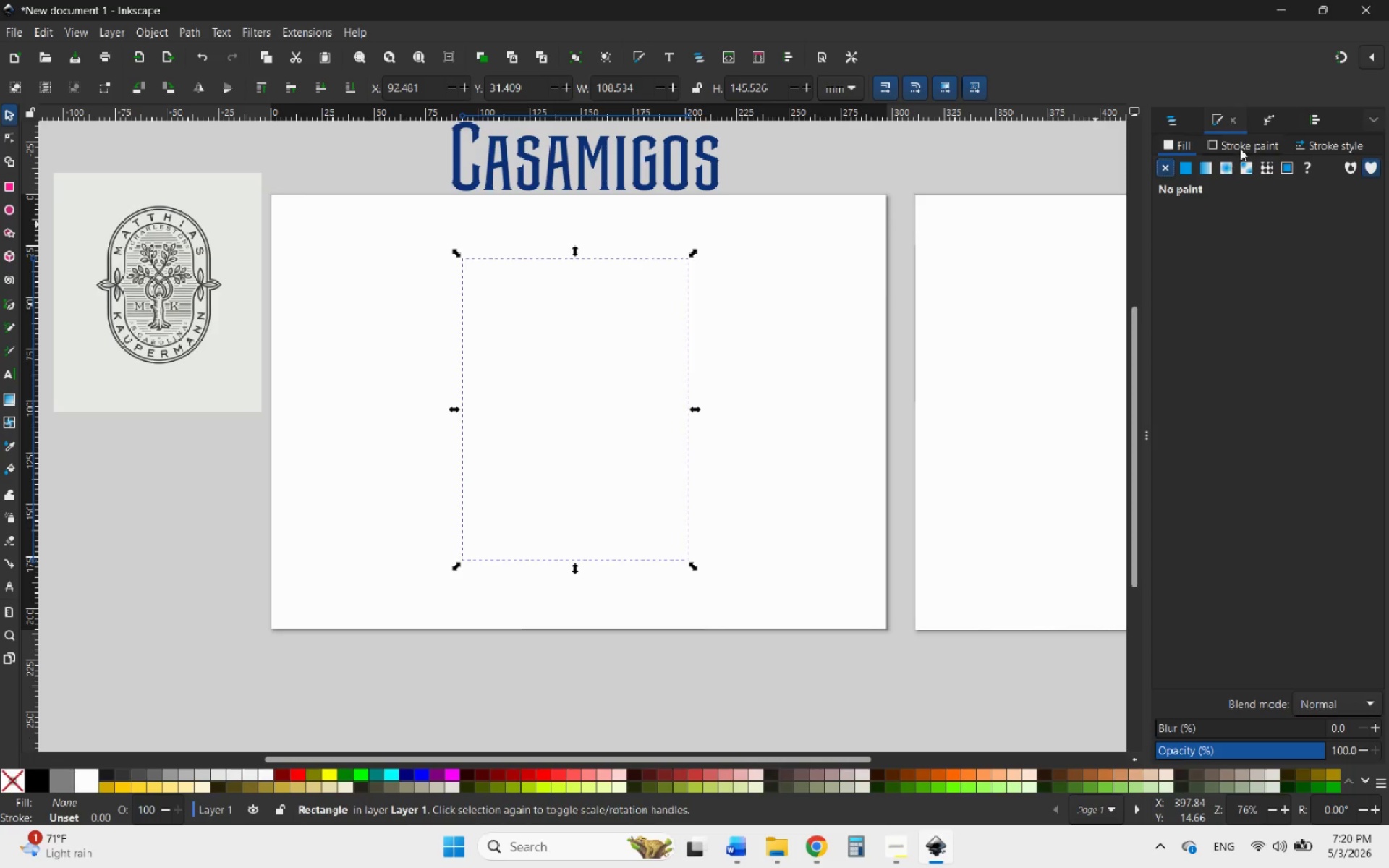 
left_click([1241, 148])
 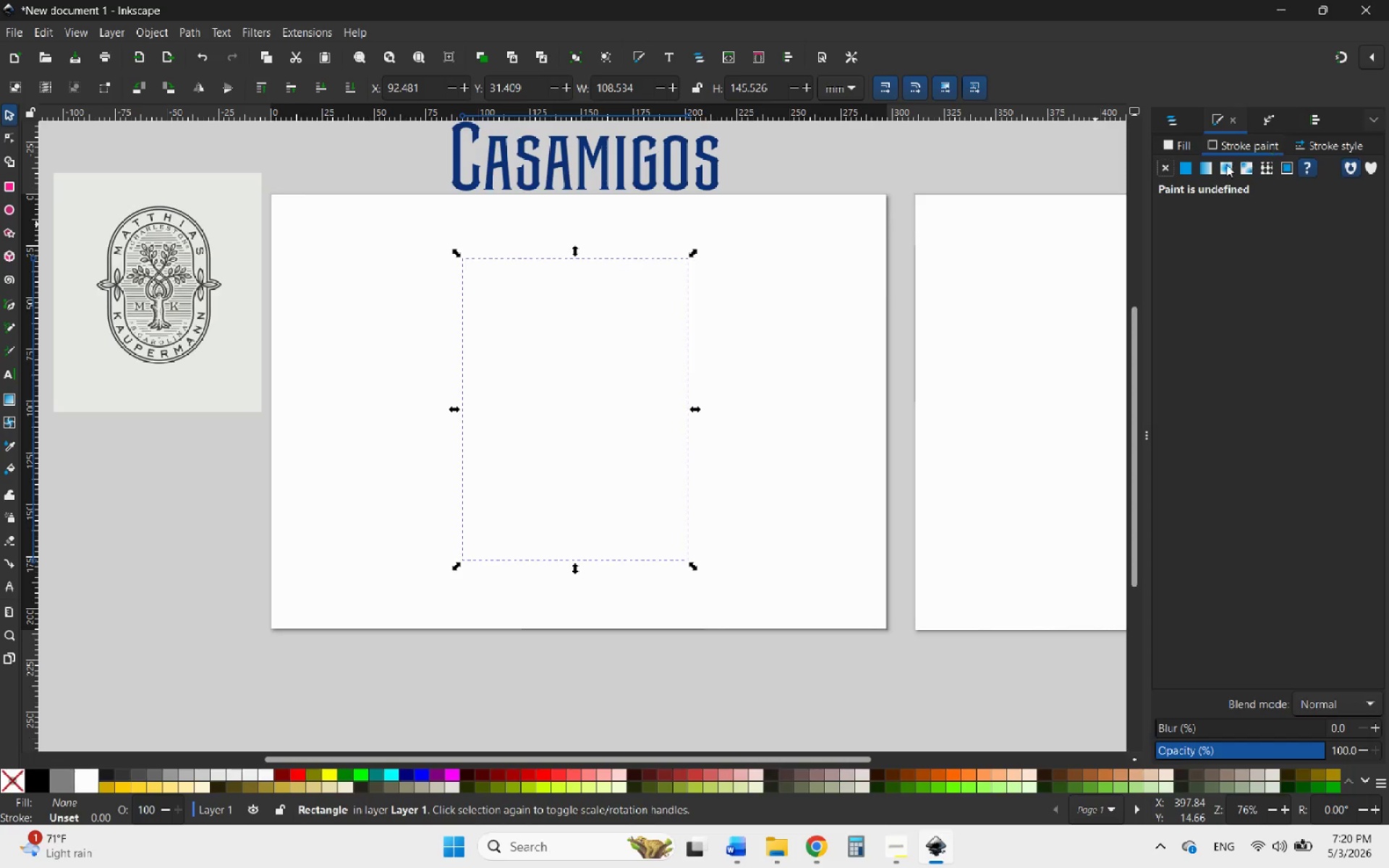 
left_click([1183, 170])
 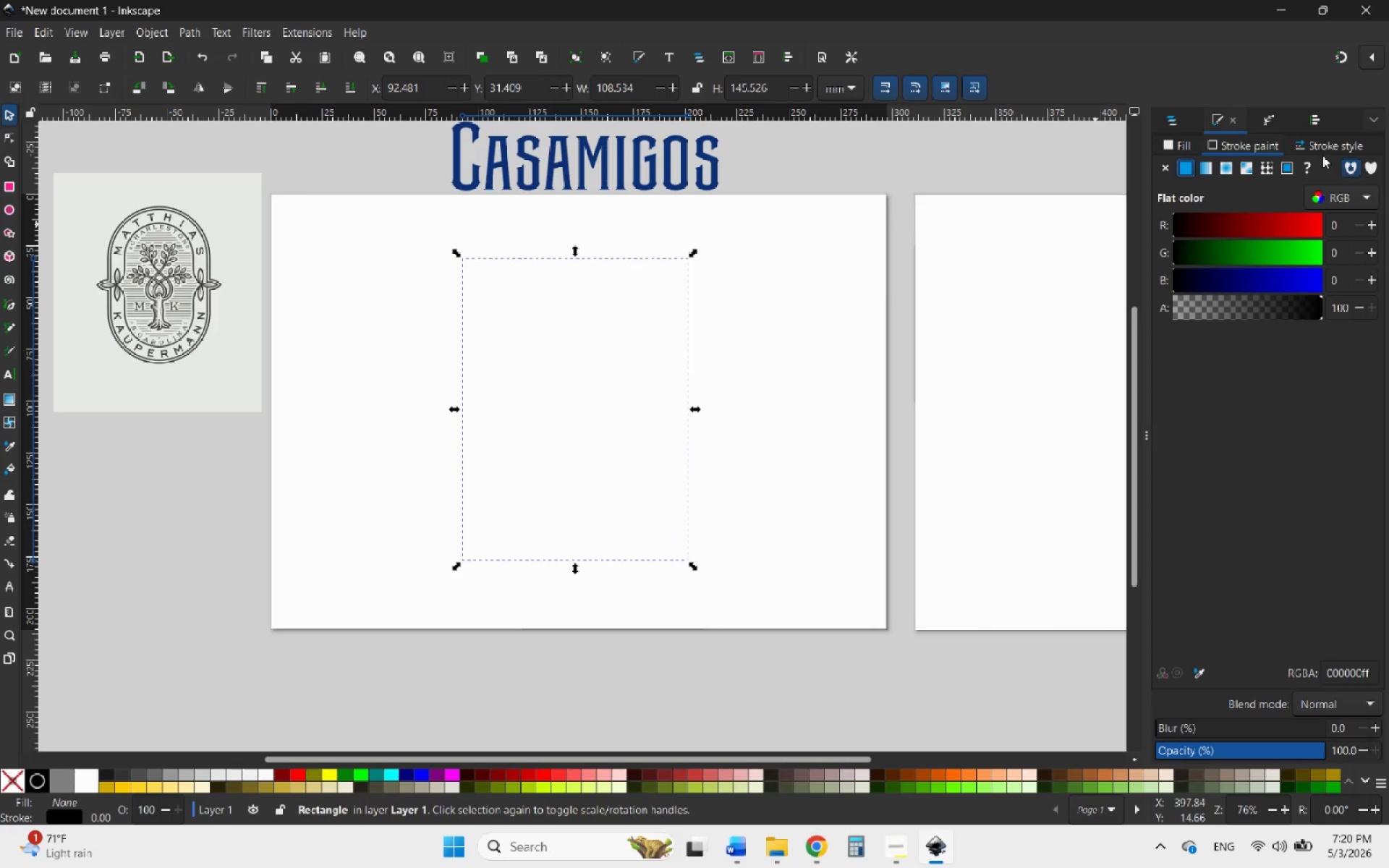 
left_click([1314, 142])
 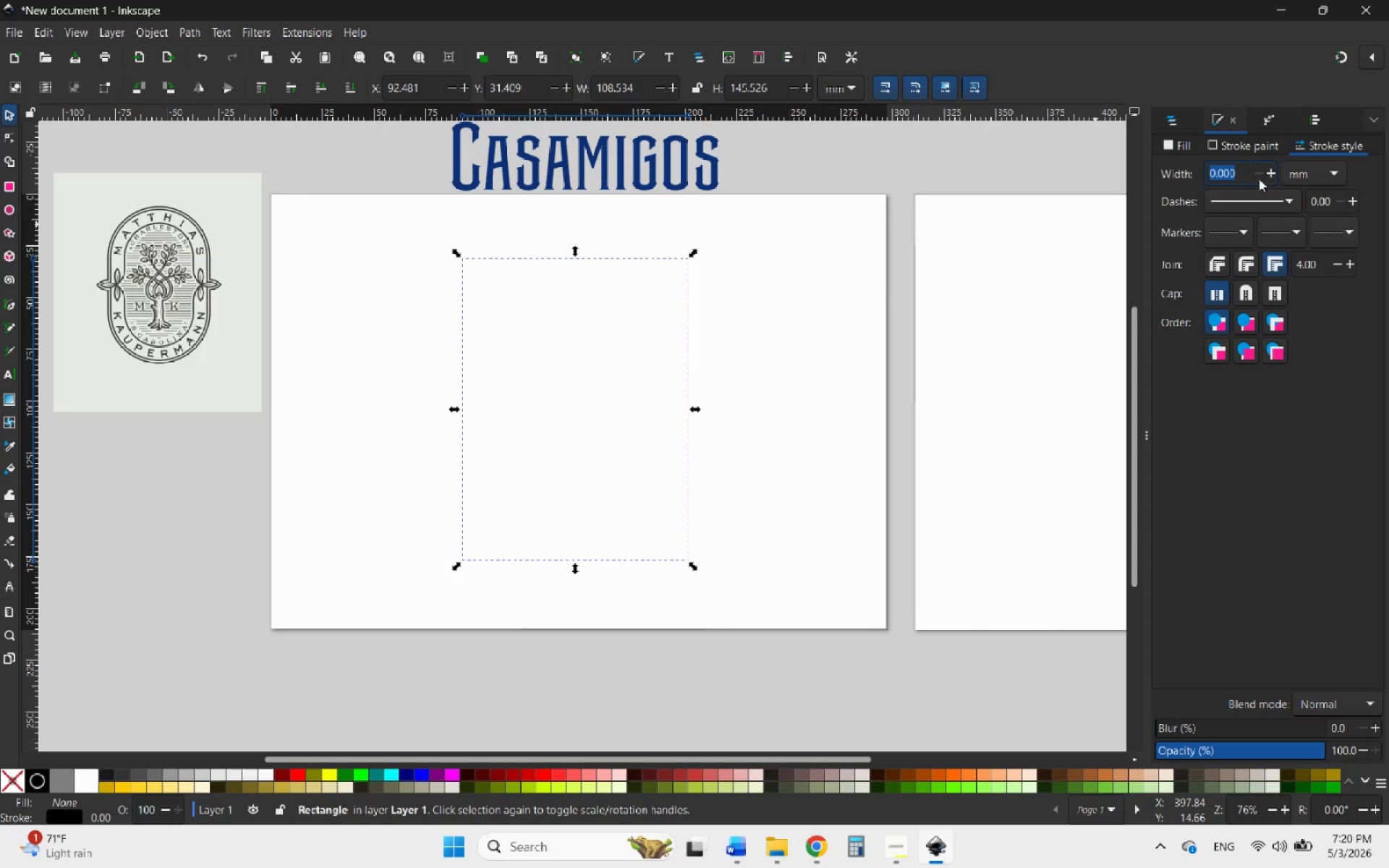 
left_click([1268, 178])
 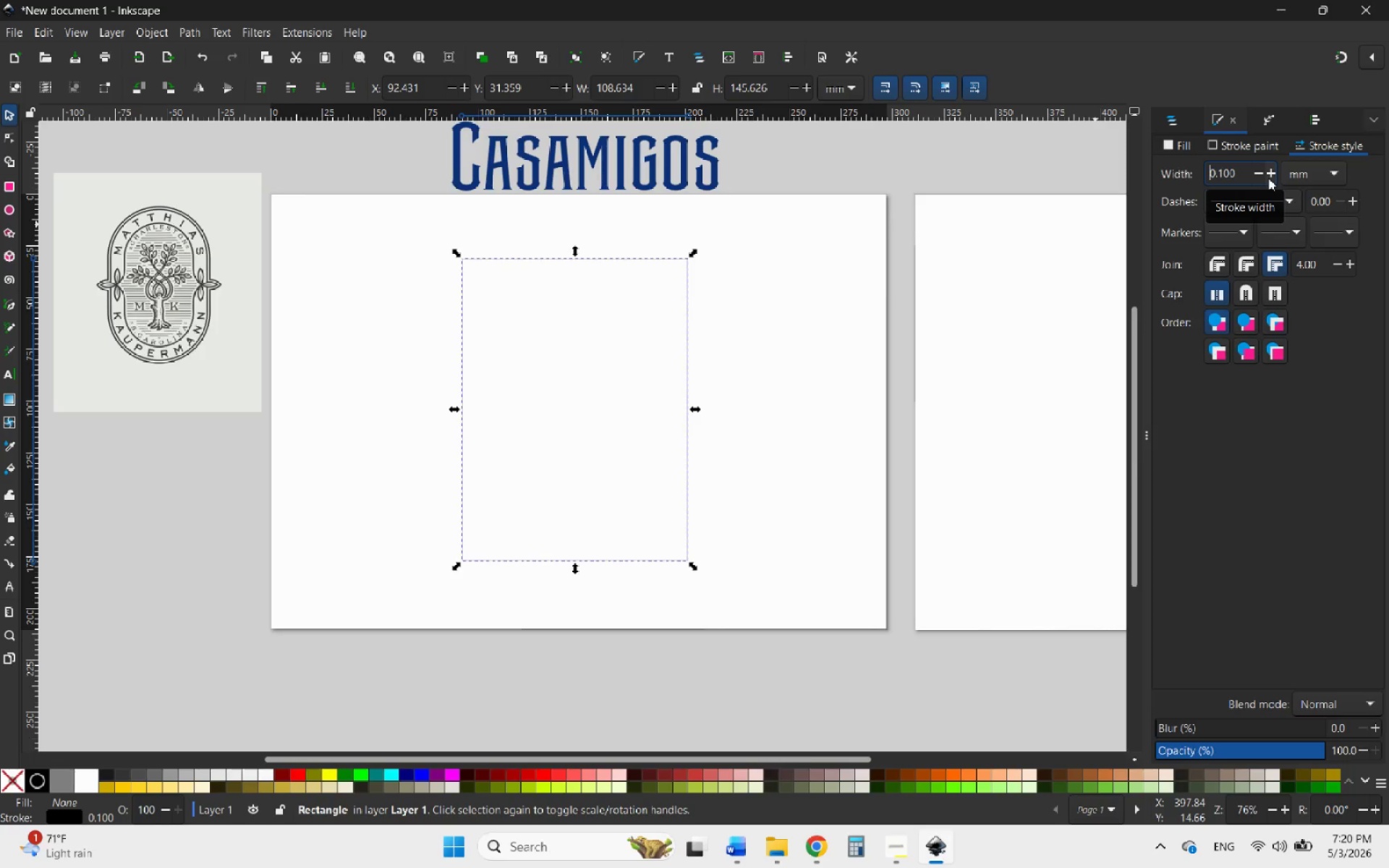 
left_click([1268, 178])
 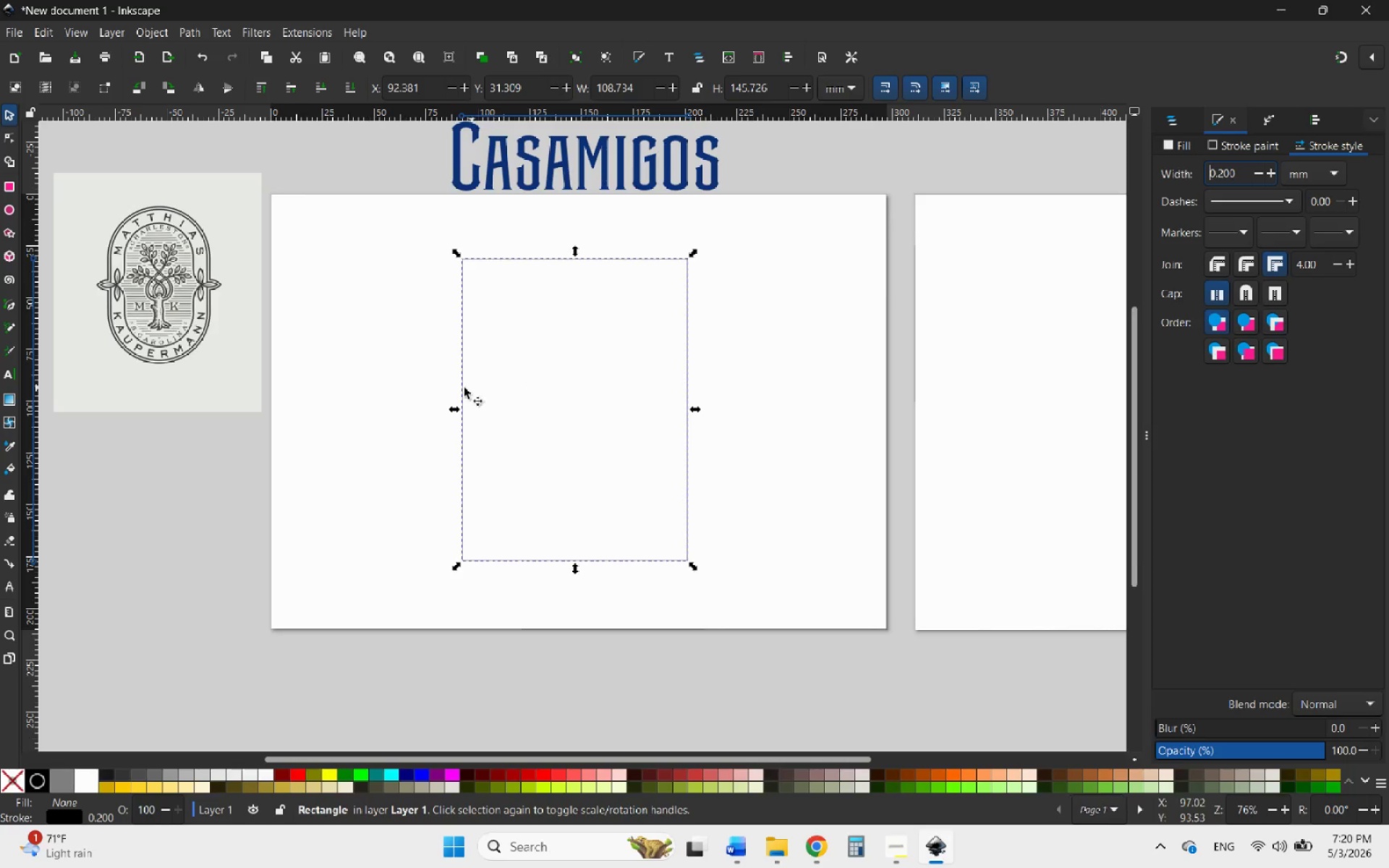 
left_click([509, 385])
 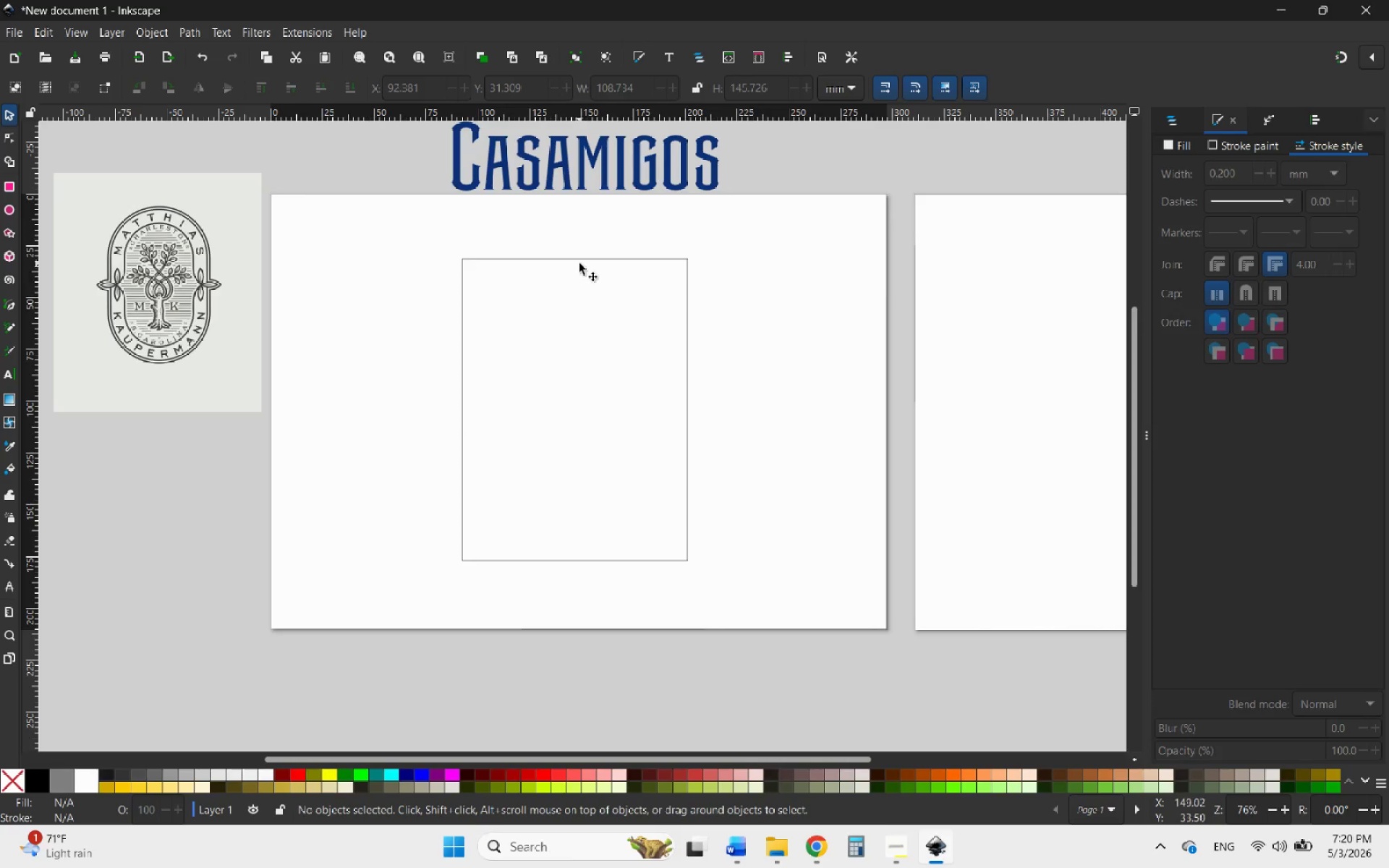 
left_click([577, 260])
 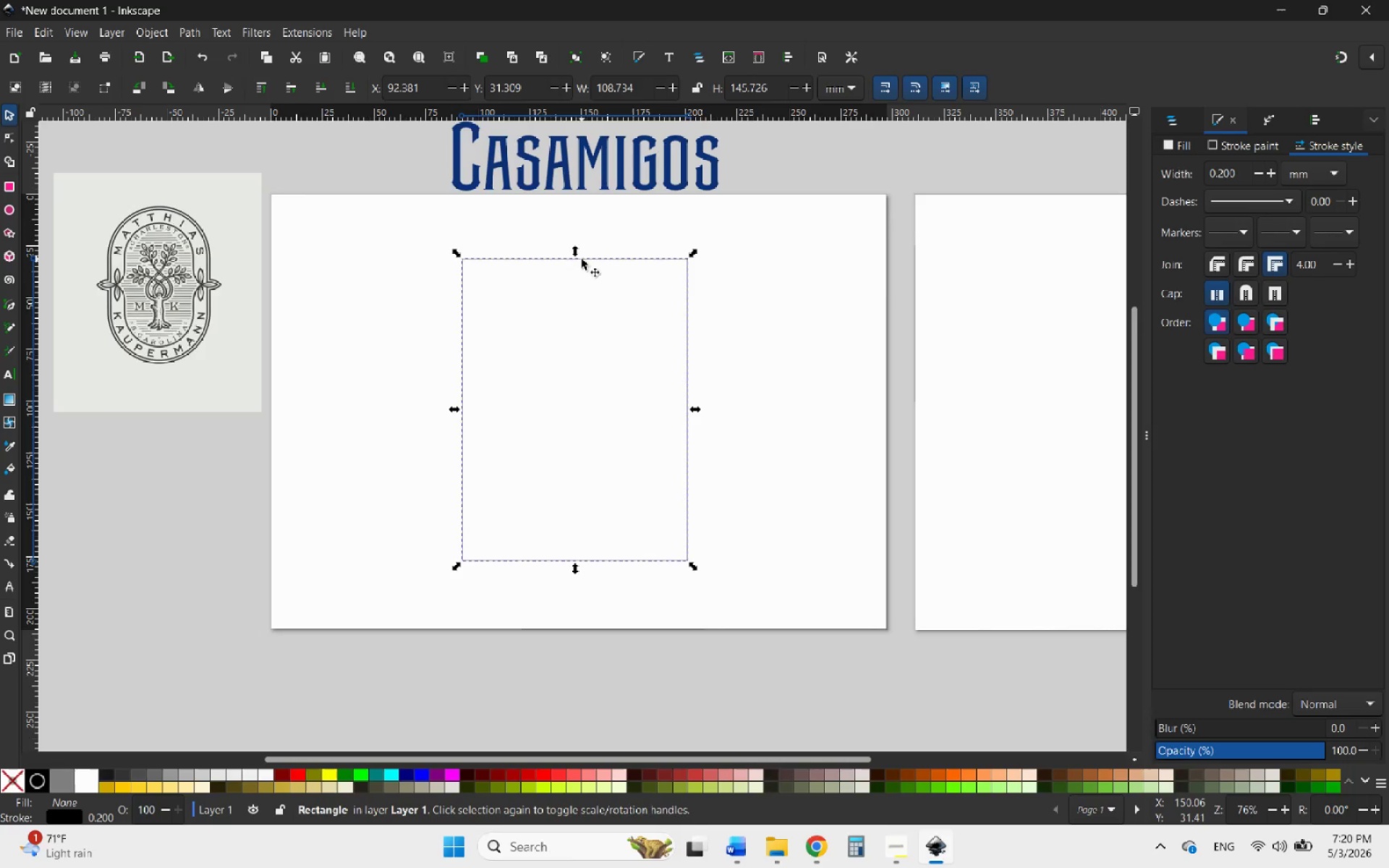 
left_click_drag(start_coordinate=[582, 259], to_coordinate=[166, 206])
 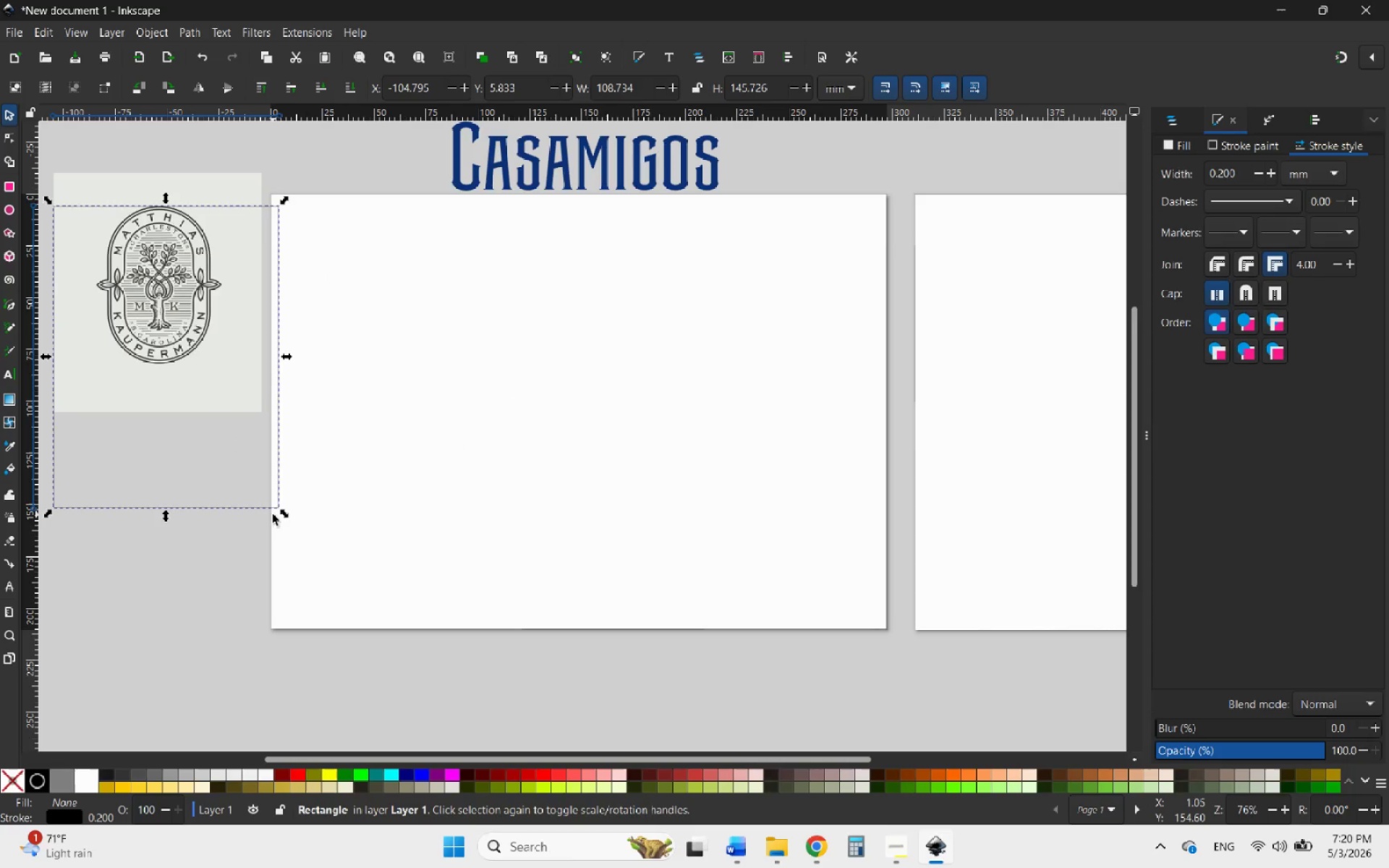 
left_click_drag(start_coordinate=[283, 514], to_coordinate=[216, 384])
 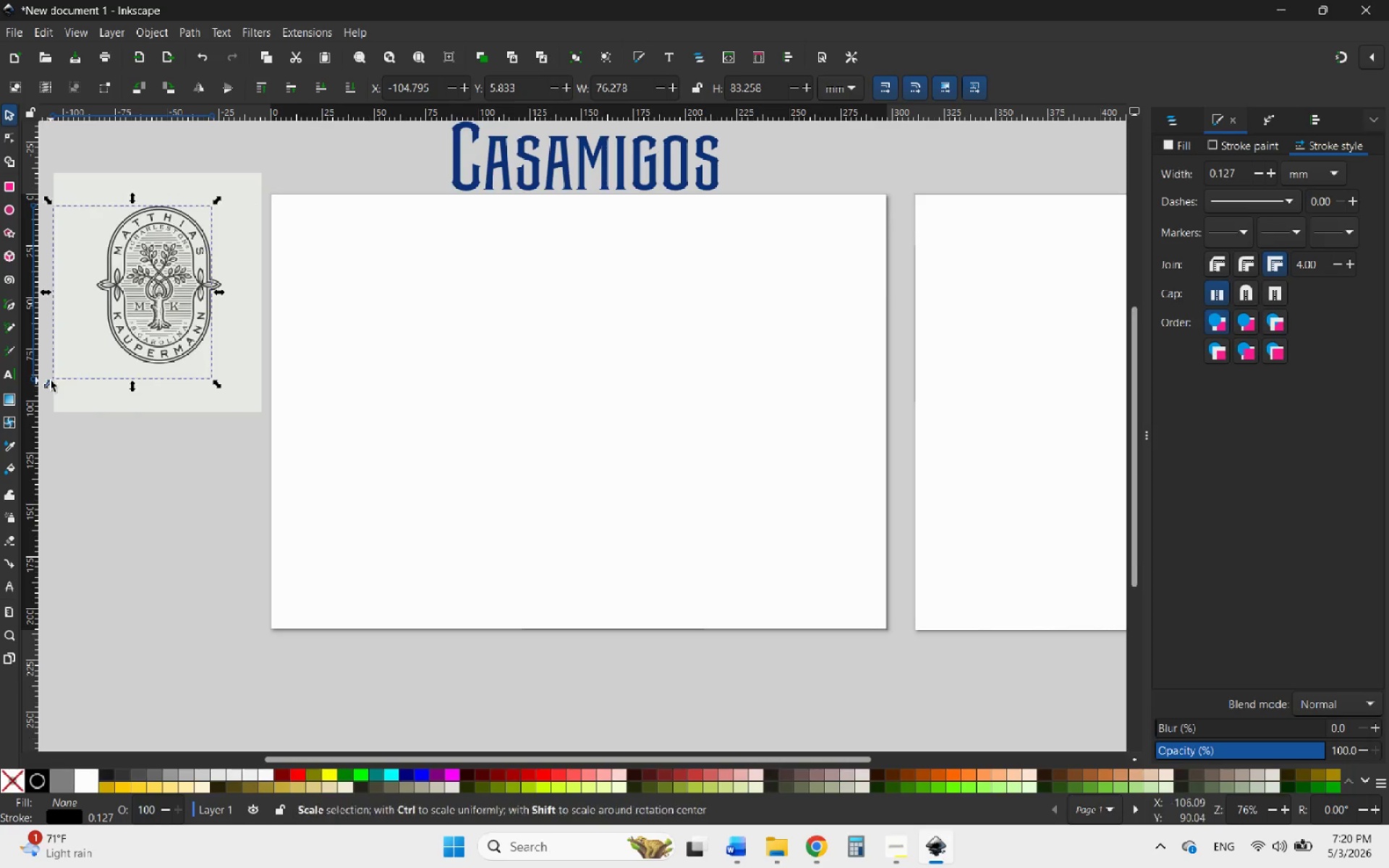 
left_click_drag(start_coordinate=[51, 381], to_coordinate=[103, 369])
 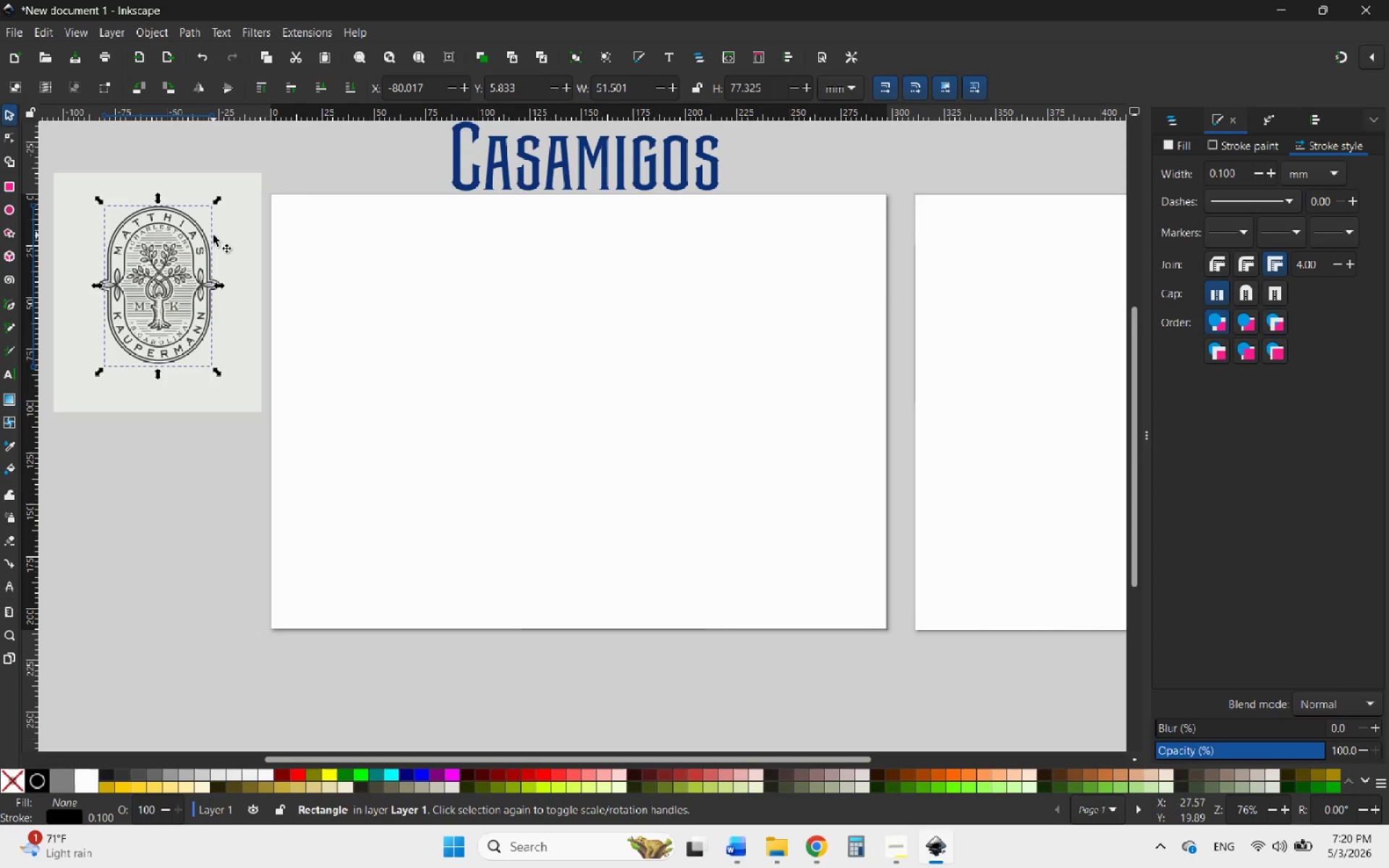 
wait(5.02)
 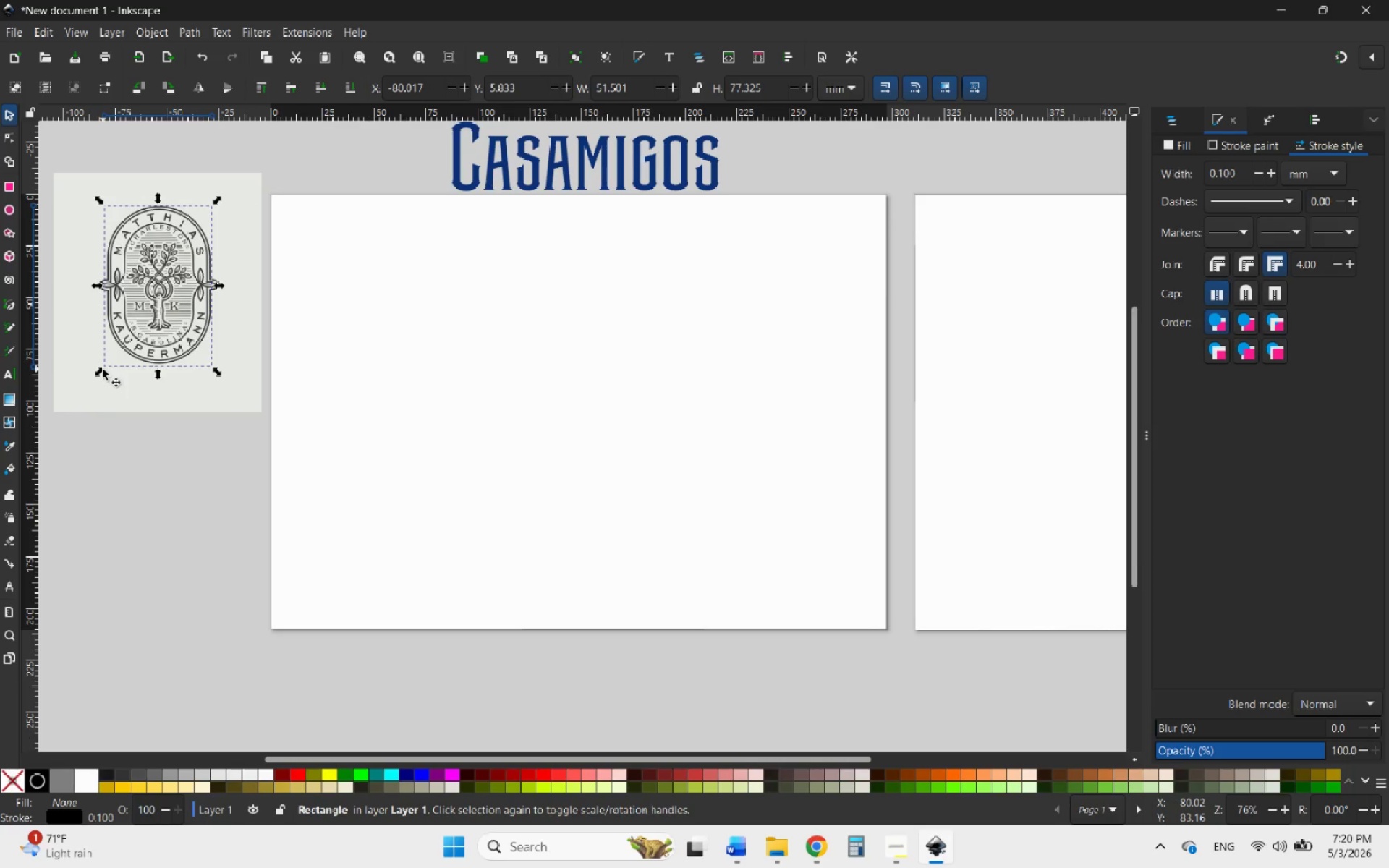 
left_click_drag(start_coordinate=[209, 241], to_coordinate=[638, 371])
 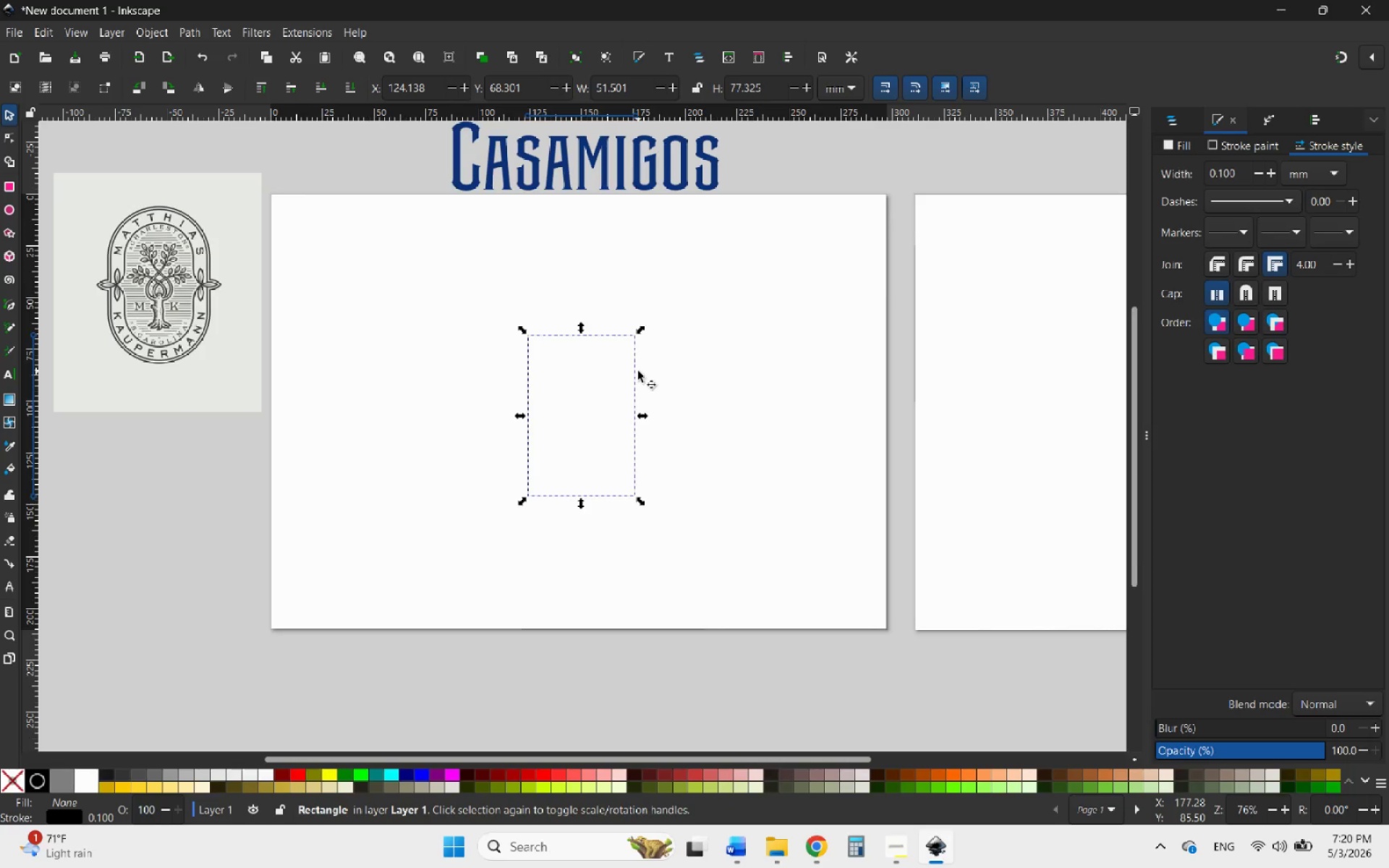 
wait(13.19)
 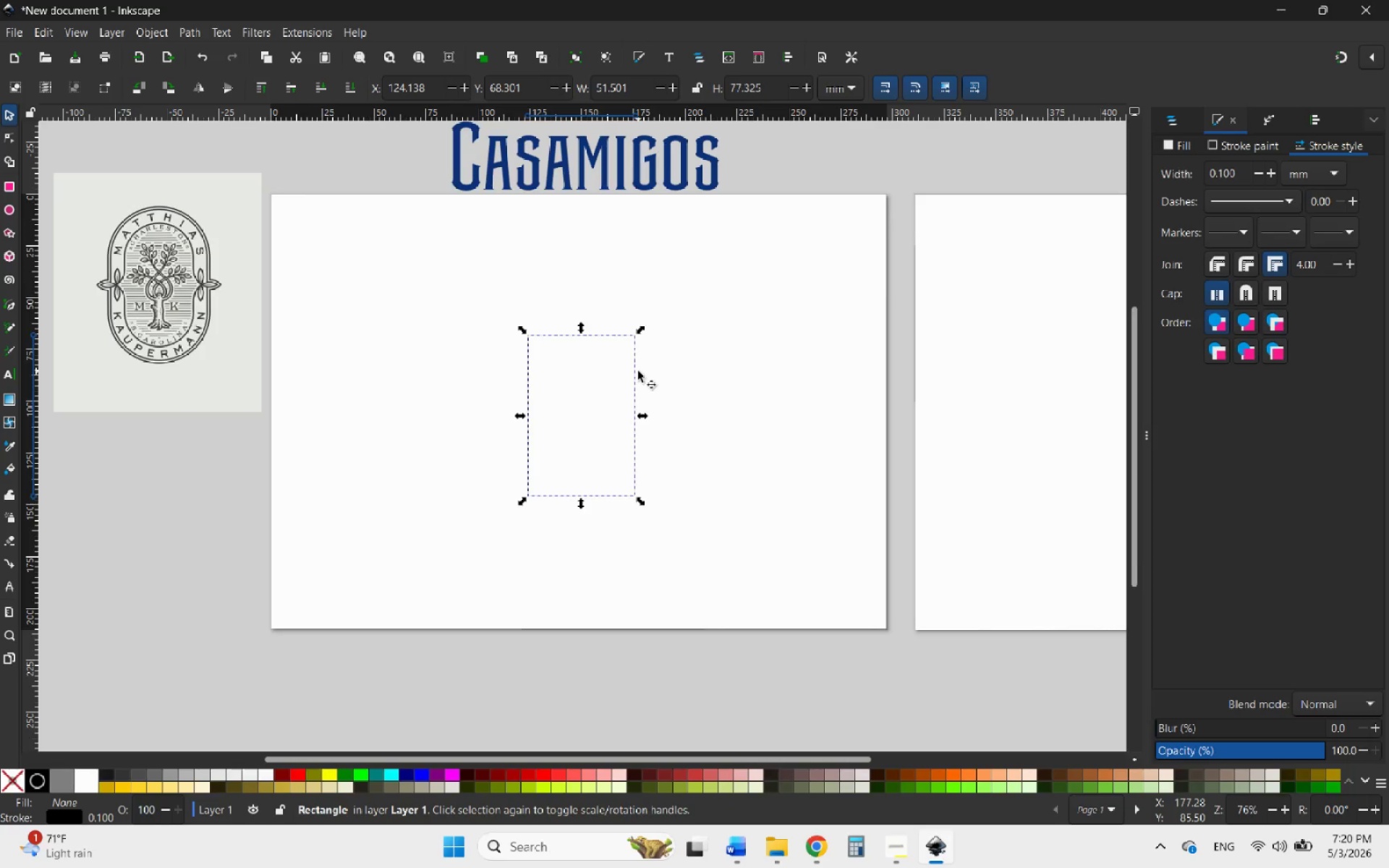 
left_click([4, 113])
 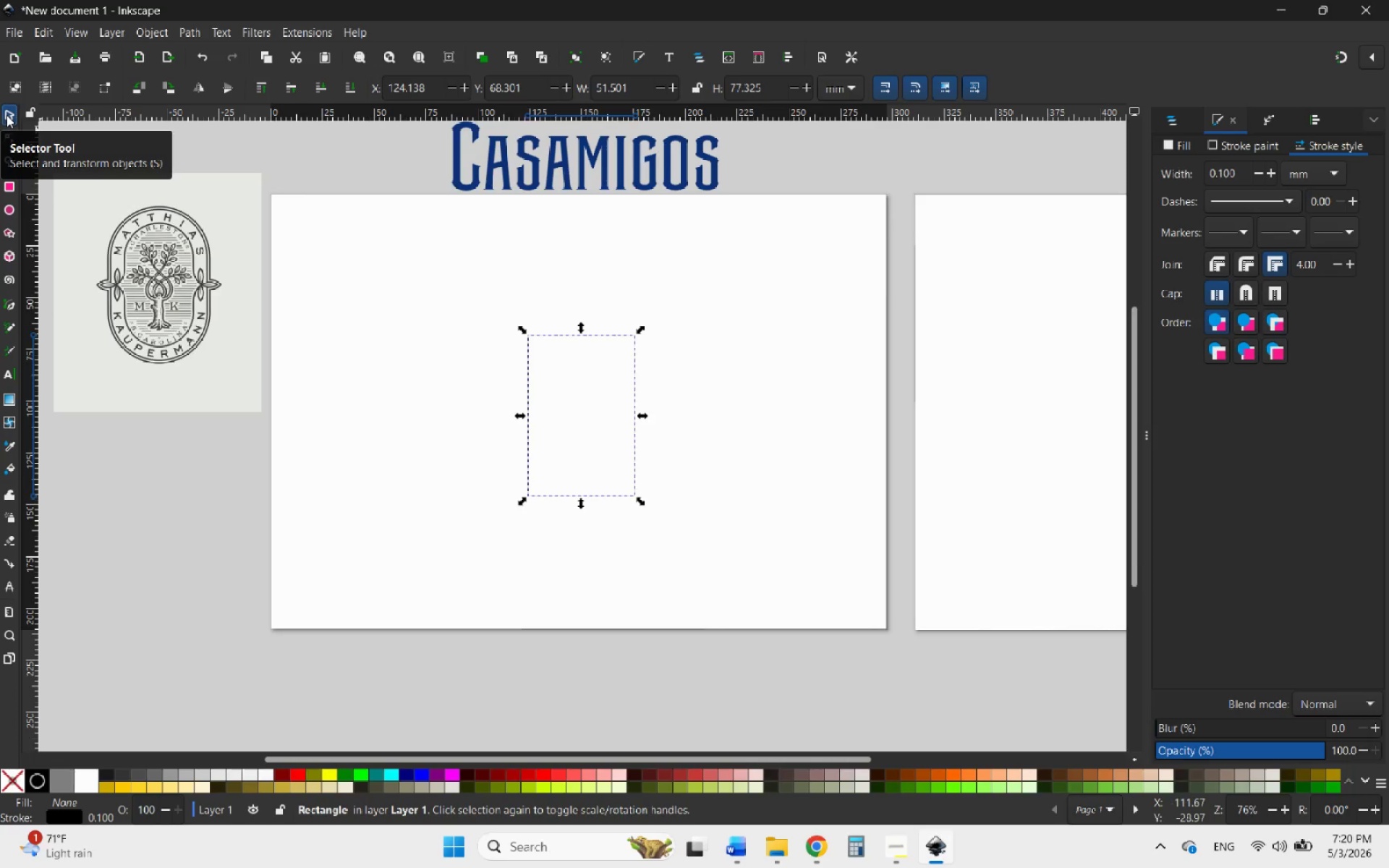 
wait(12.47)
 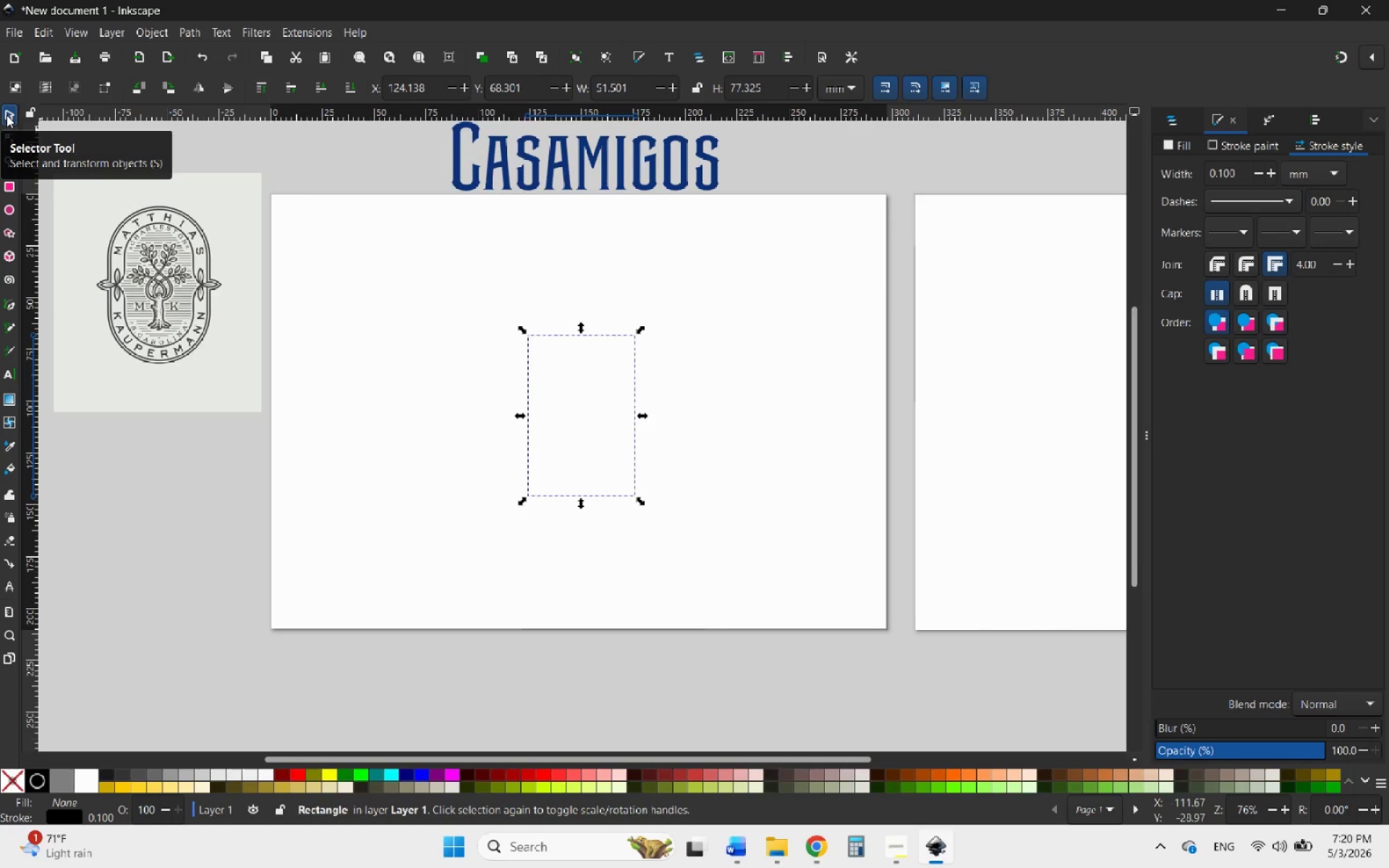 
left_click_drag(start_coordinate=[558, 336], to_coordinate=[556, 247])
 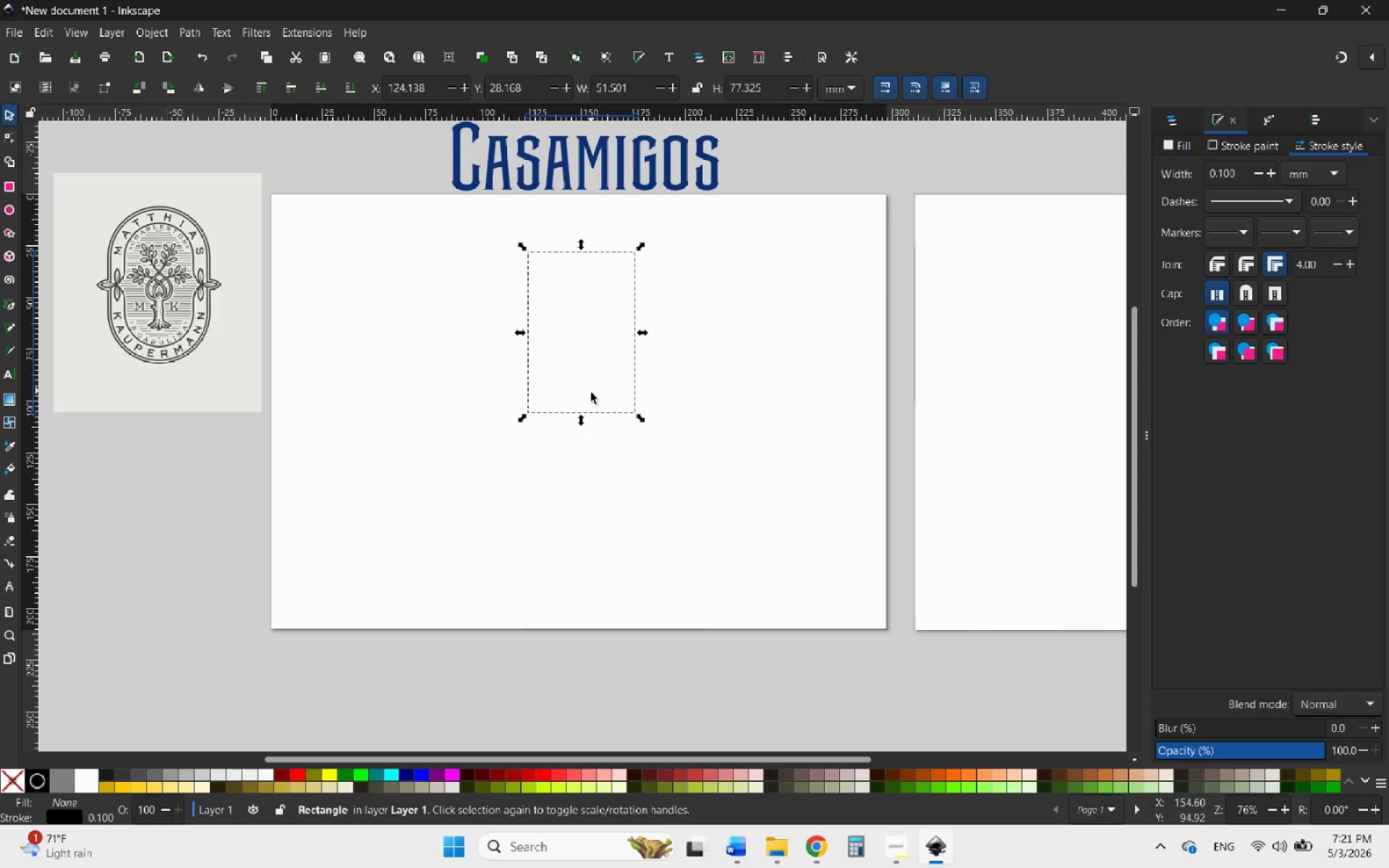 
hold_key(key=ControlLeft, duration=4.09)
left_click_drag(start_coordinate=[581, 418], to_coordinate=[598, 571])
 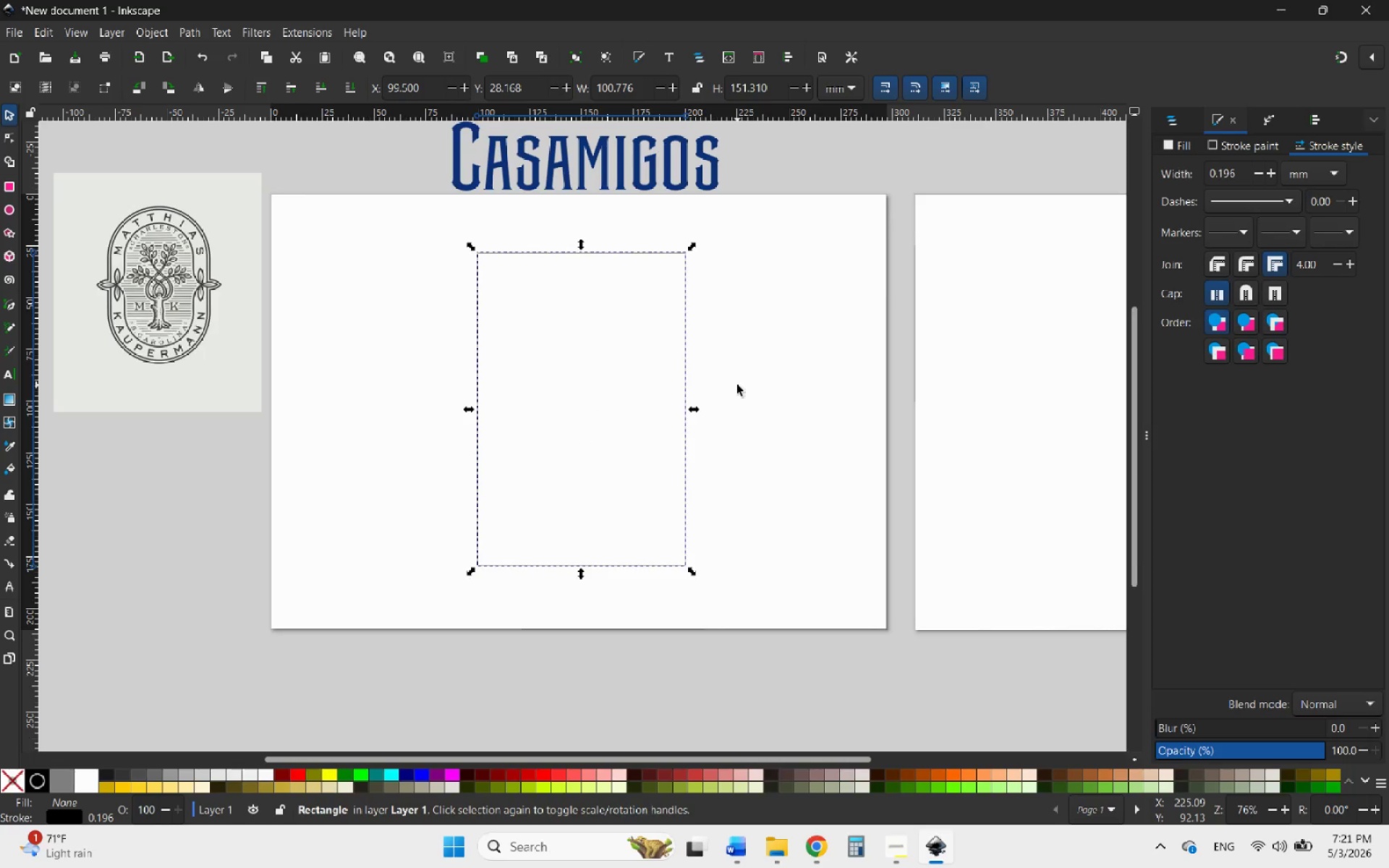 
left_click([737, 385])
 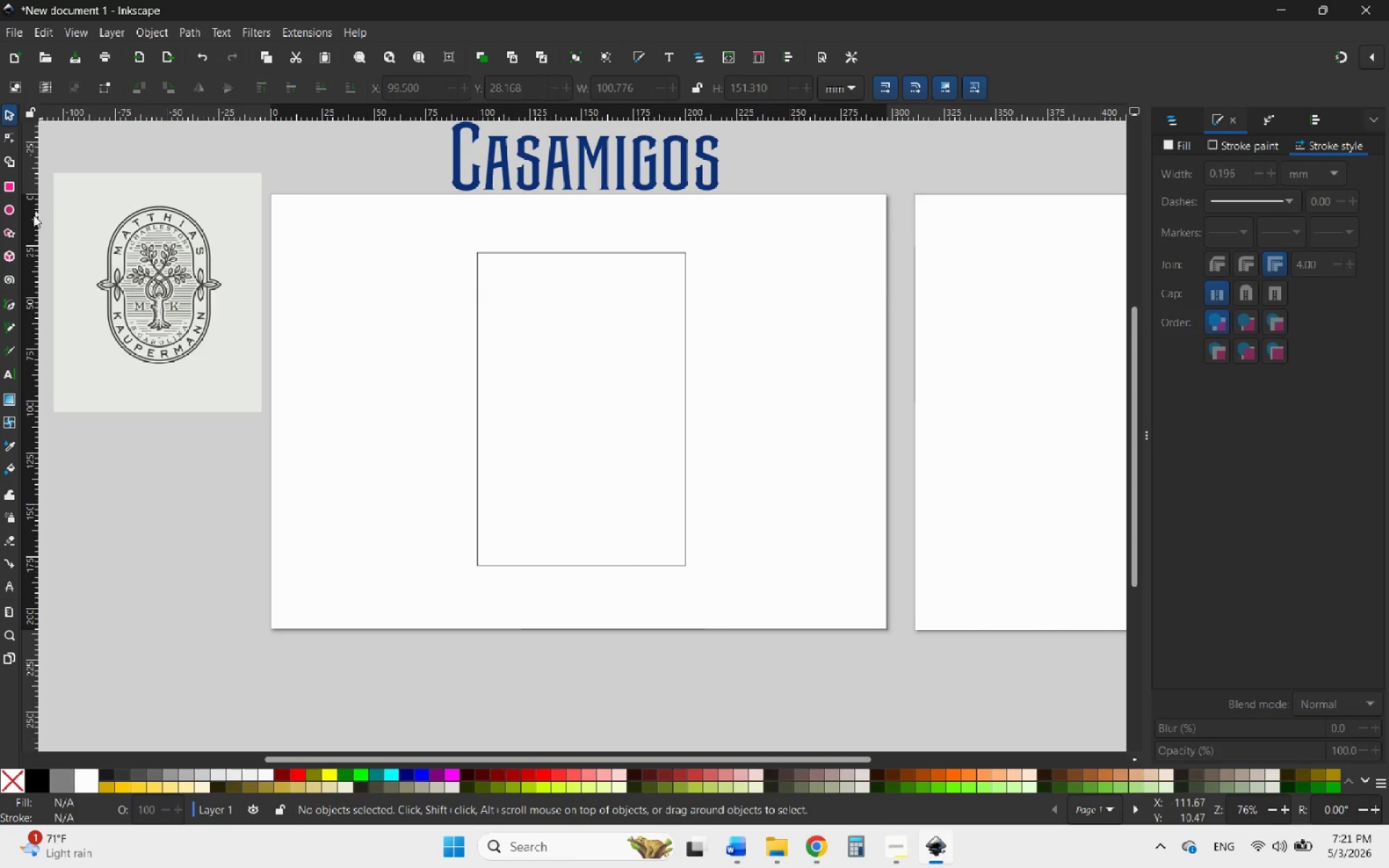 
left_click([10, 206])
 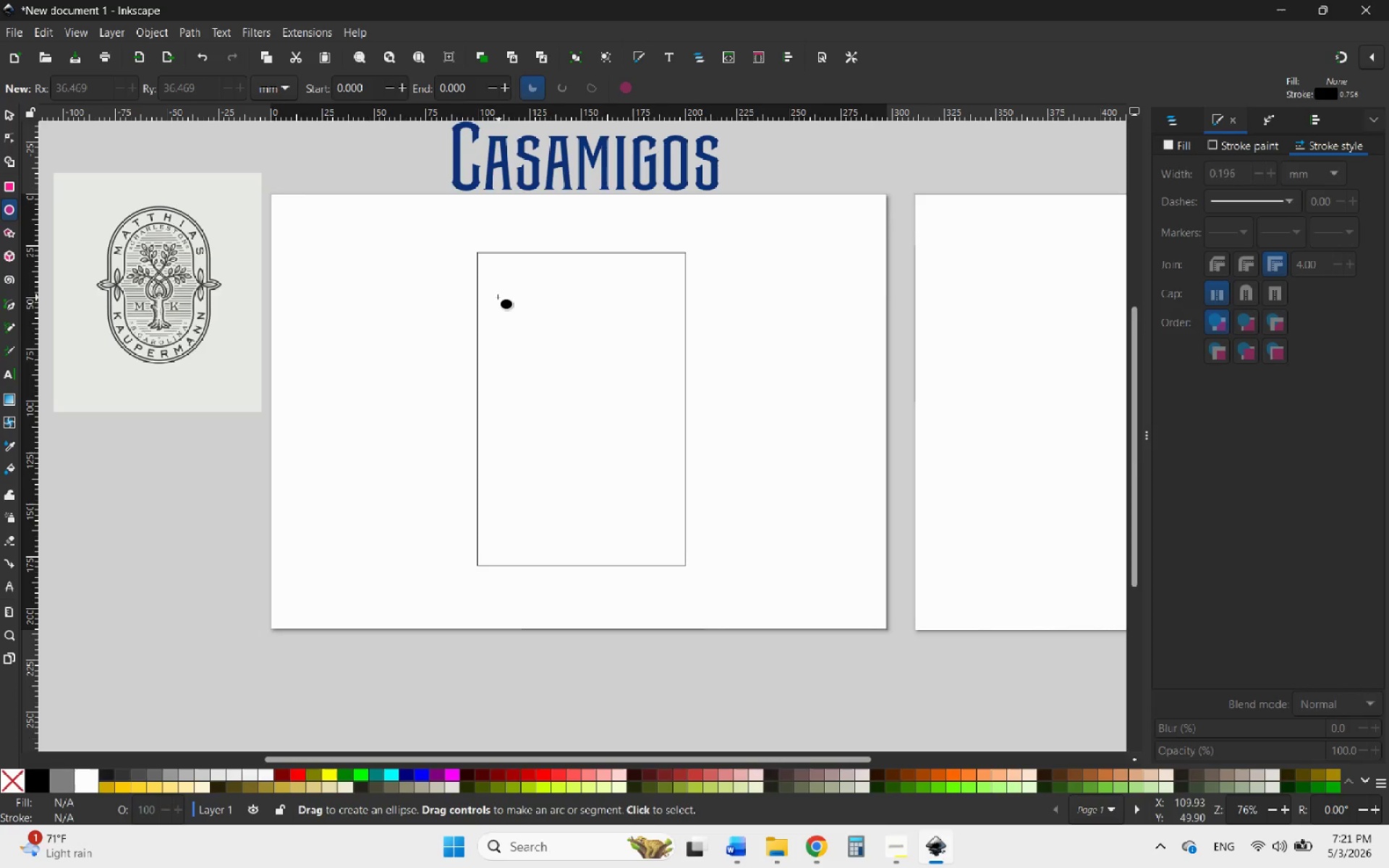 
left_click_drag(start_coordinate=[491, 286], to_coordinate=[686, 475])
 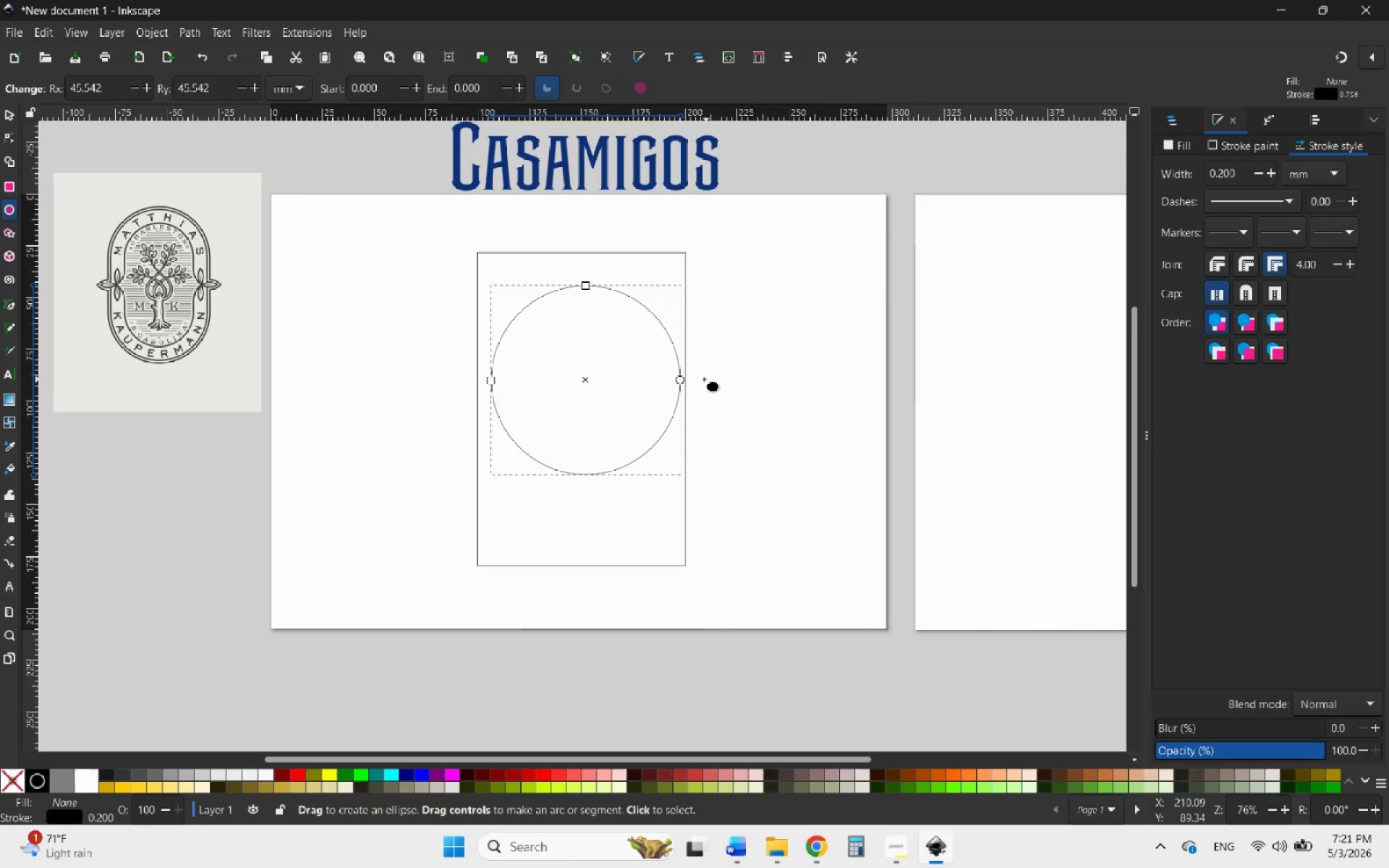 
hold_key(key=ControlLeft, duration=2.81)
 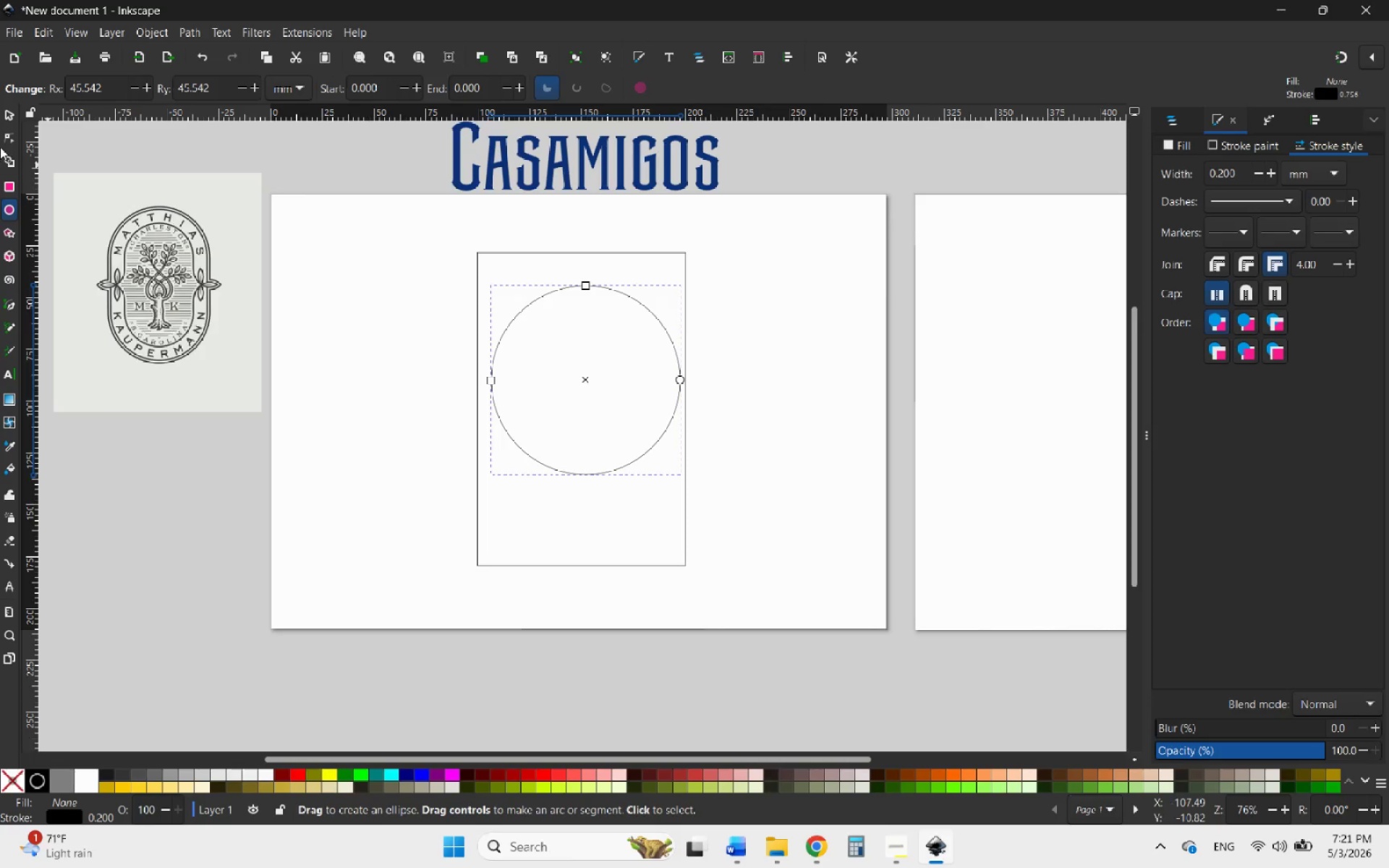 
left_click([7, 117])
 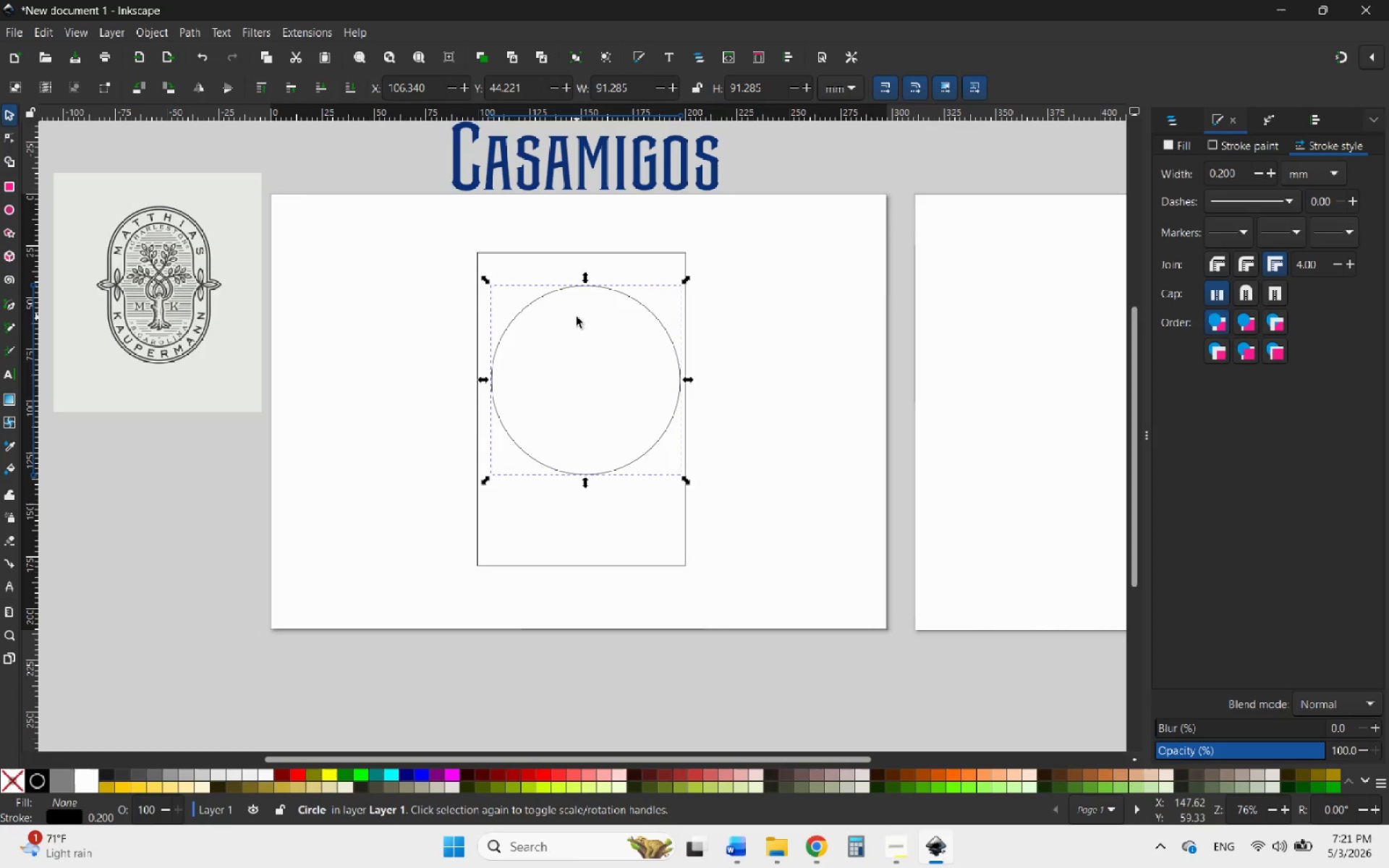 
scroll: coordinate [659, 281], scroll_direction: up, amount: 2.0
 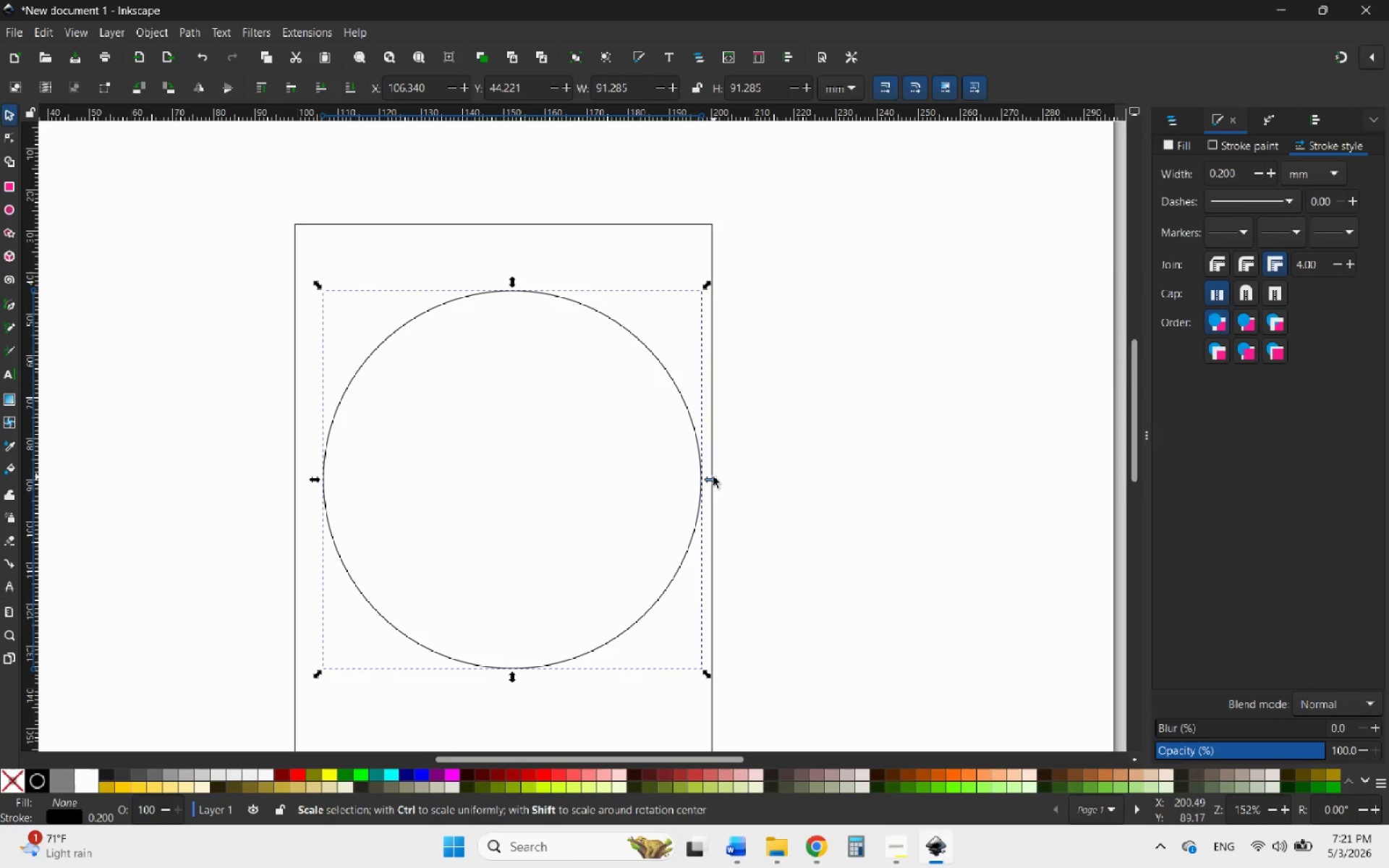 
hold_key(key=ControlLeft, duration=0.59)
 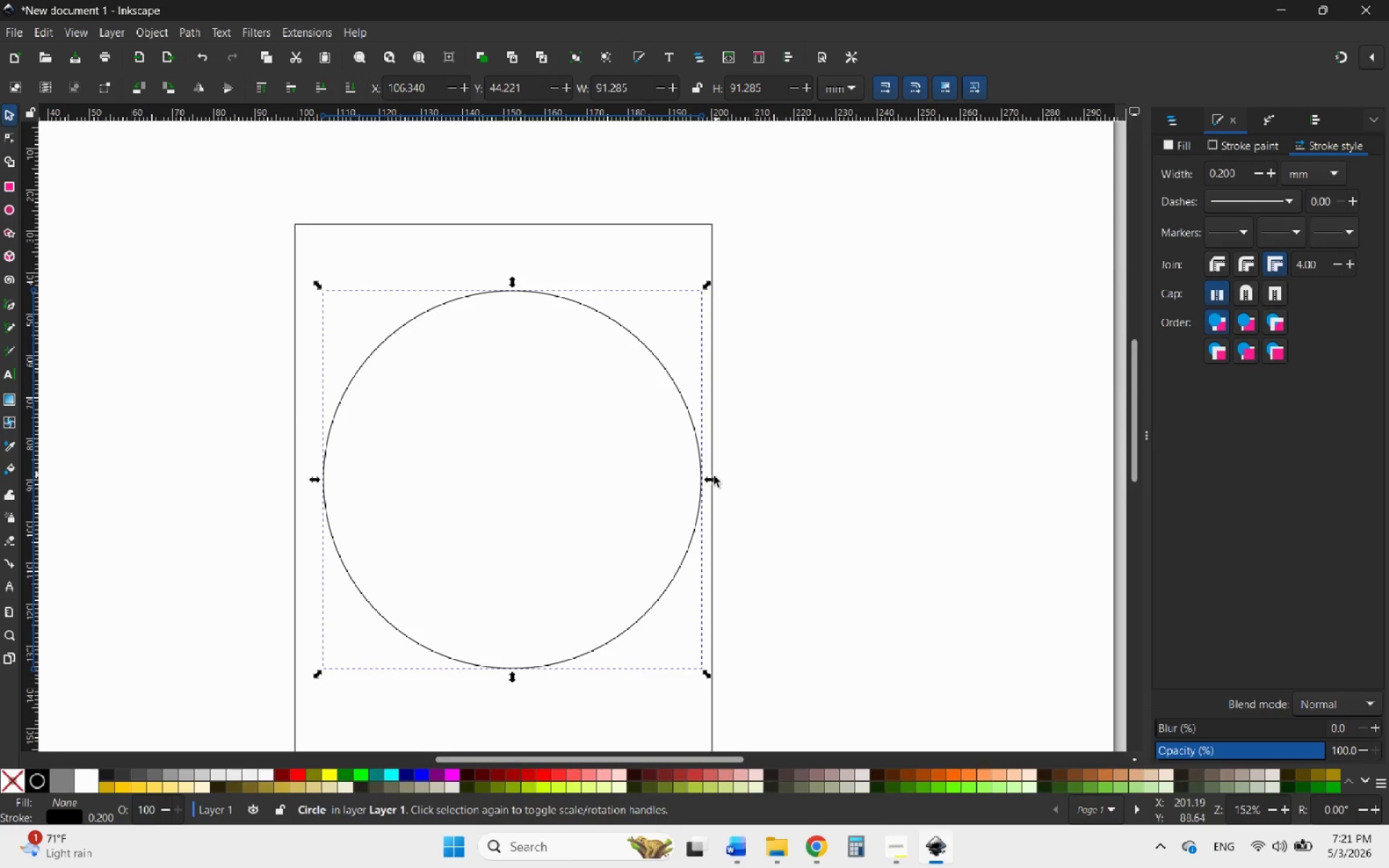 
left_click_drag(start_coordinate=[710, 479], to_coordinate=[721, 474])
 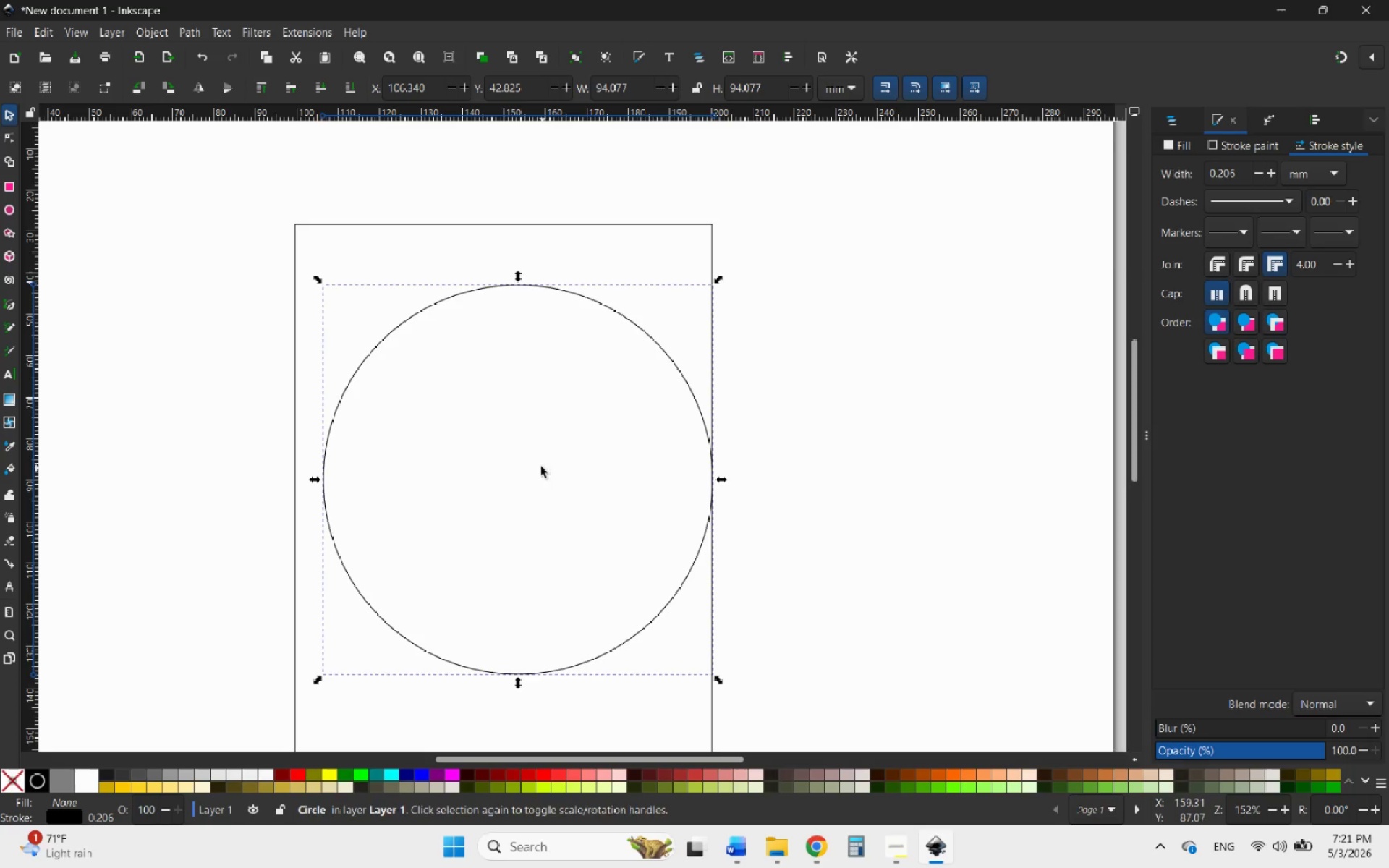 
hold_key(key=ControlLeft, duration=2.53)
 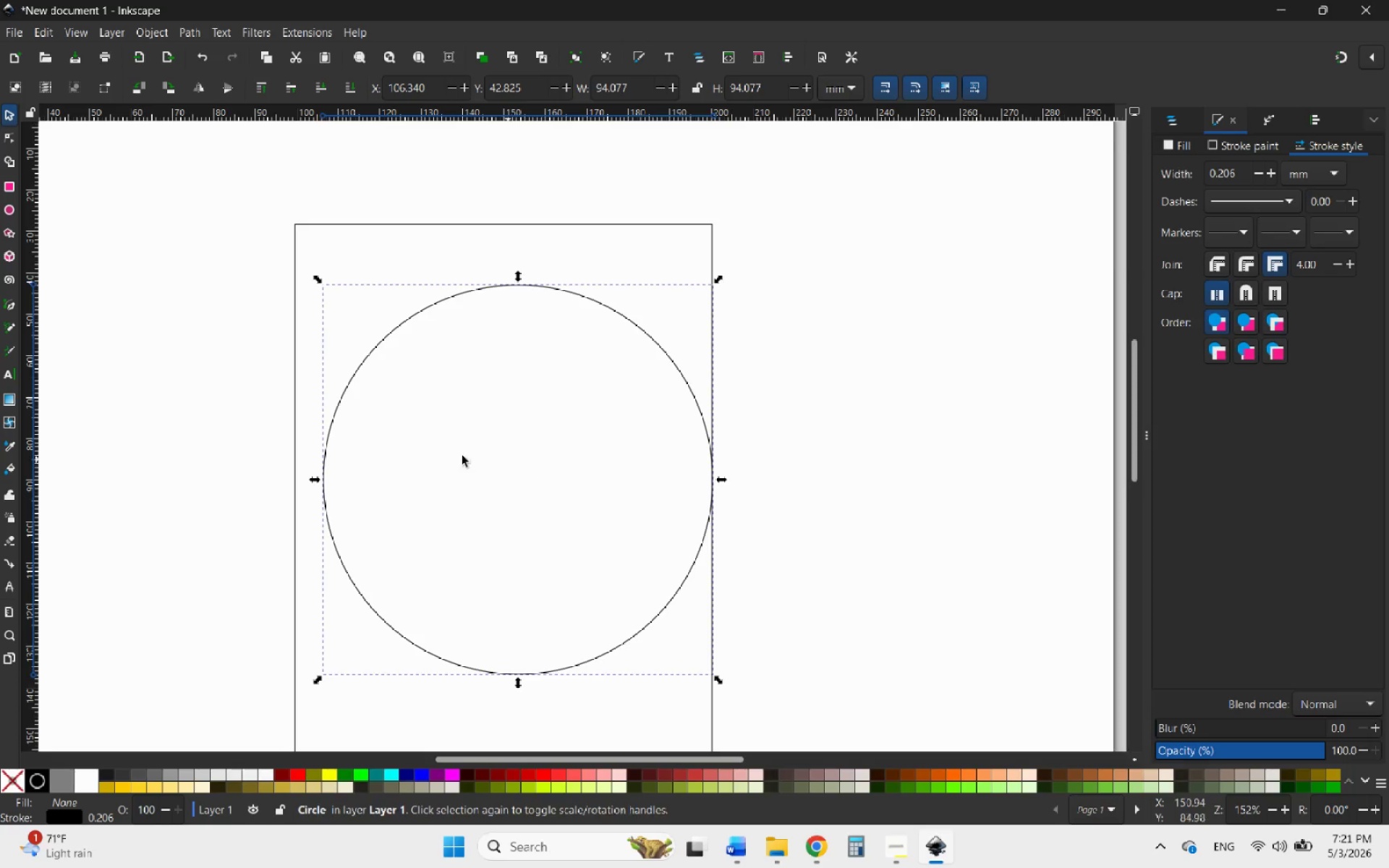 
hold_key(key=ControlLeft, duration=5.64)
left_click_drag(start_coordinate=[313, 481], to_coordinate=[285, 485])
 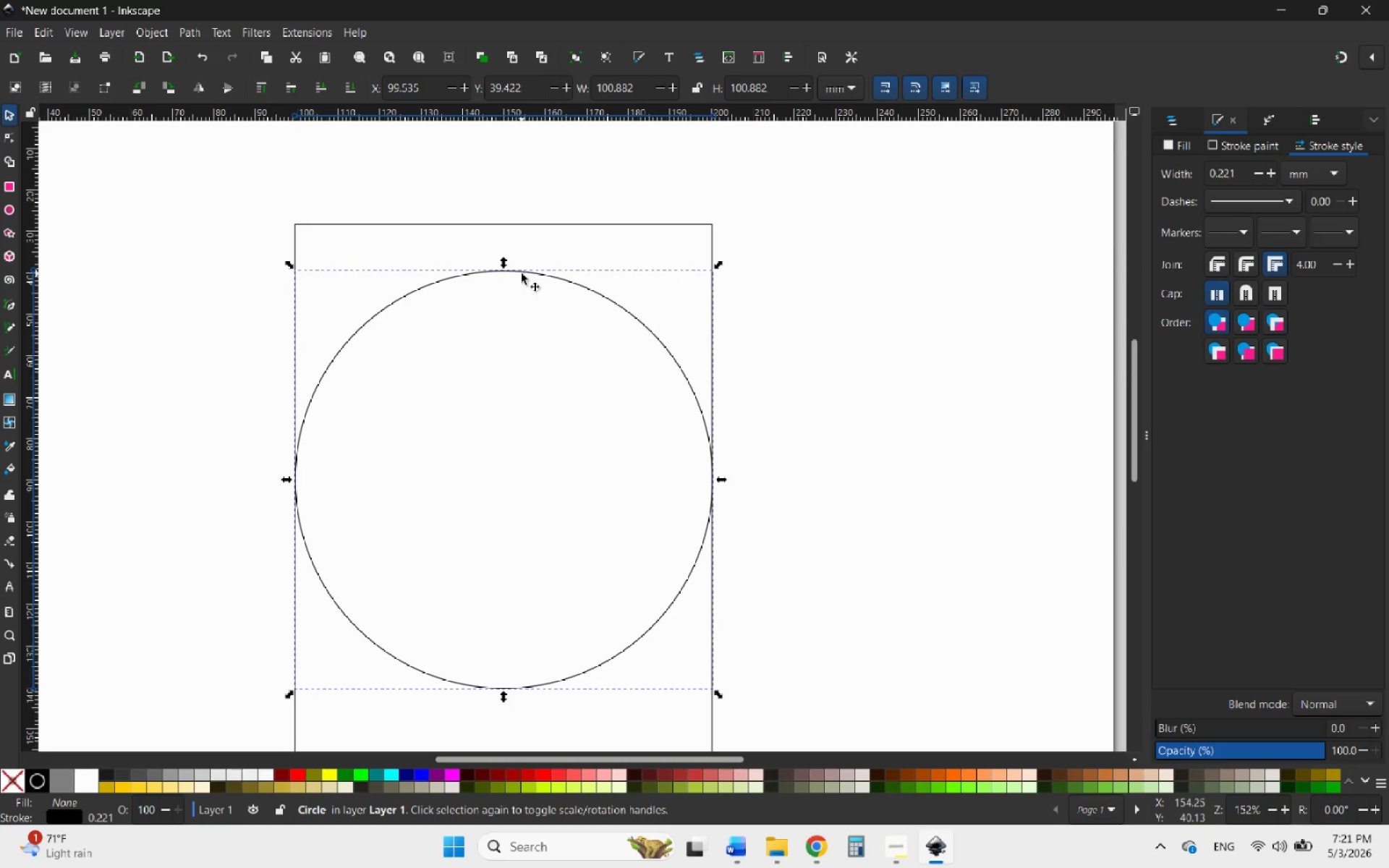 
left_click_drag(start_coordinate=[522, 273], to_coordinate=[519, 226])
 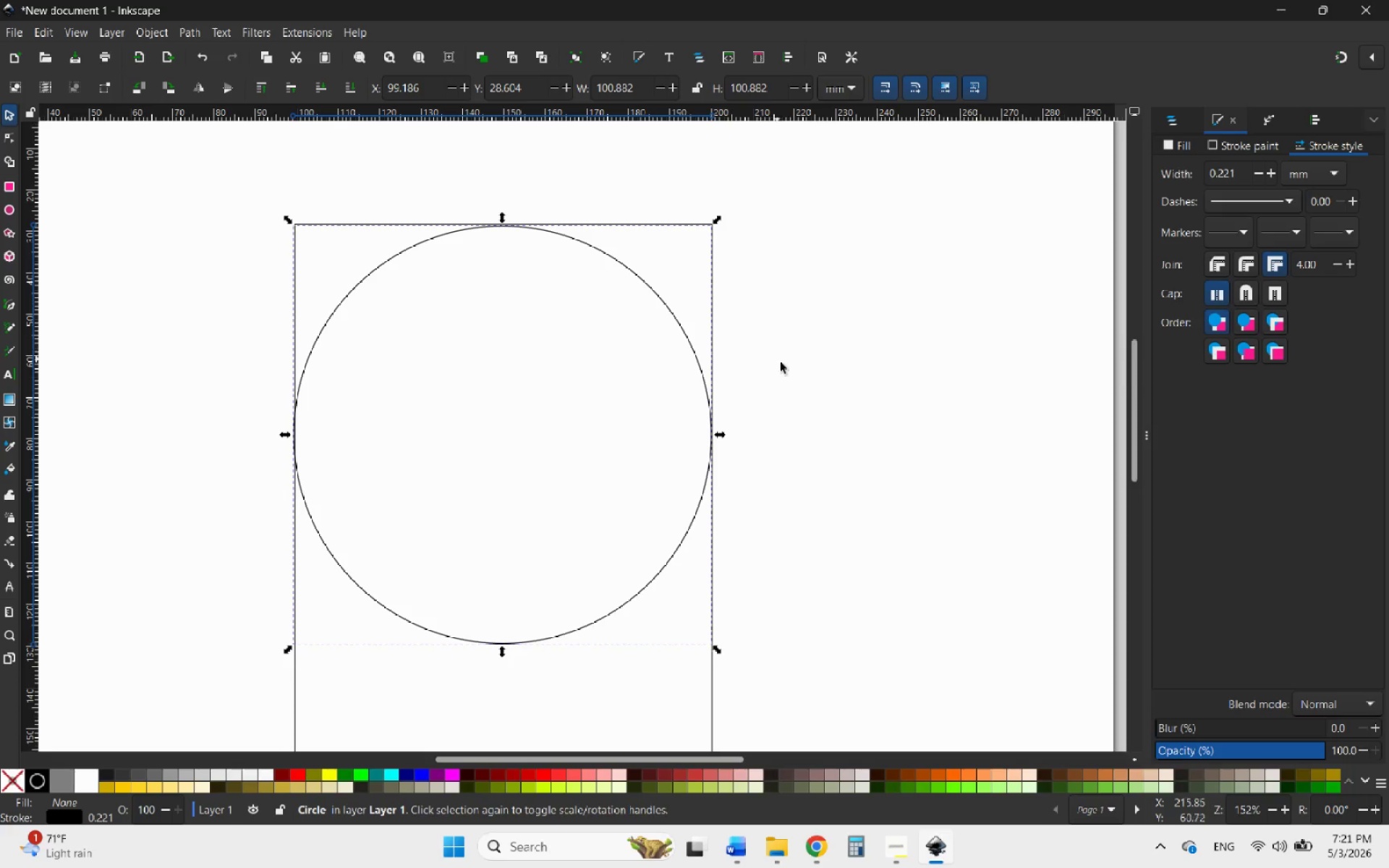 
left_click_drag(start_coordinate=[789, 368], to_coordinate=[473, 171])
 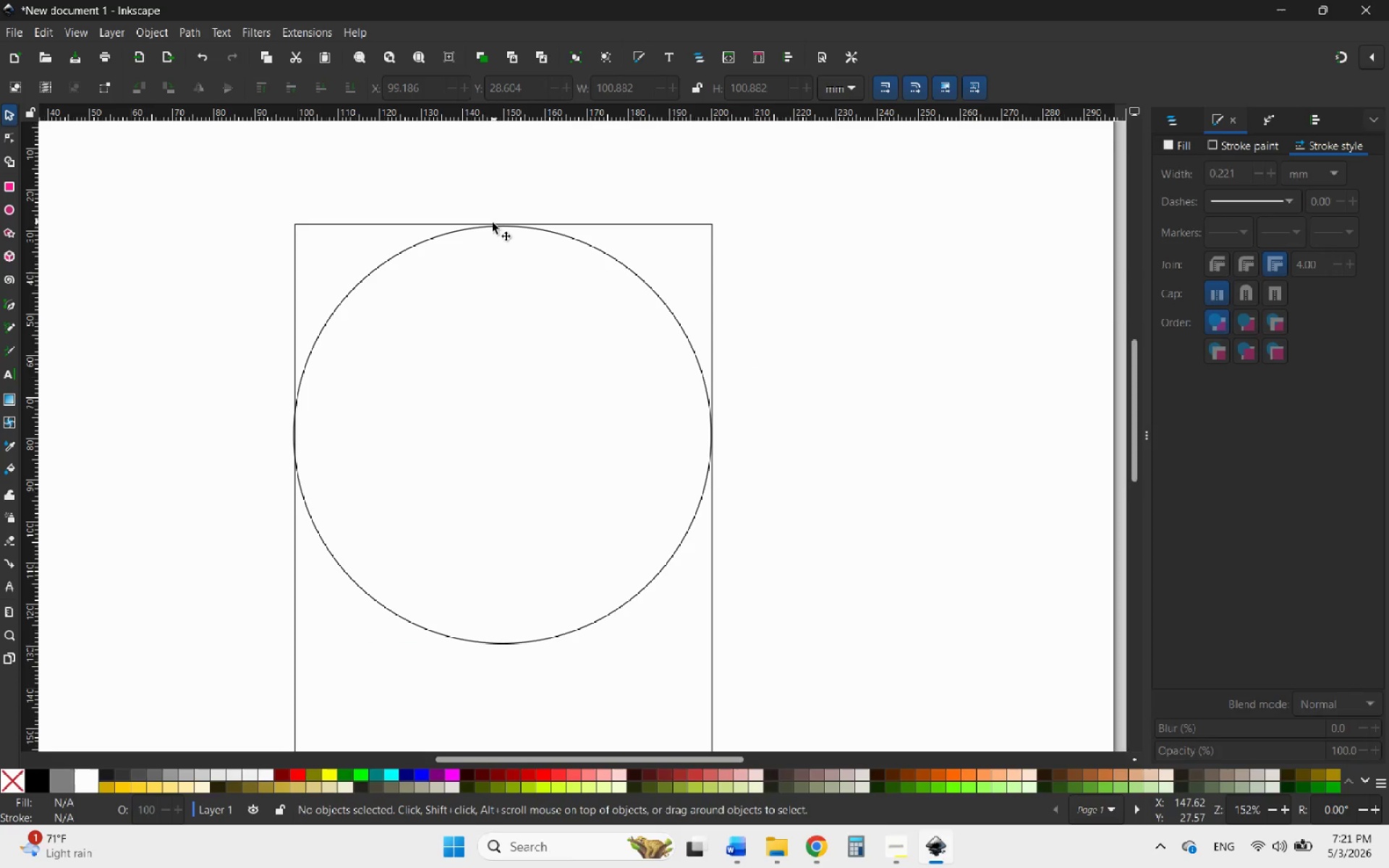 
left_click([482, 228])
 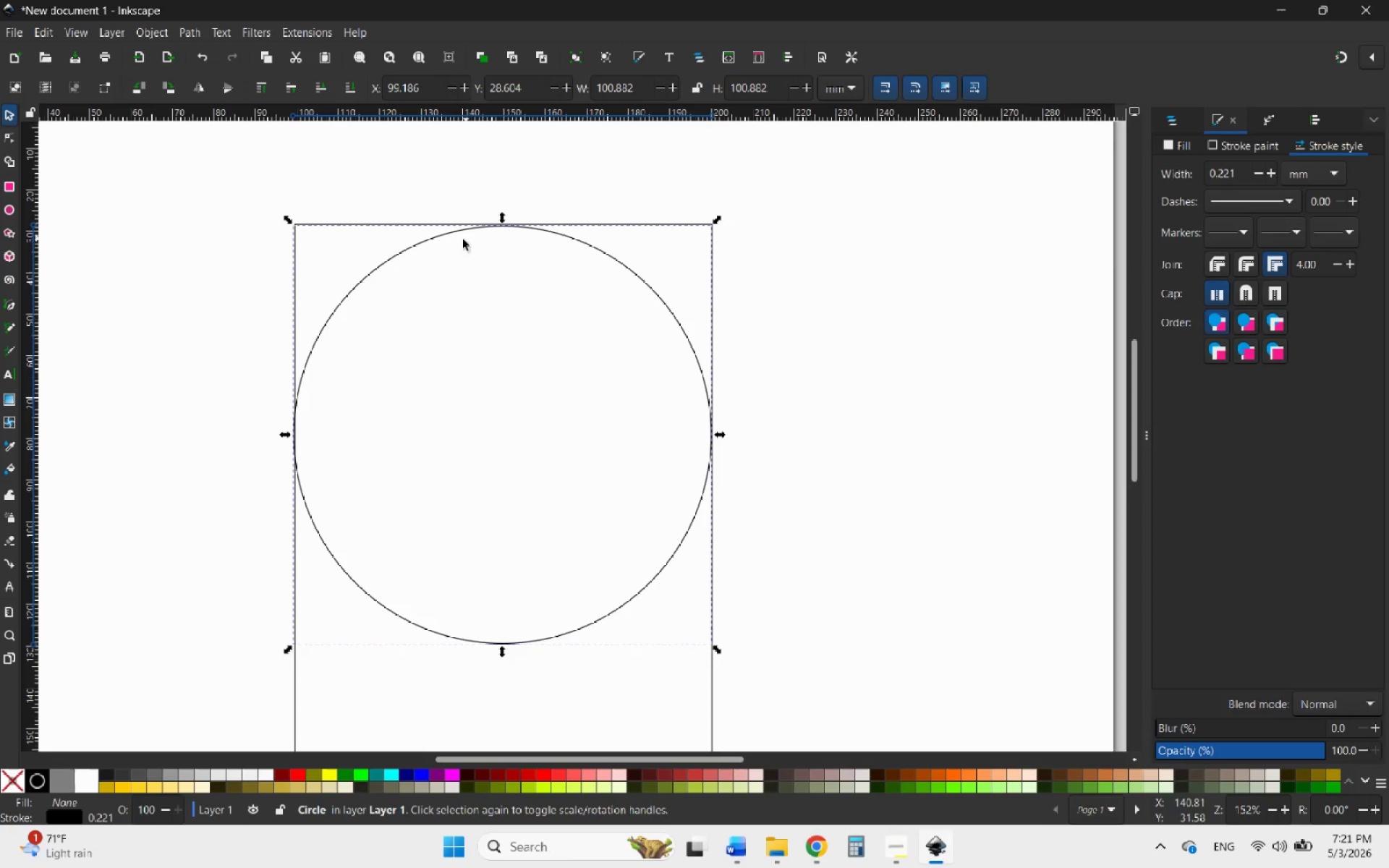 
hold_key(key=ControlLeft, duration=1.26)
left_click([399, 255])
 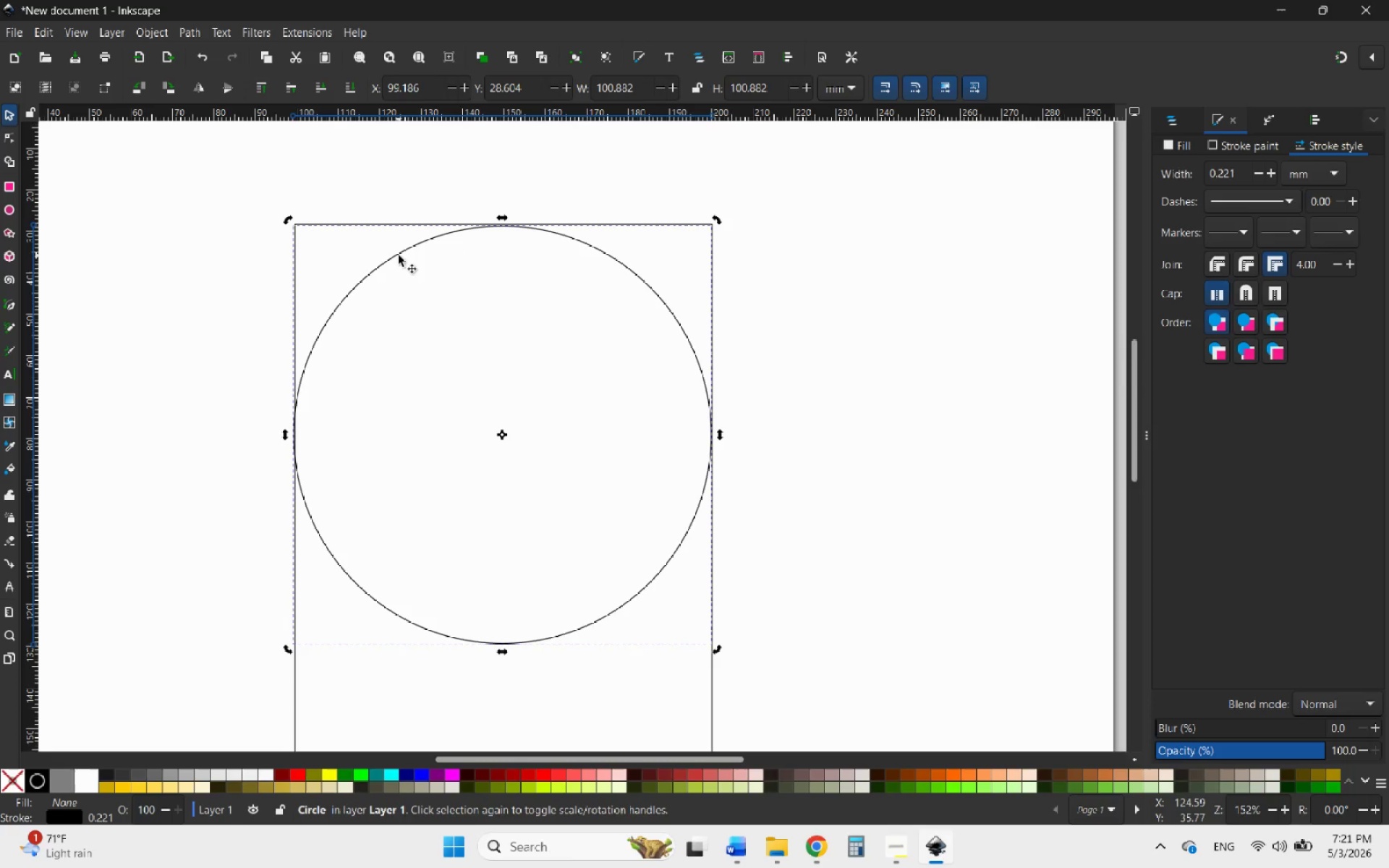 
left_click([385, 265])
 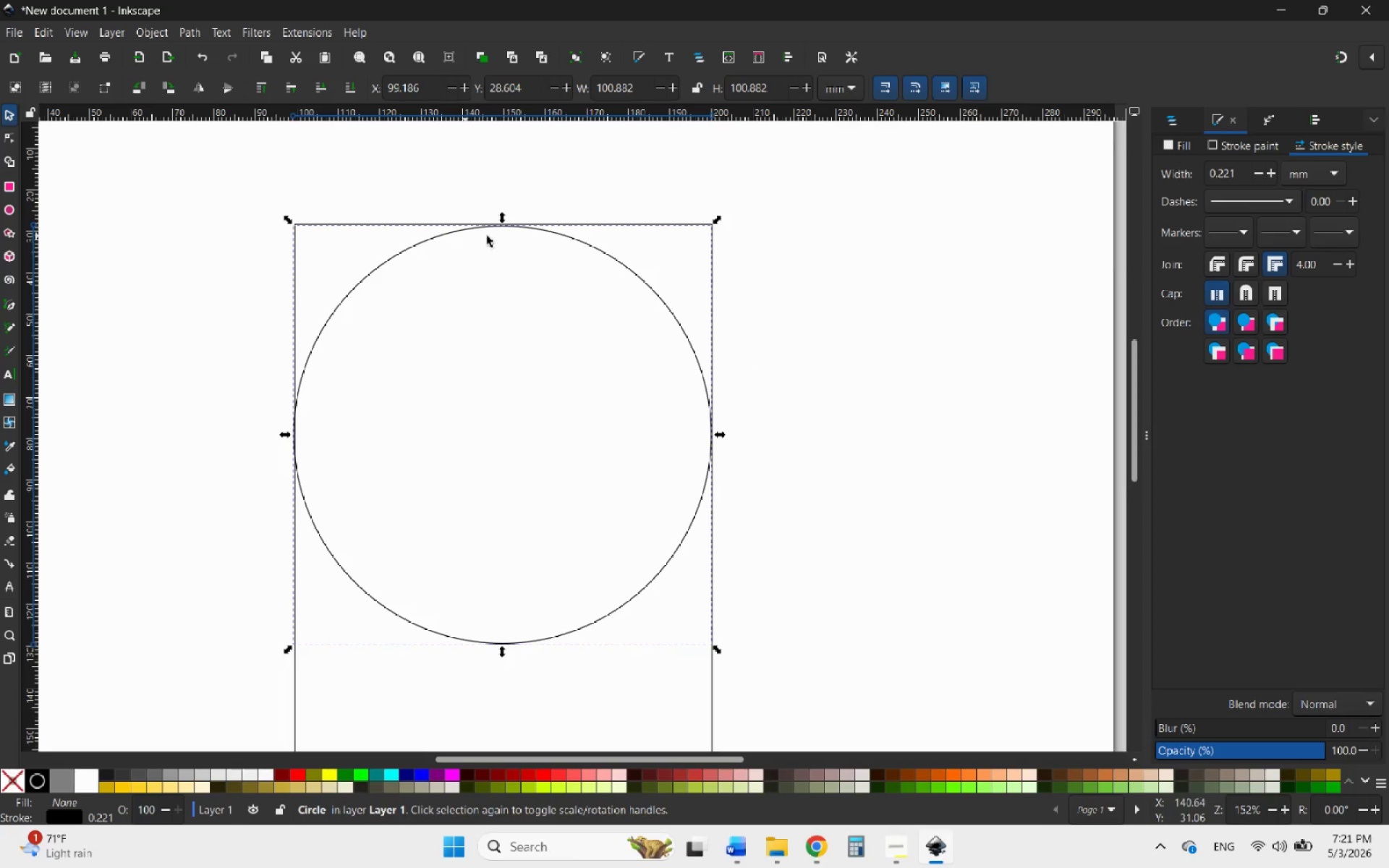 
hold_key(key=ControlLeft, duration=1.81)
left_click([713, 665])
 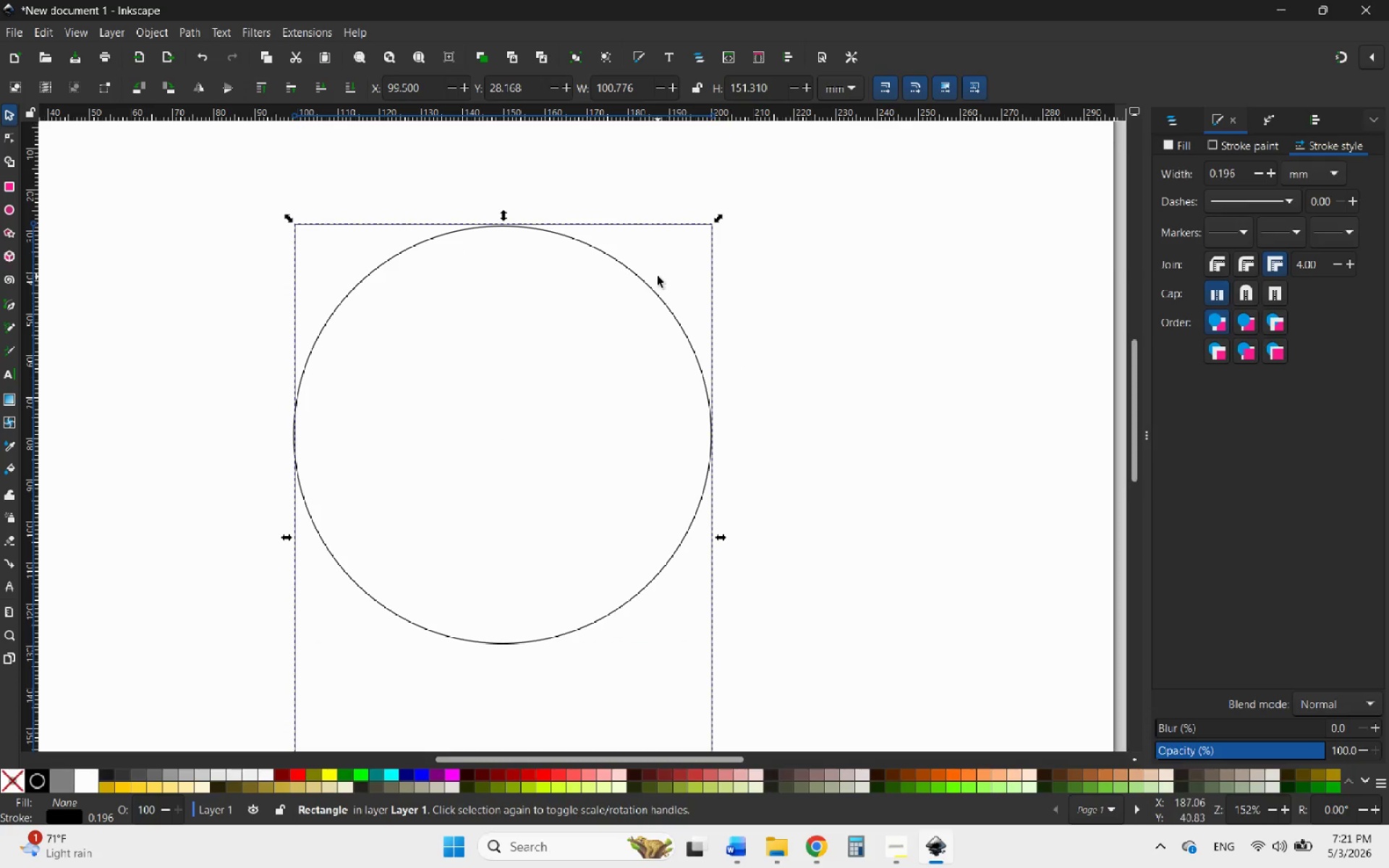 
hold_key(key=ShiftLeft, duration=1.23)
left_click([647, 284])
 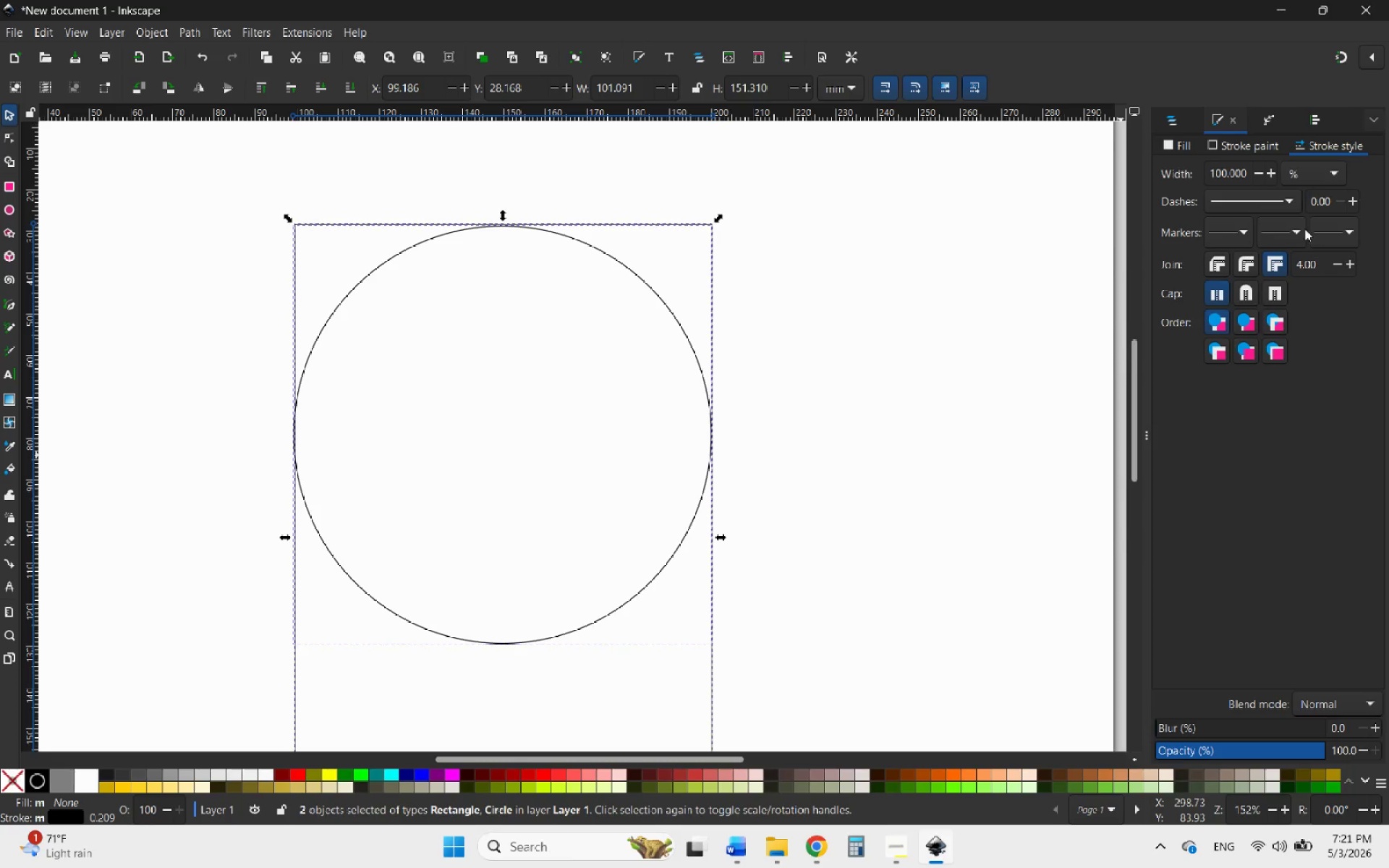 
mouse_move([1260, 237])
 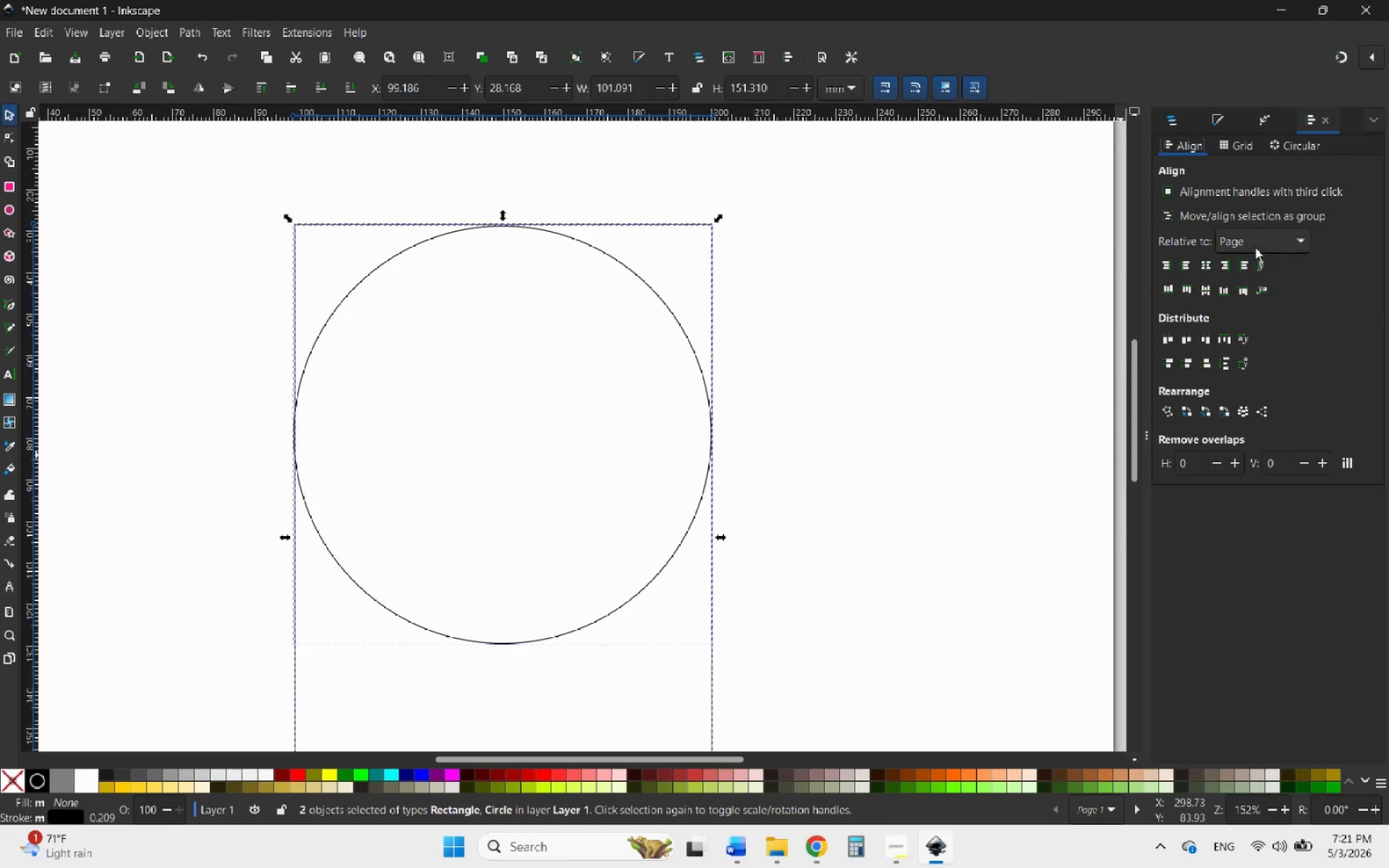 
left_click([1257, 247])
 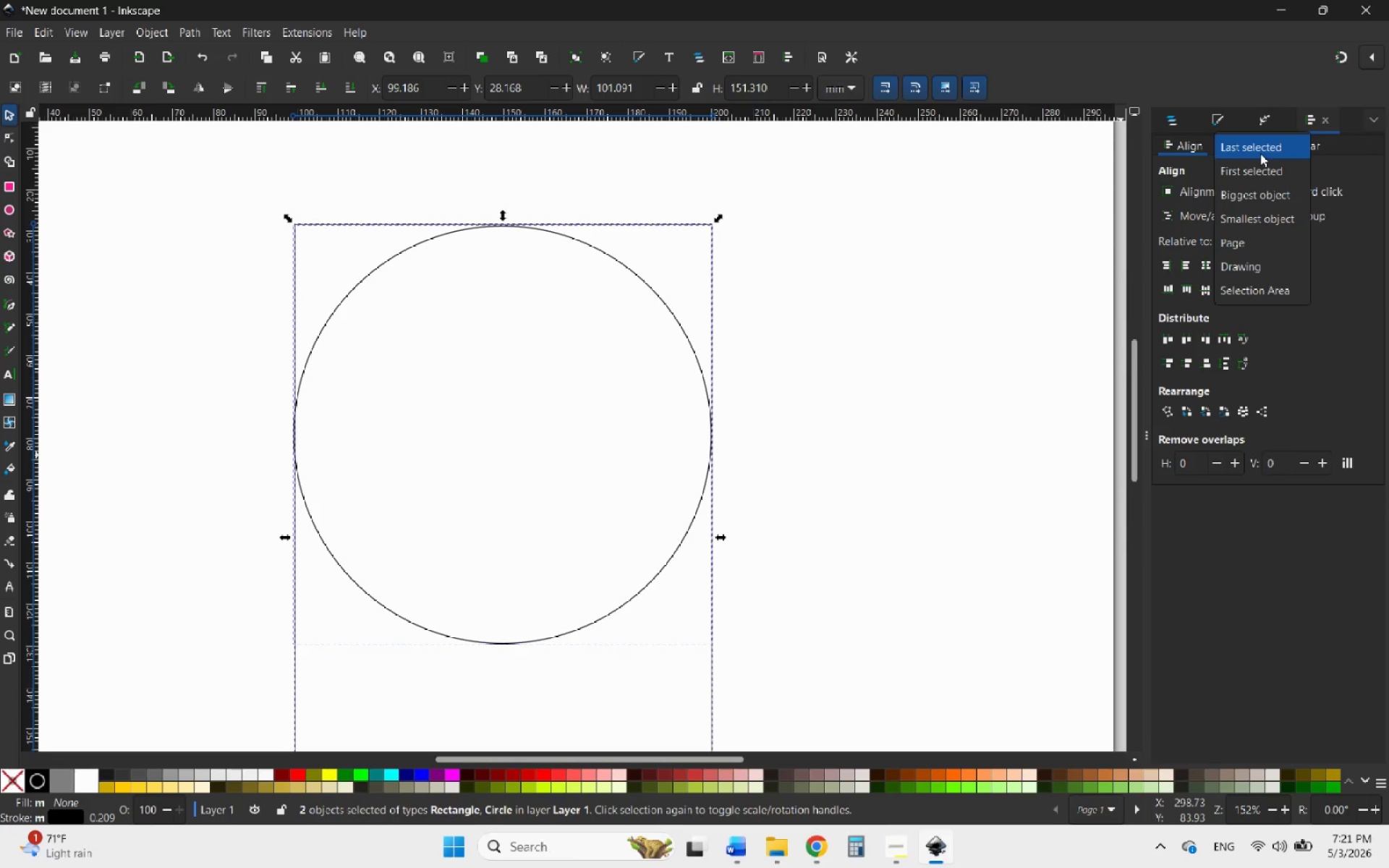 
left_click([1260, 153])
 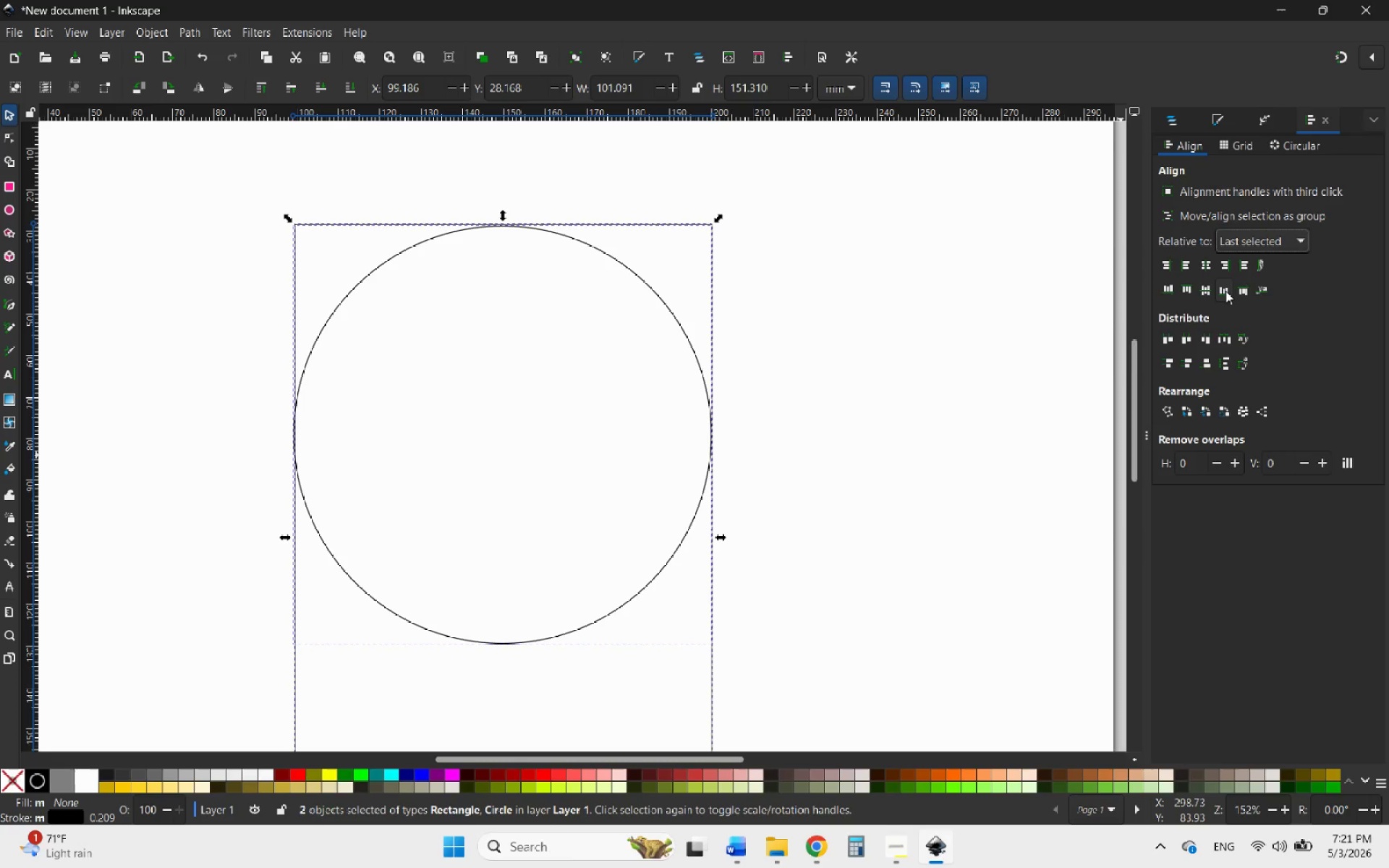 
left_click([1188, 287])
 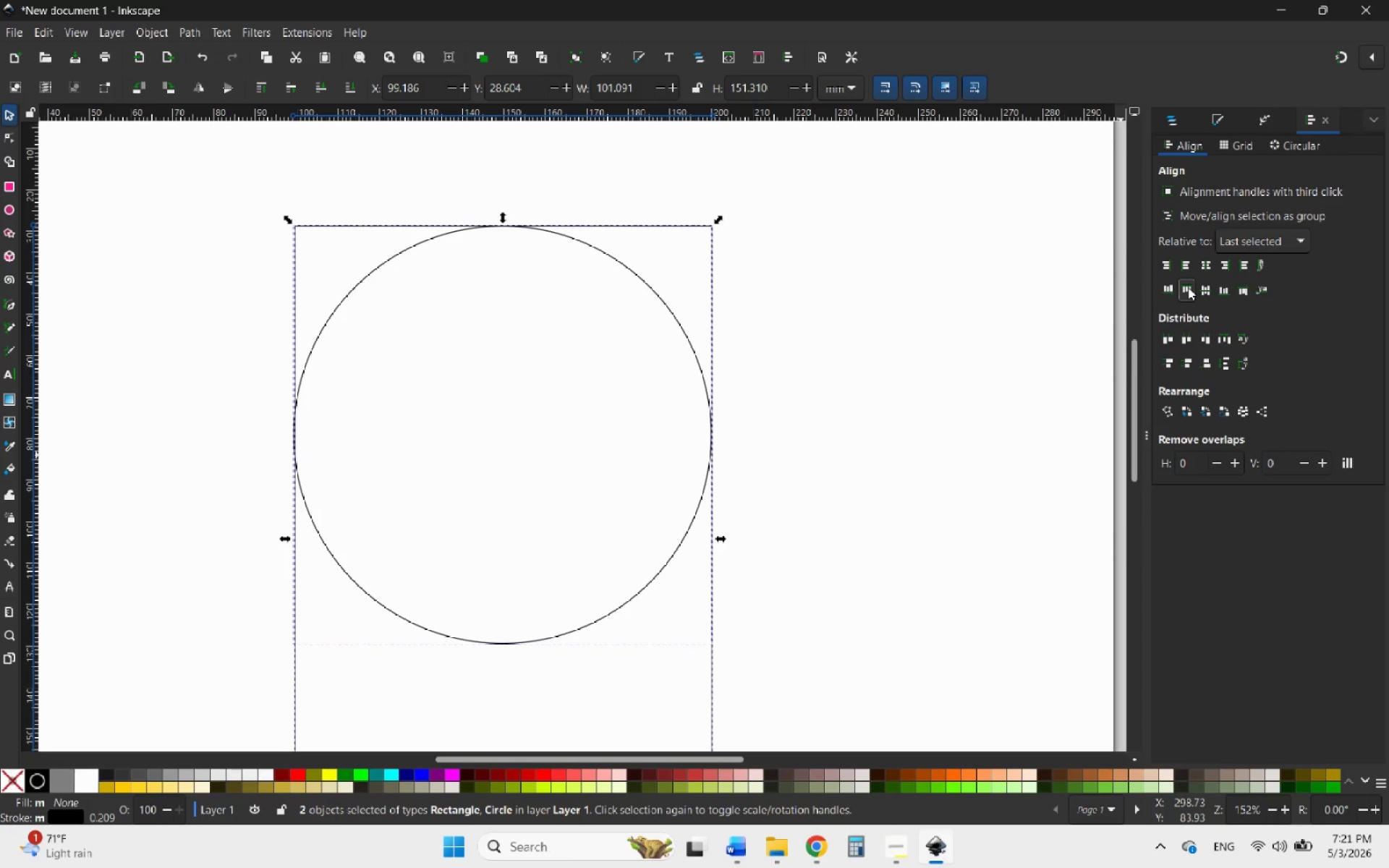 
left_click([1188, 287])
 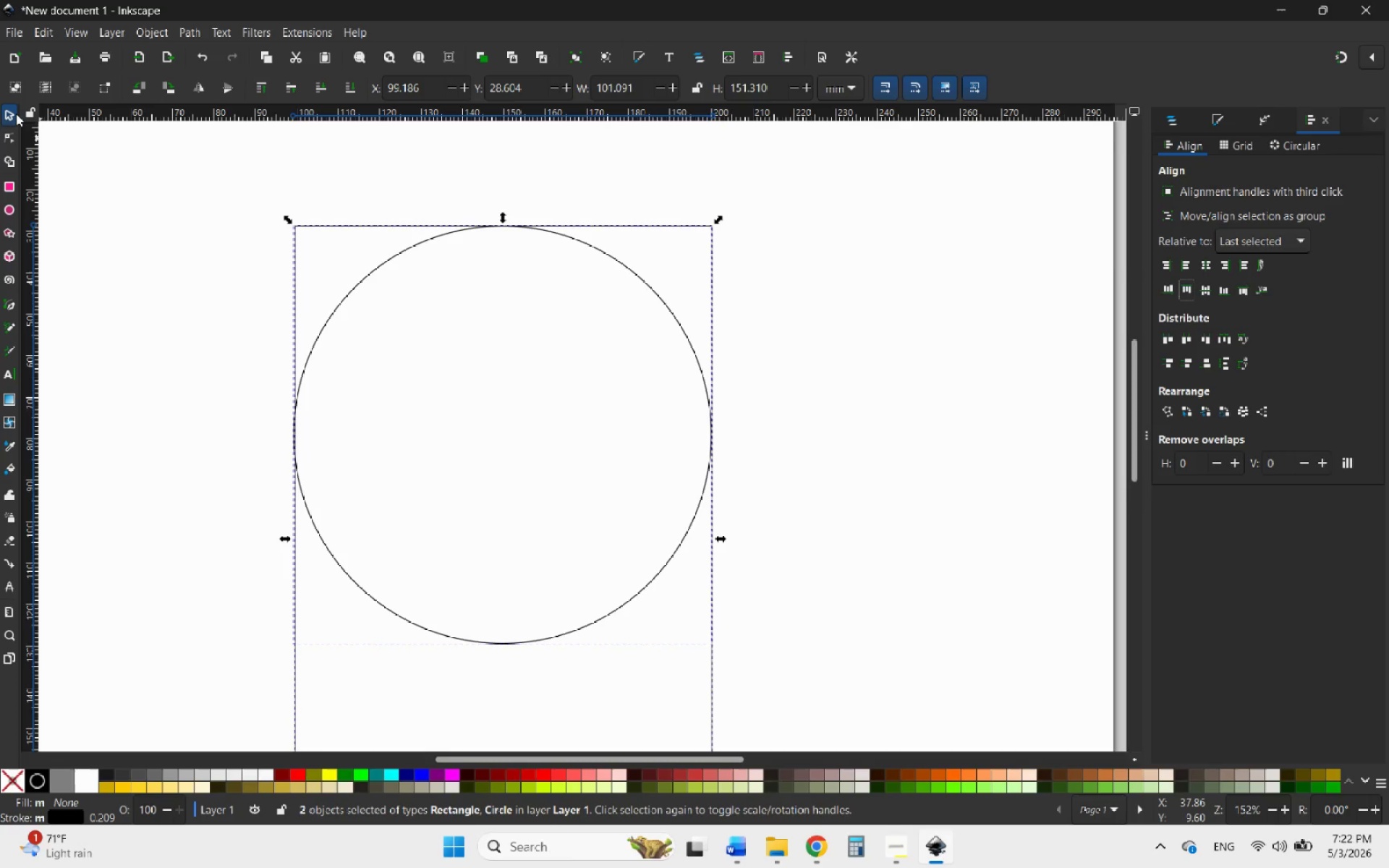 
left_click([7, 113])
 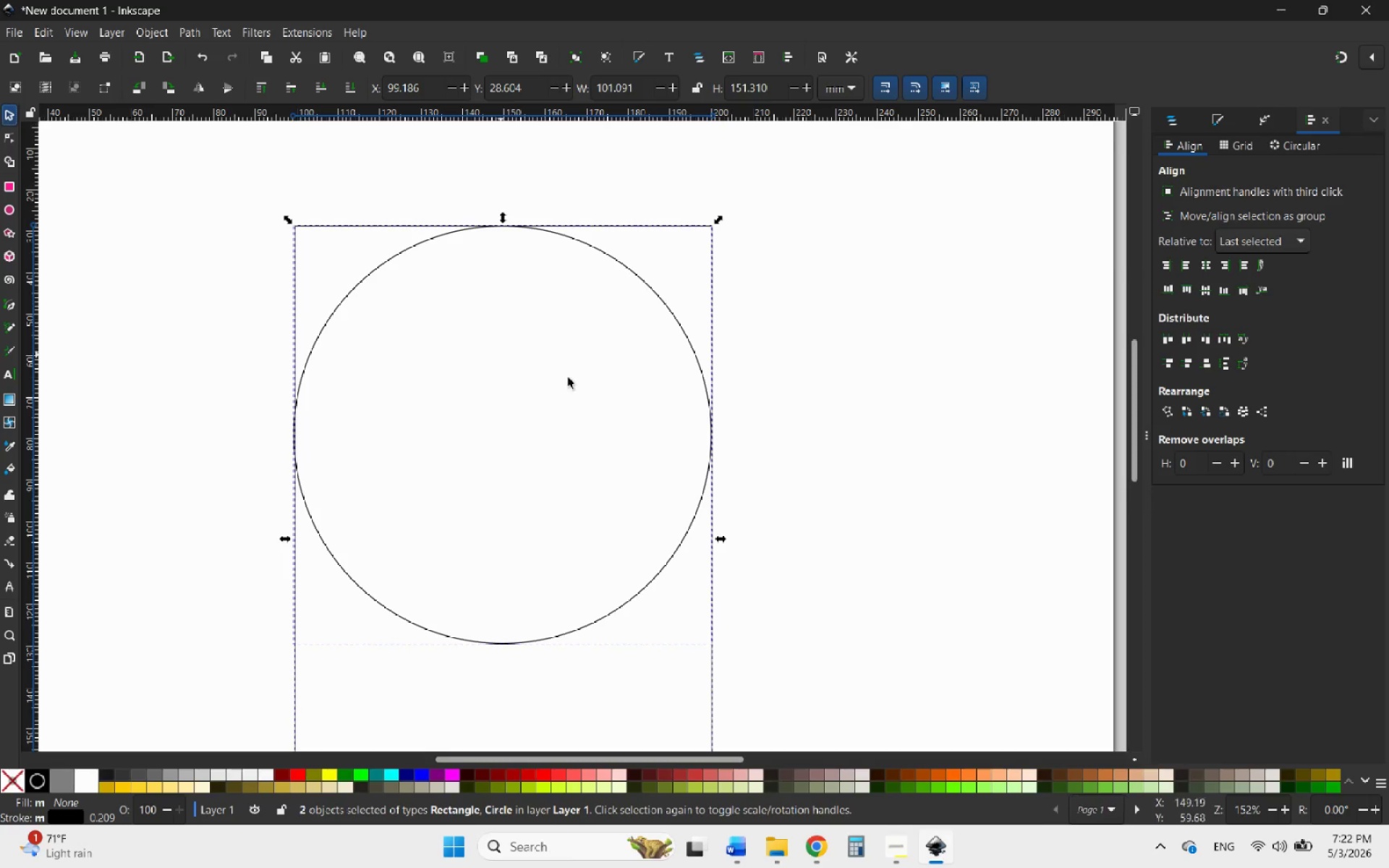 
left_click([582, 382])
 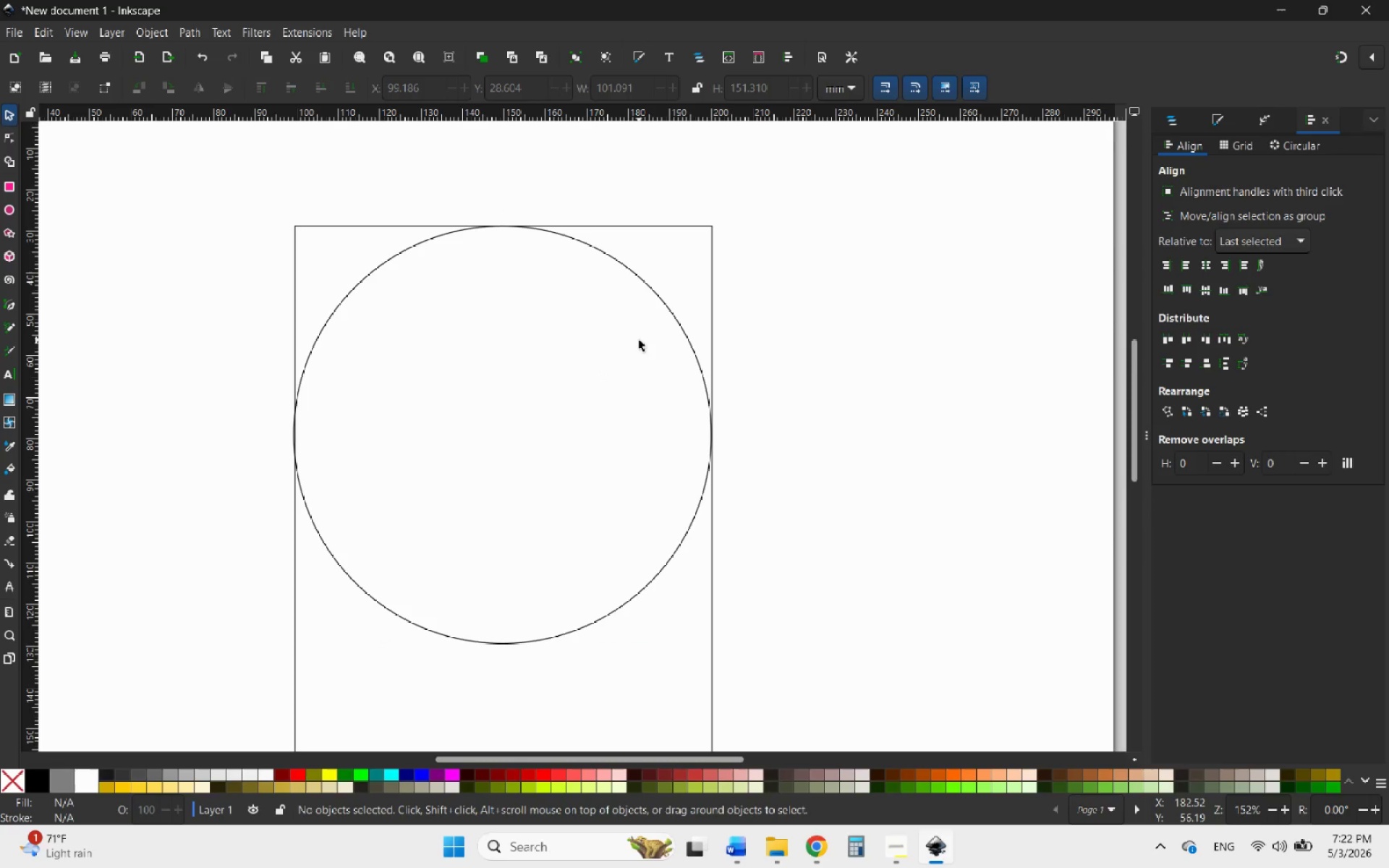 
hold_key(key=ControlLeft, duration=4.89)
scroll: coordinate [637, 352], scroll_direction: down, amount: 3.0
 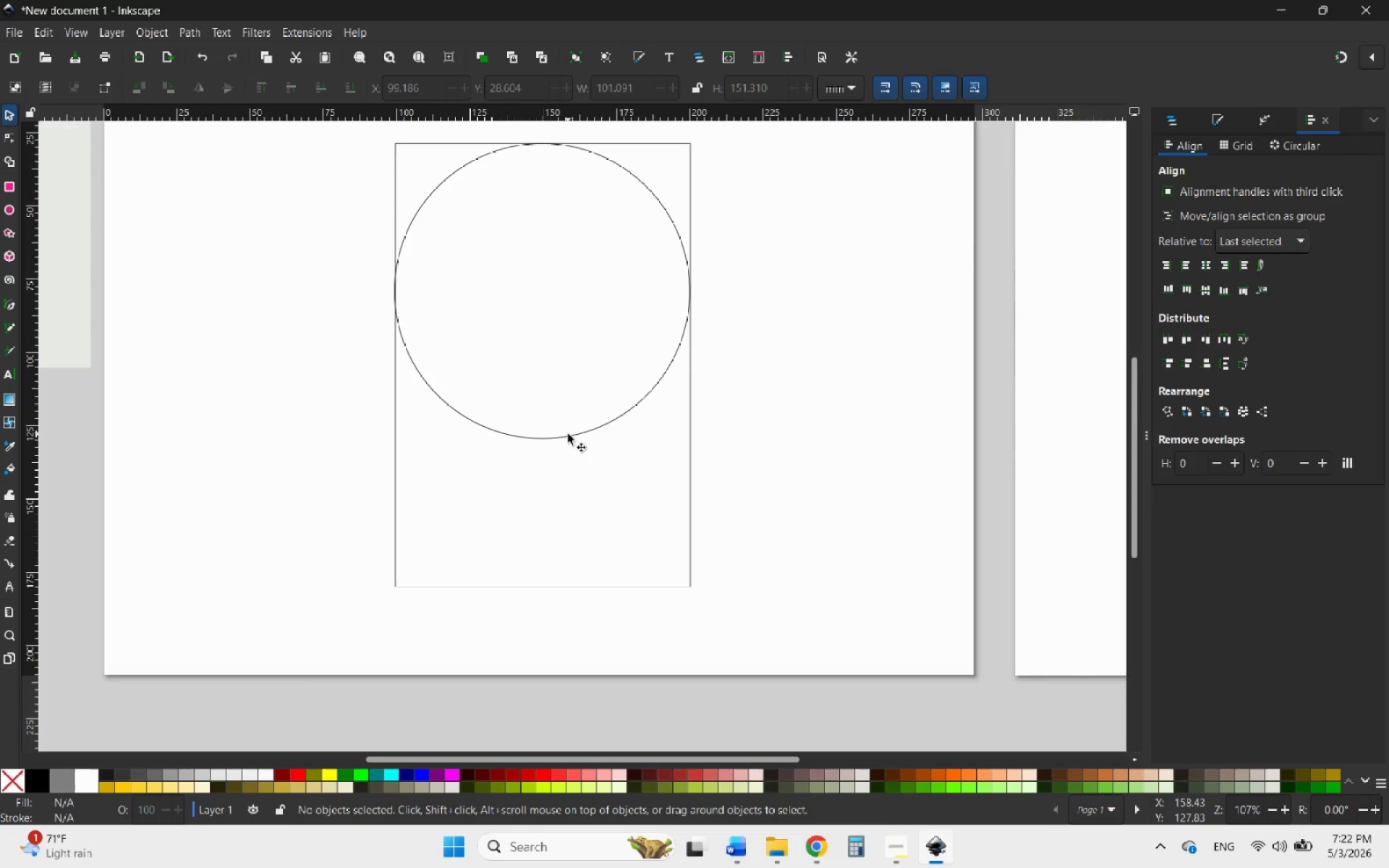 
left_click([568, 434])
 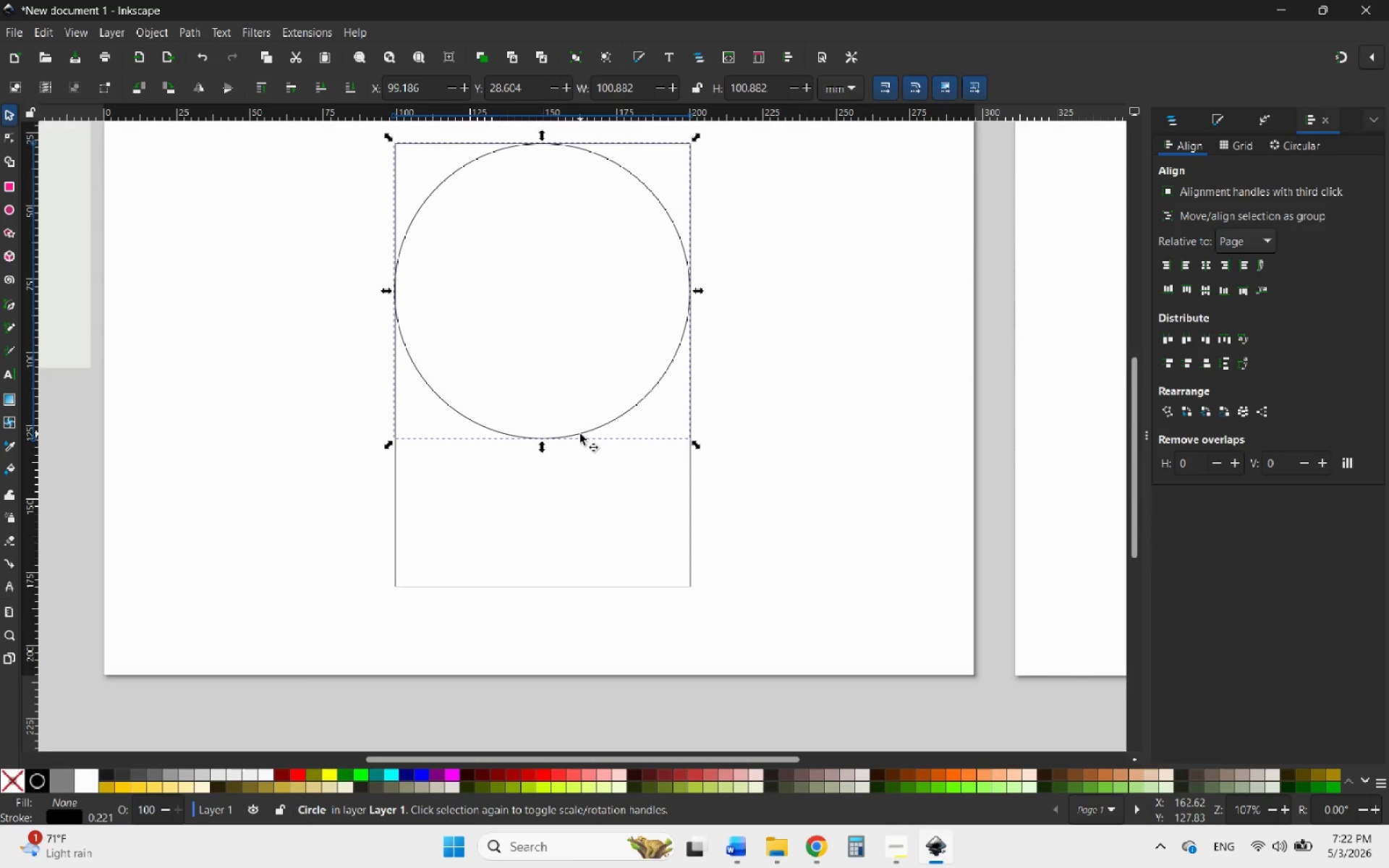 
right_click([580, 434])
 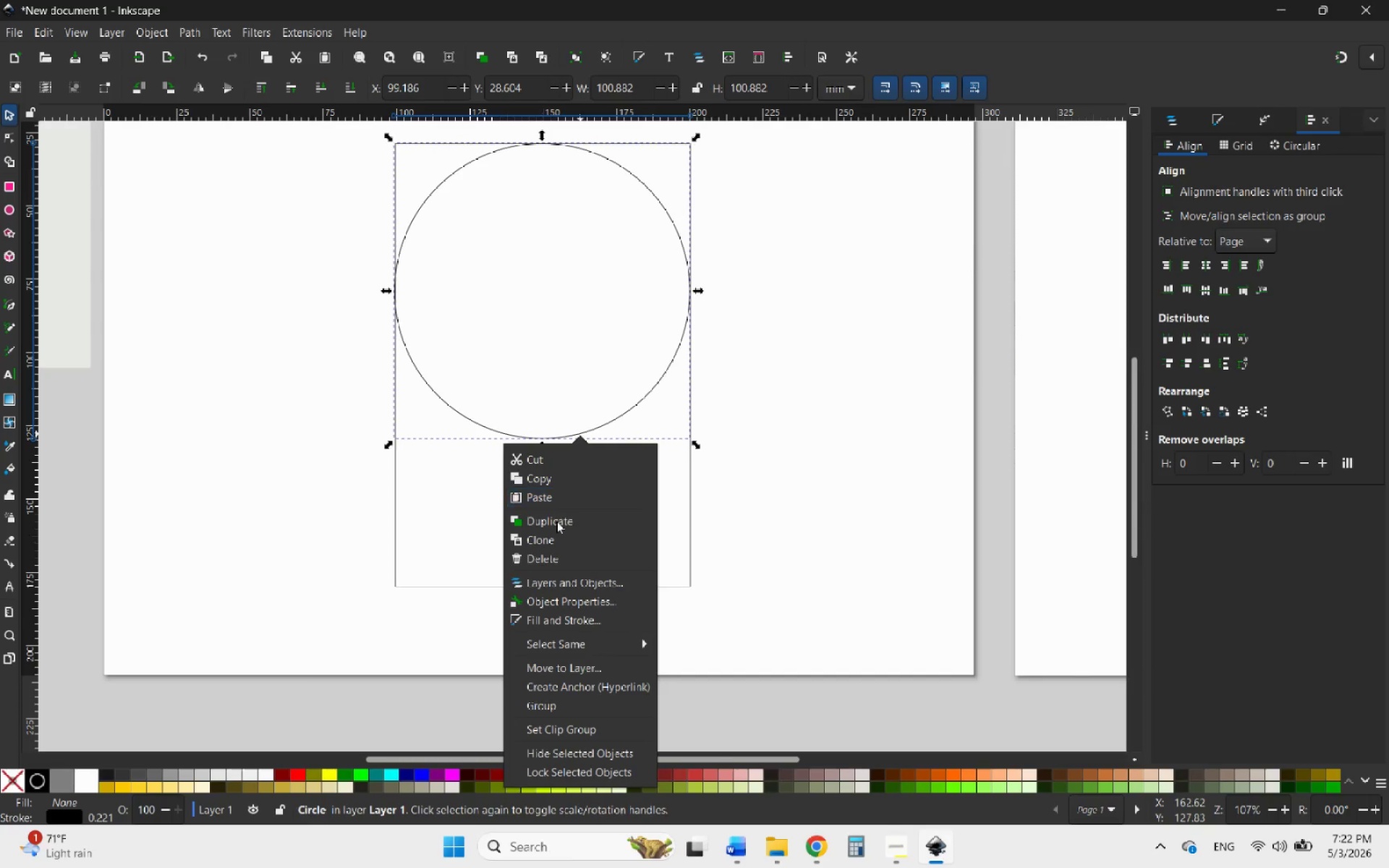 
left_click([555, 522])
 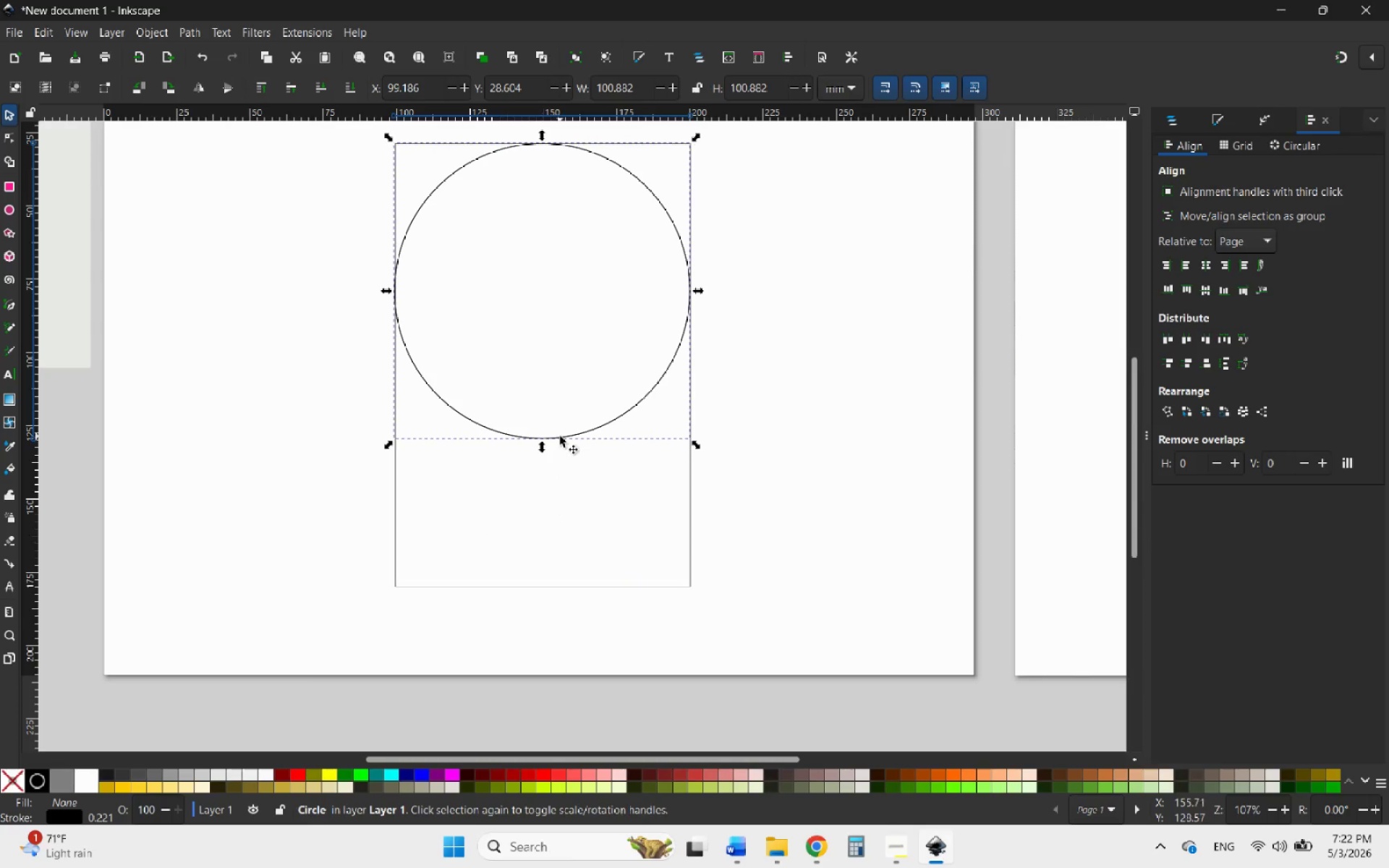 
left_click_drag(start_coordinate=[560, 436], to_coordinate=[529, 583])
 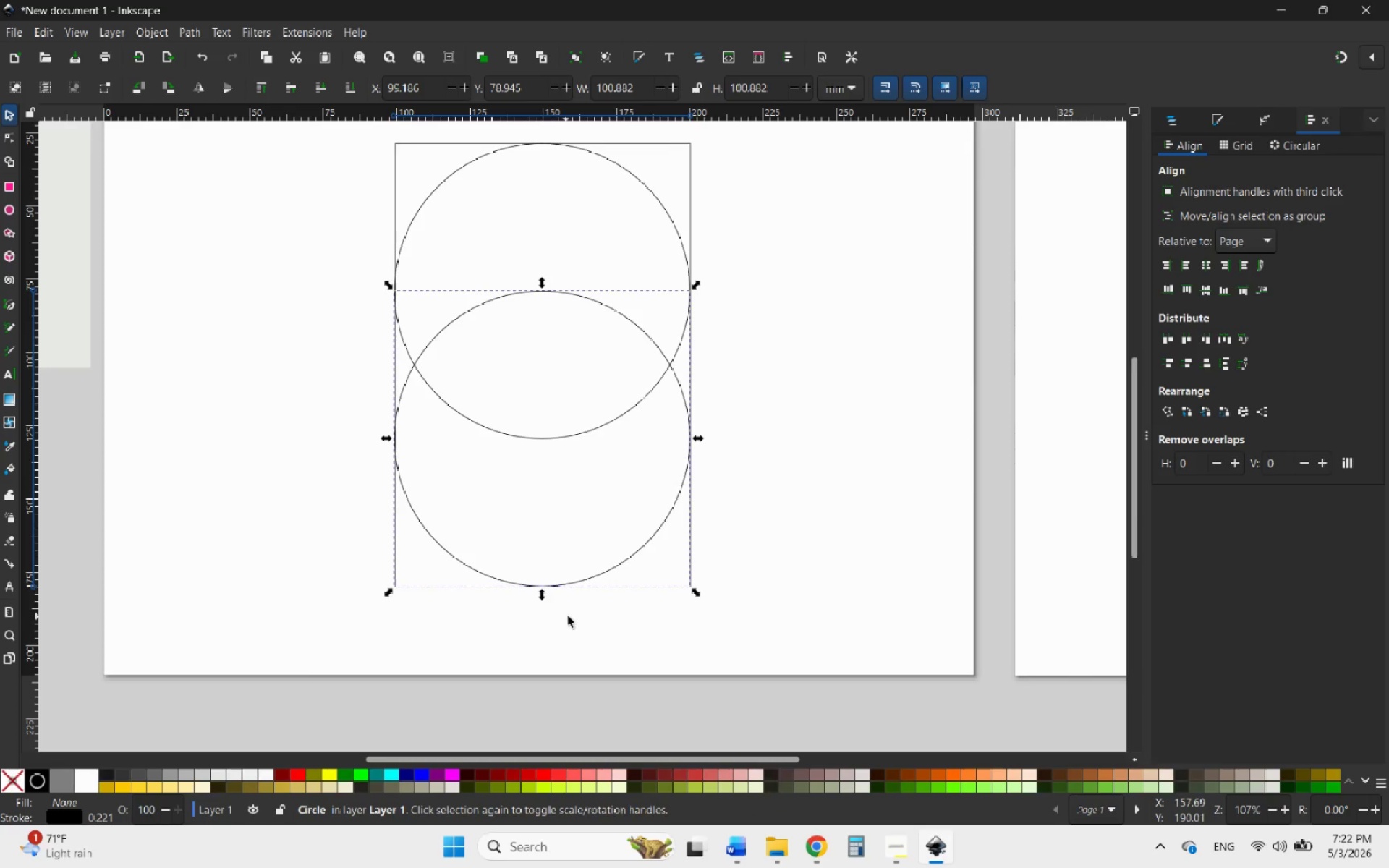 
hold_key(key=ControlLeft, duration=2.8)
 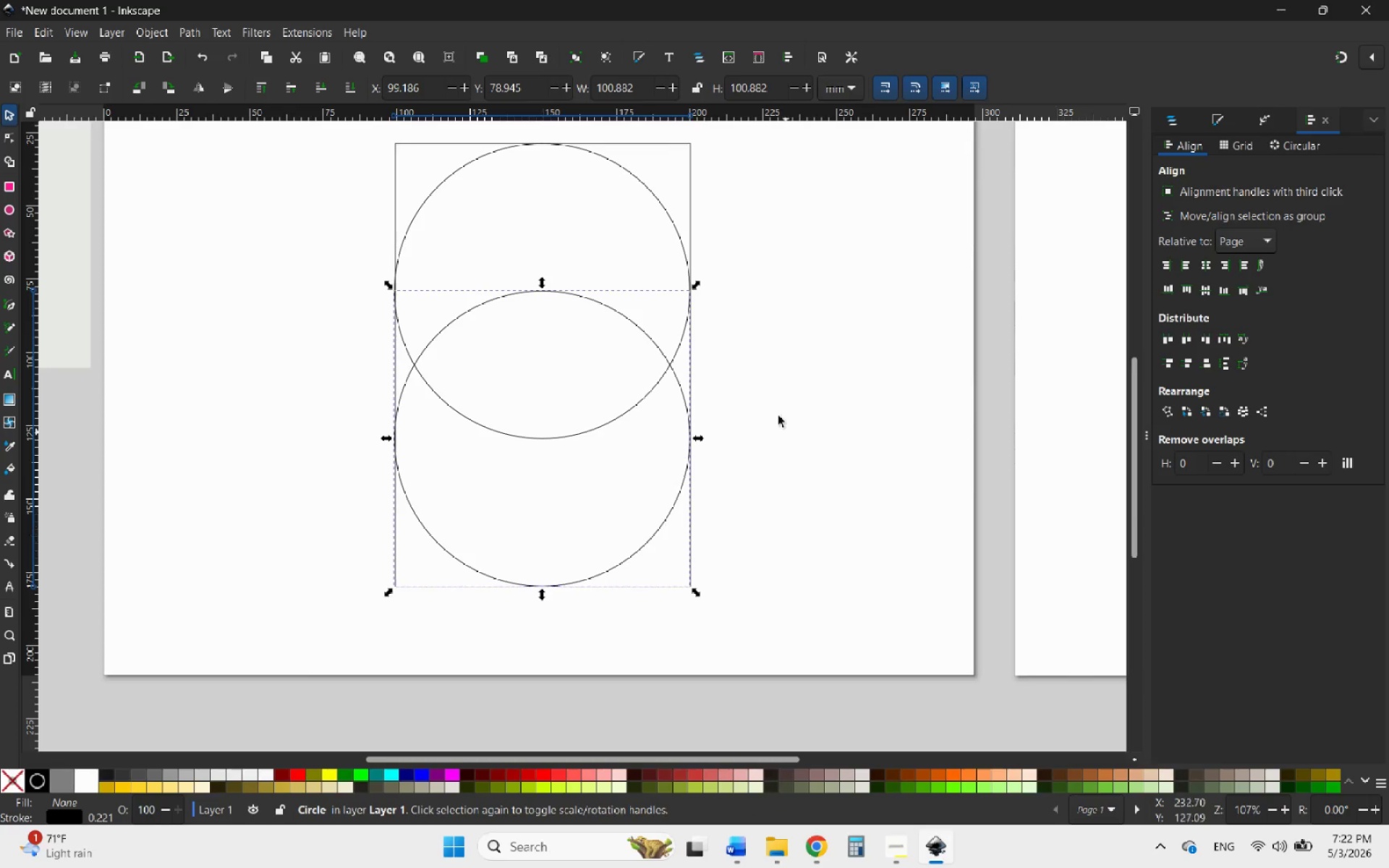 
hold_key(key=ControlLeft, duration=1.59)
left_click([690, 214])
 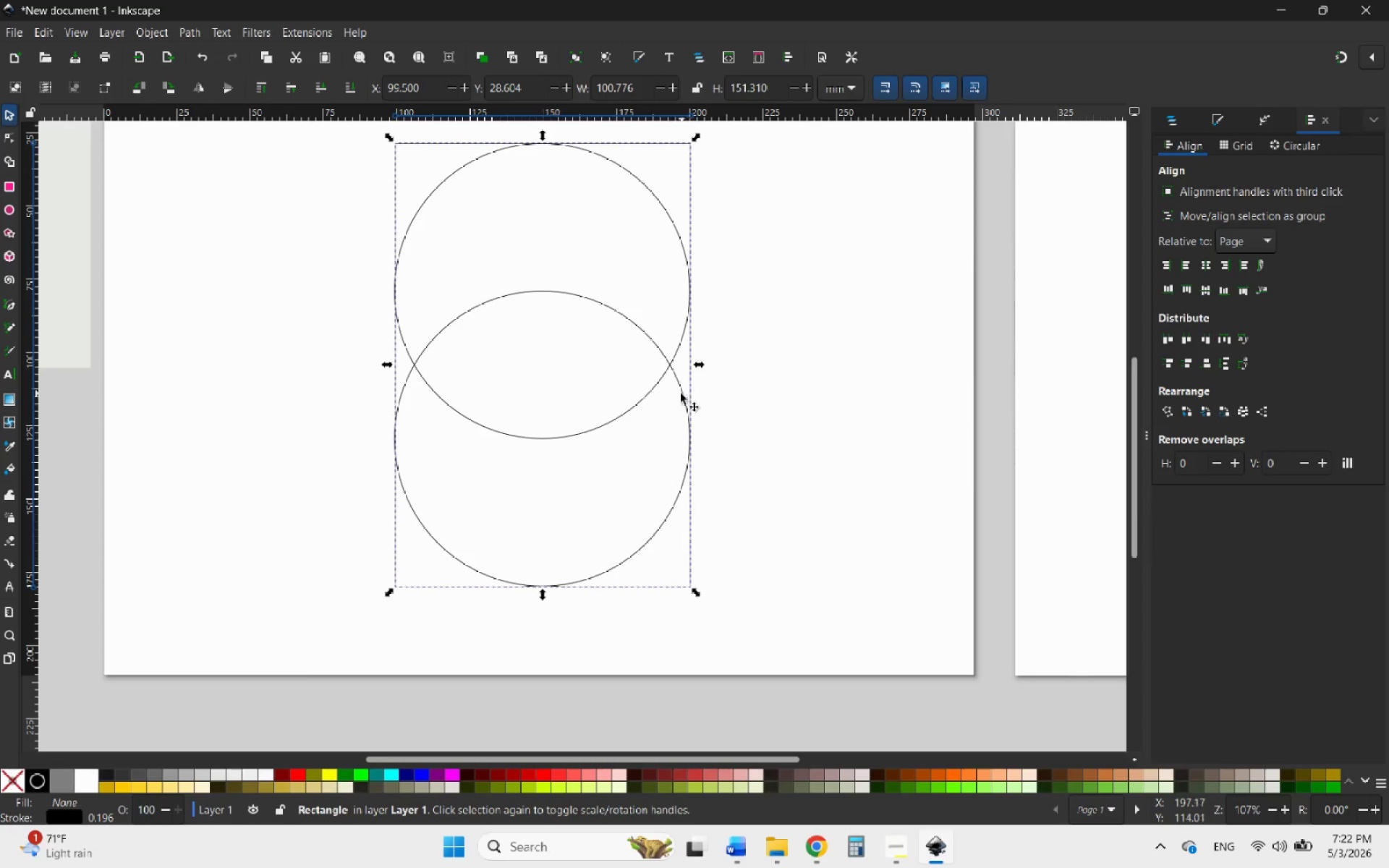 
hold_key(key=ControlLeft, duration=1.48)
left_click([680, 392])
 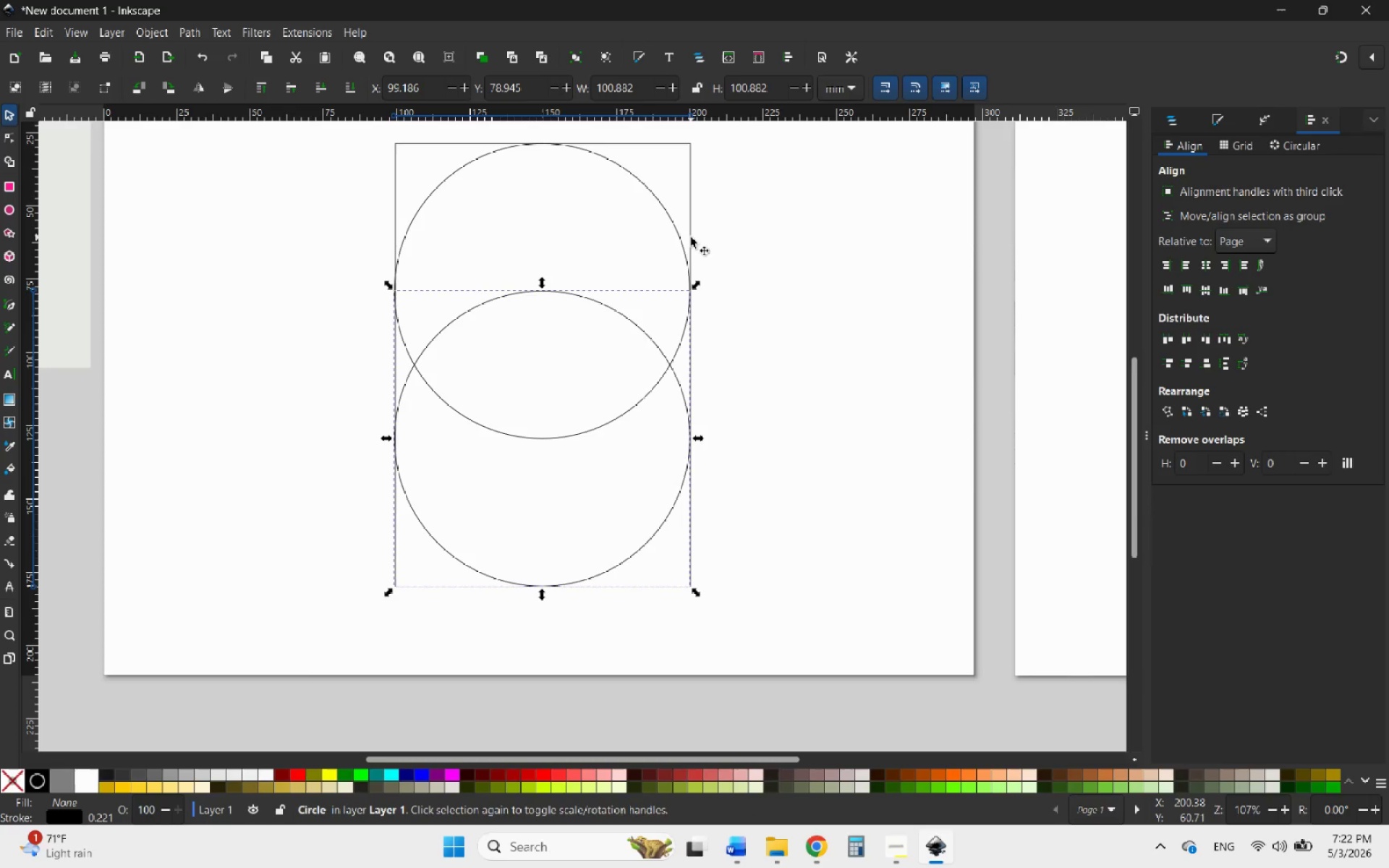 
hold_key(key=ShiftLeft, duration=0.56)
left_click([691, 227])
 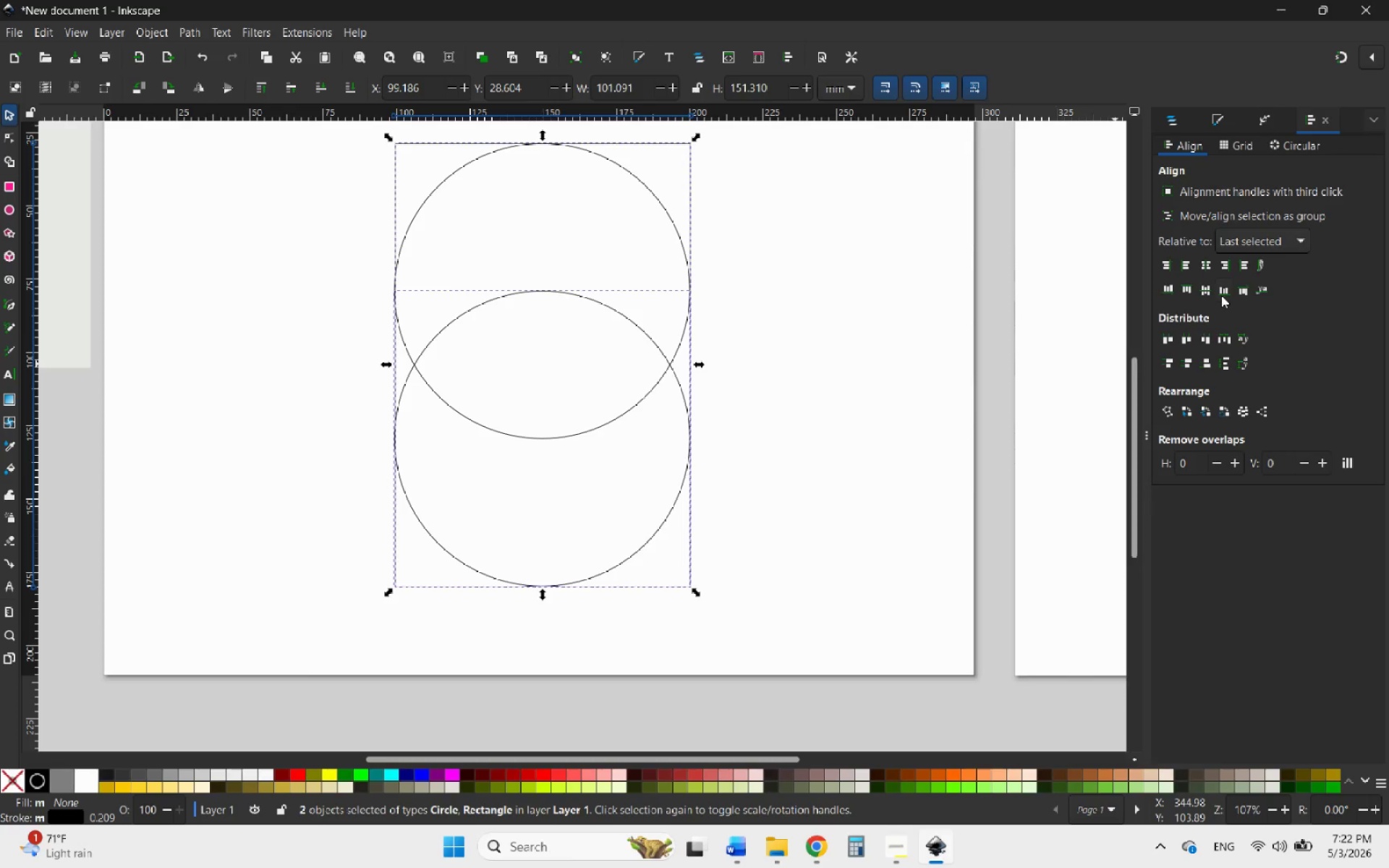 
left_click([1226, 286])
 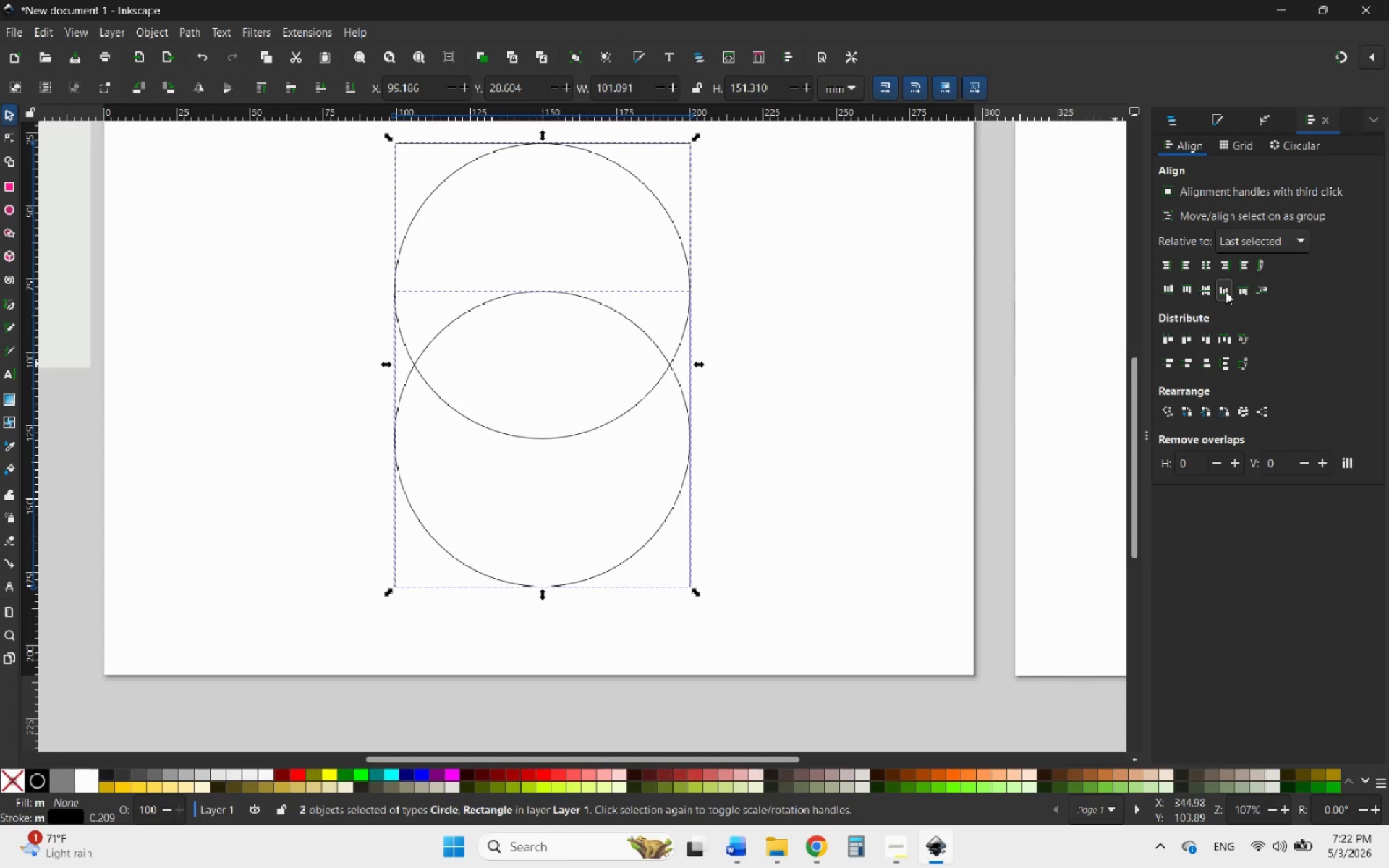 
left_click([1225, 292])
 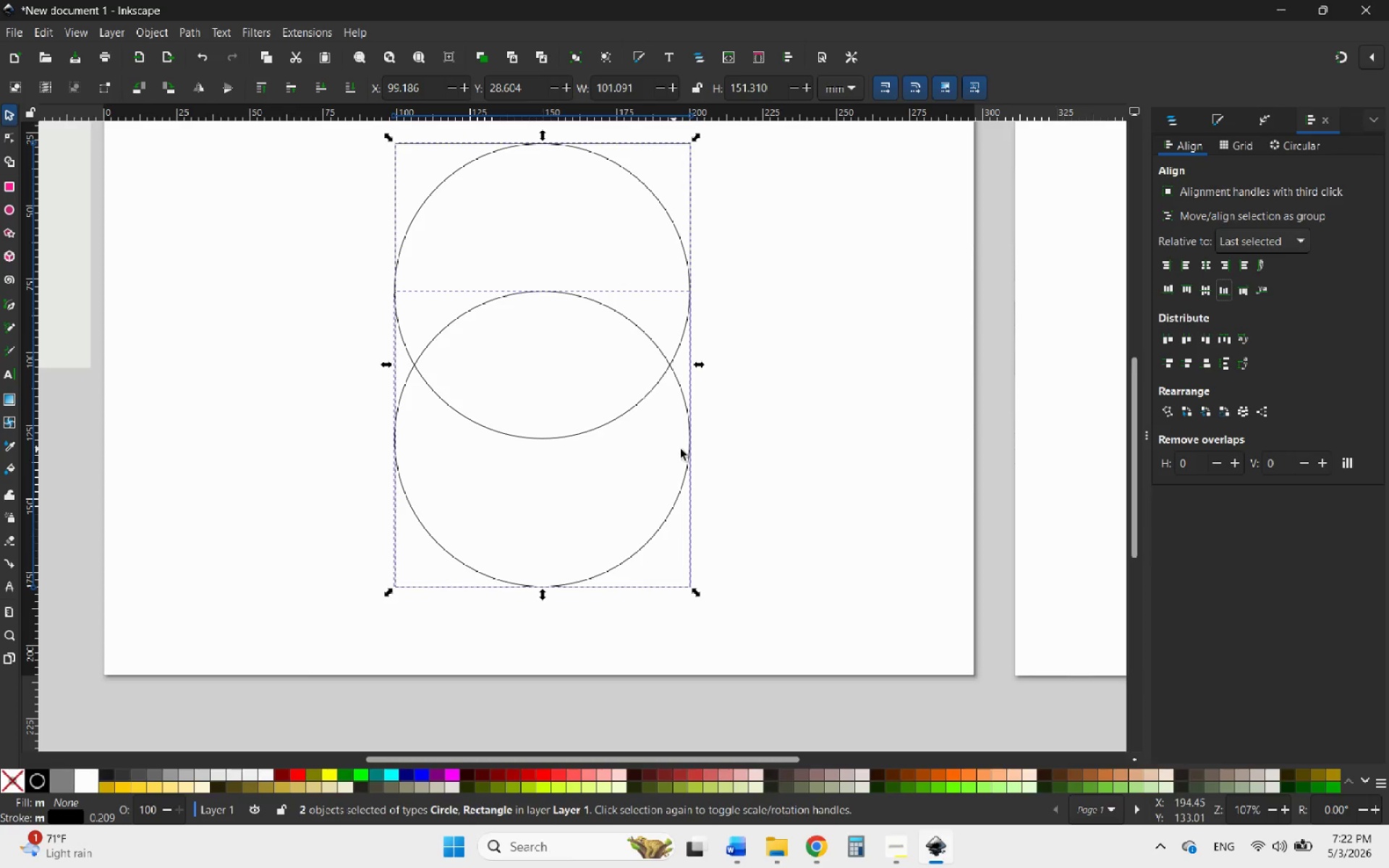 
left_click([704, 456])
 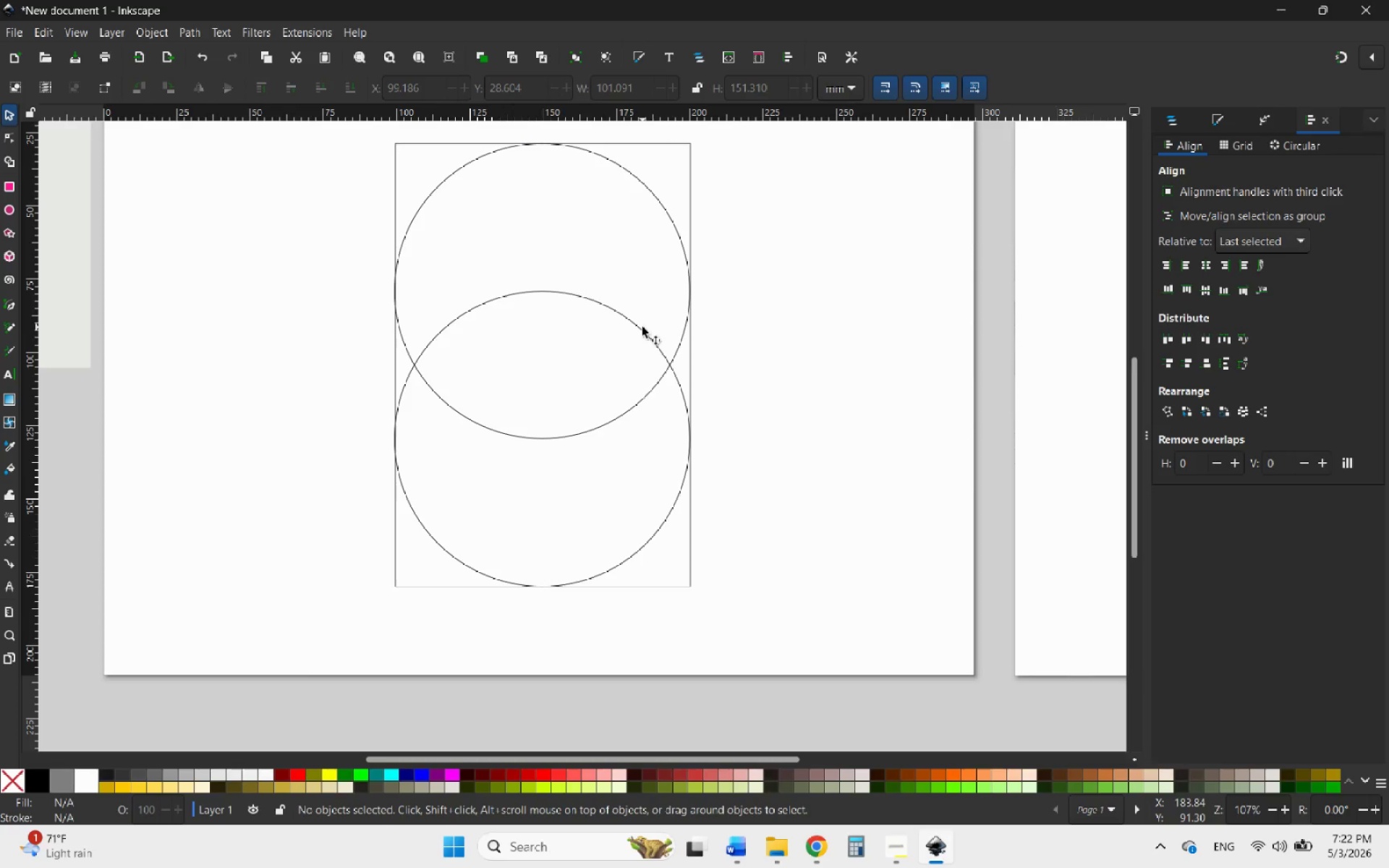 
scroll: coordinate [553, 585], scroll_direction: up, amount: 6.0
 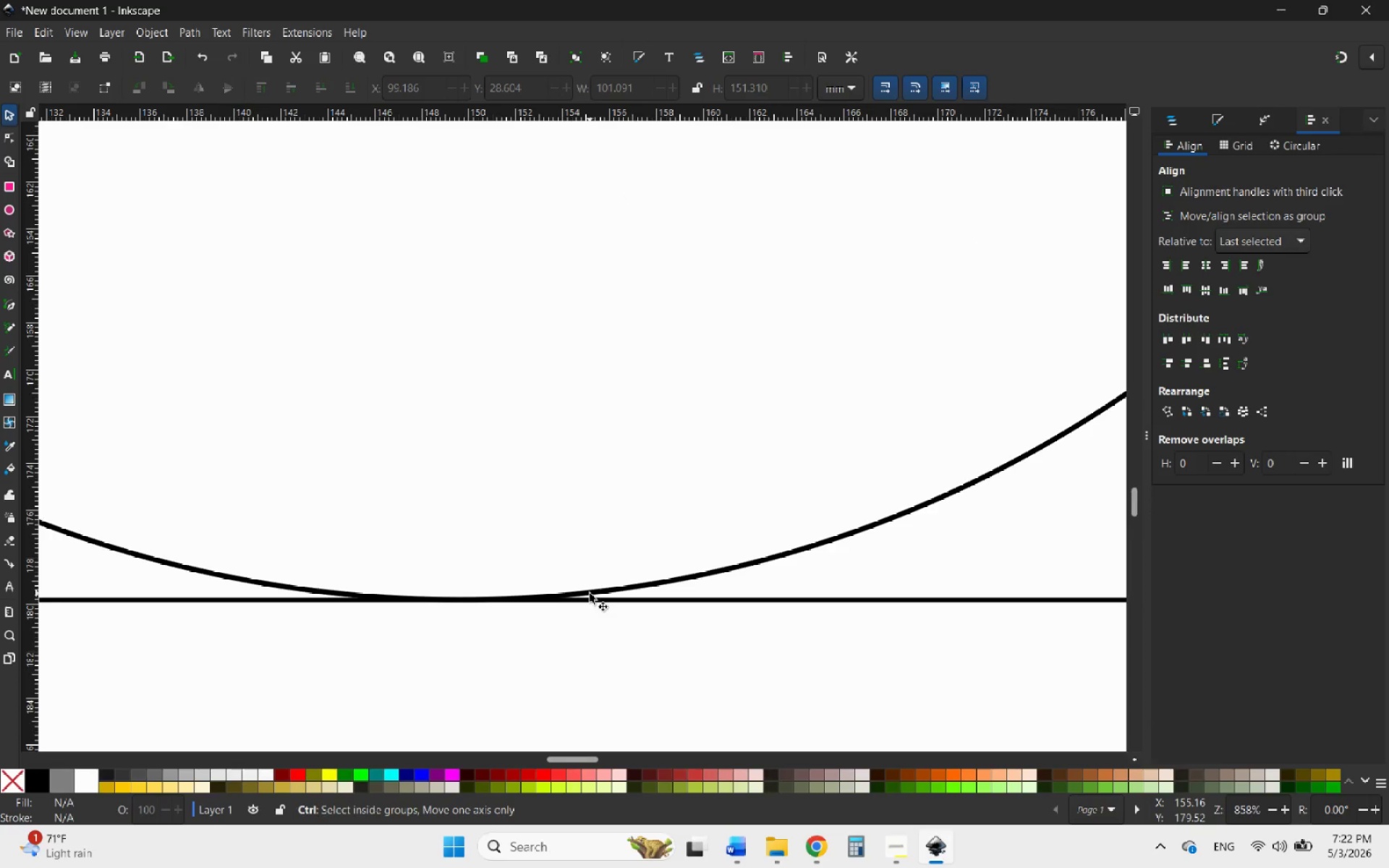 
hold_key(key=ControlLeft, duration=6.55)
 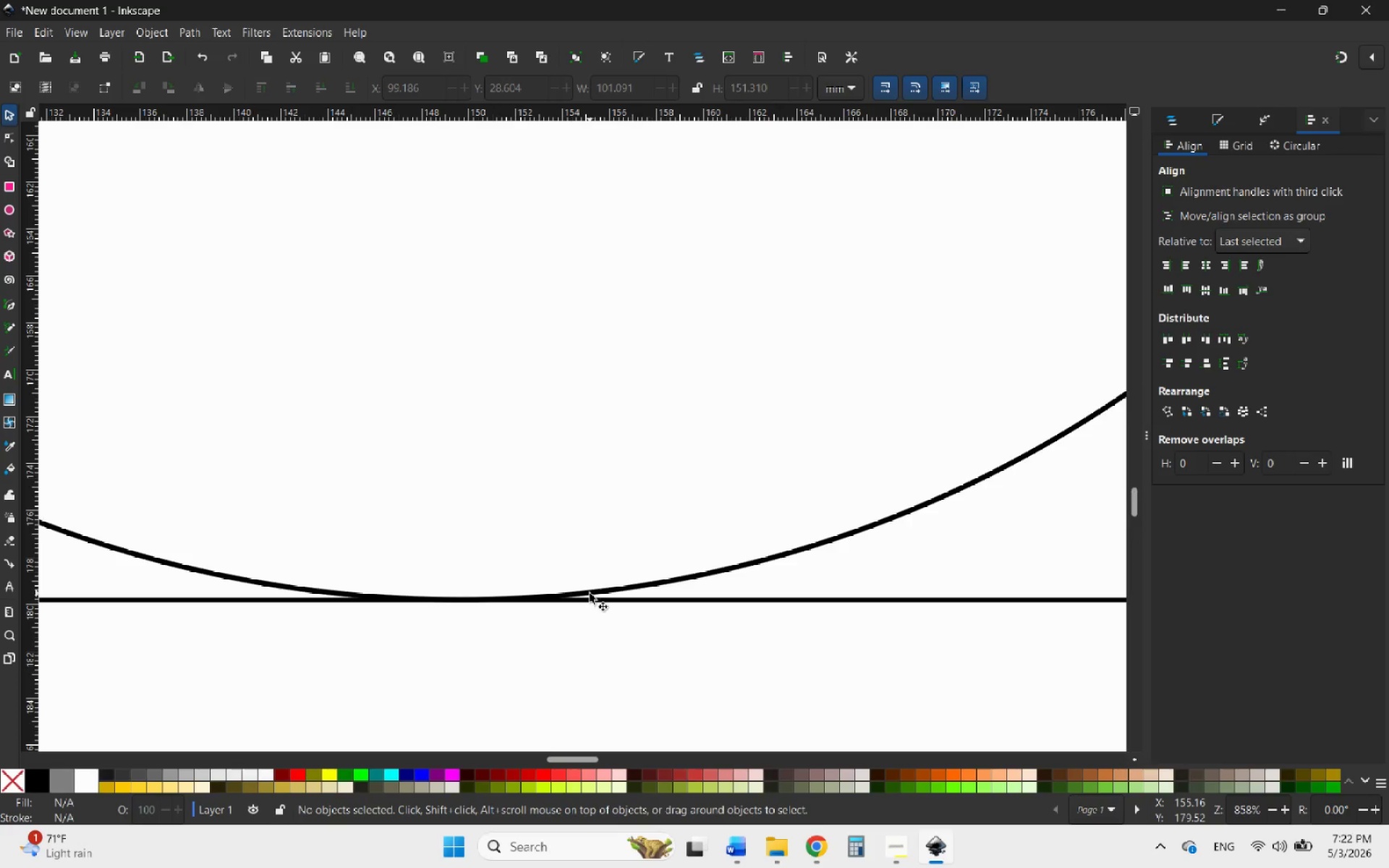 
scroll: coordinate [644, 566], scroll_direction: down, amount: 3.0
 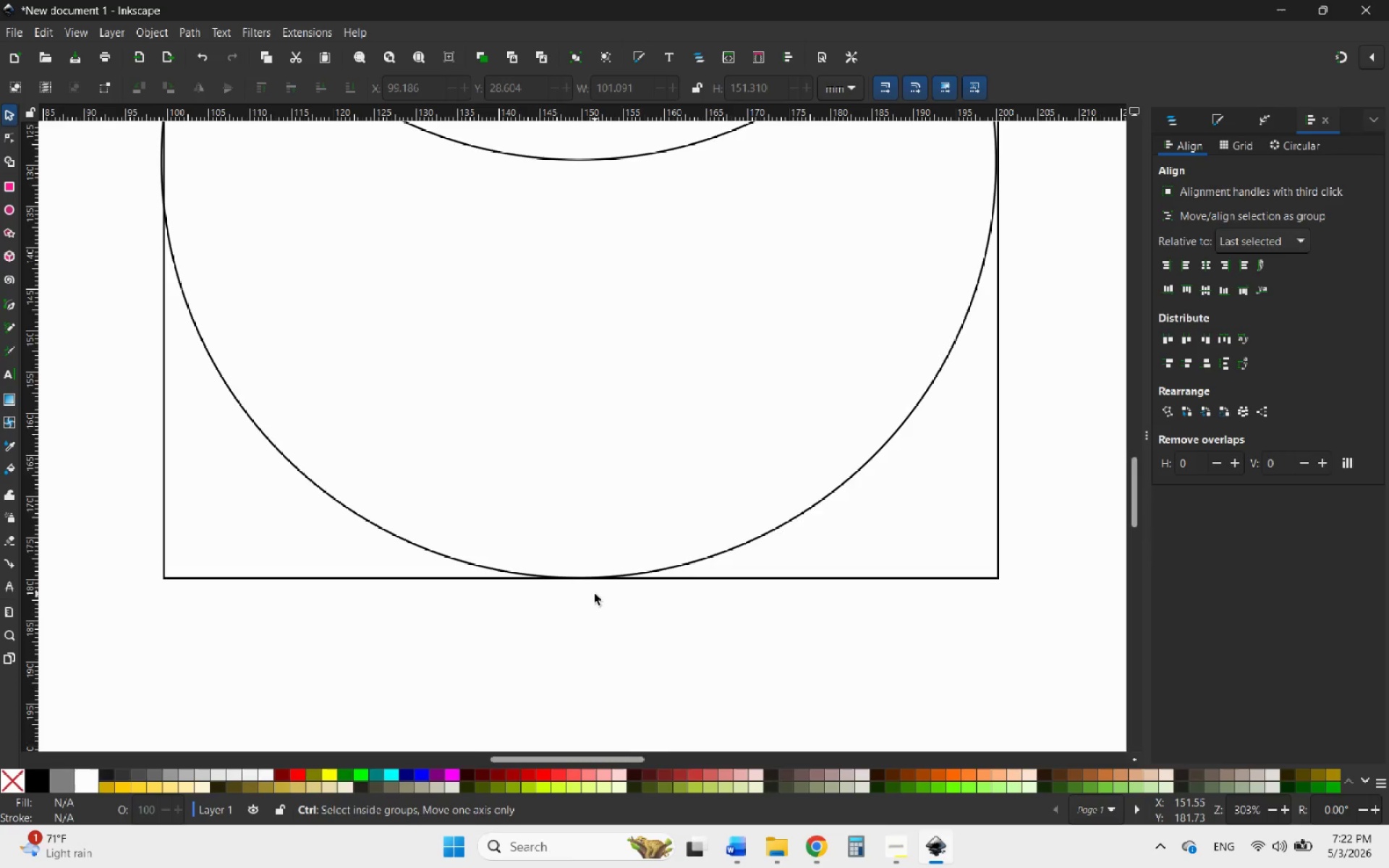 
hold_key(key=ControlLeft, duration=14.22)
scroll: coordinate [594, 595], scroll_direction: down, amount: 6.0
 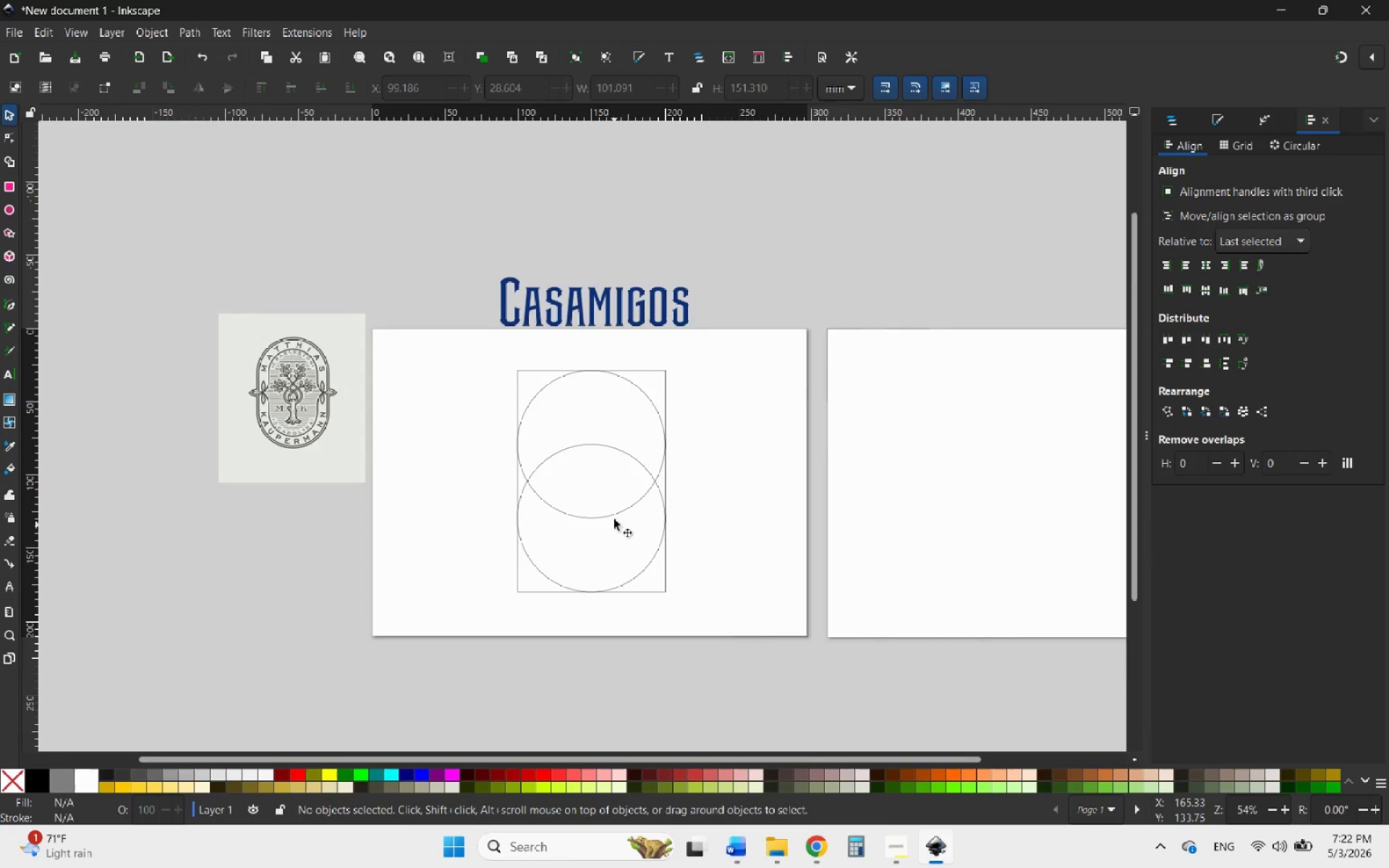 
scroll: coordinate [614, 513], scroll_direction: up, amount: 2.0
 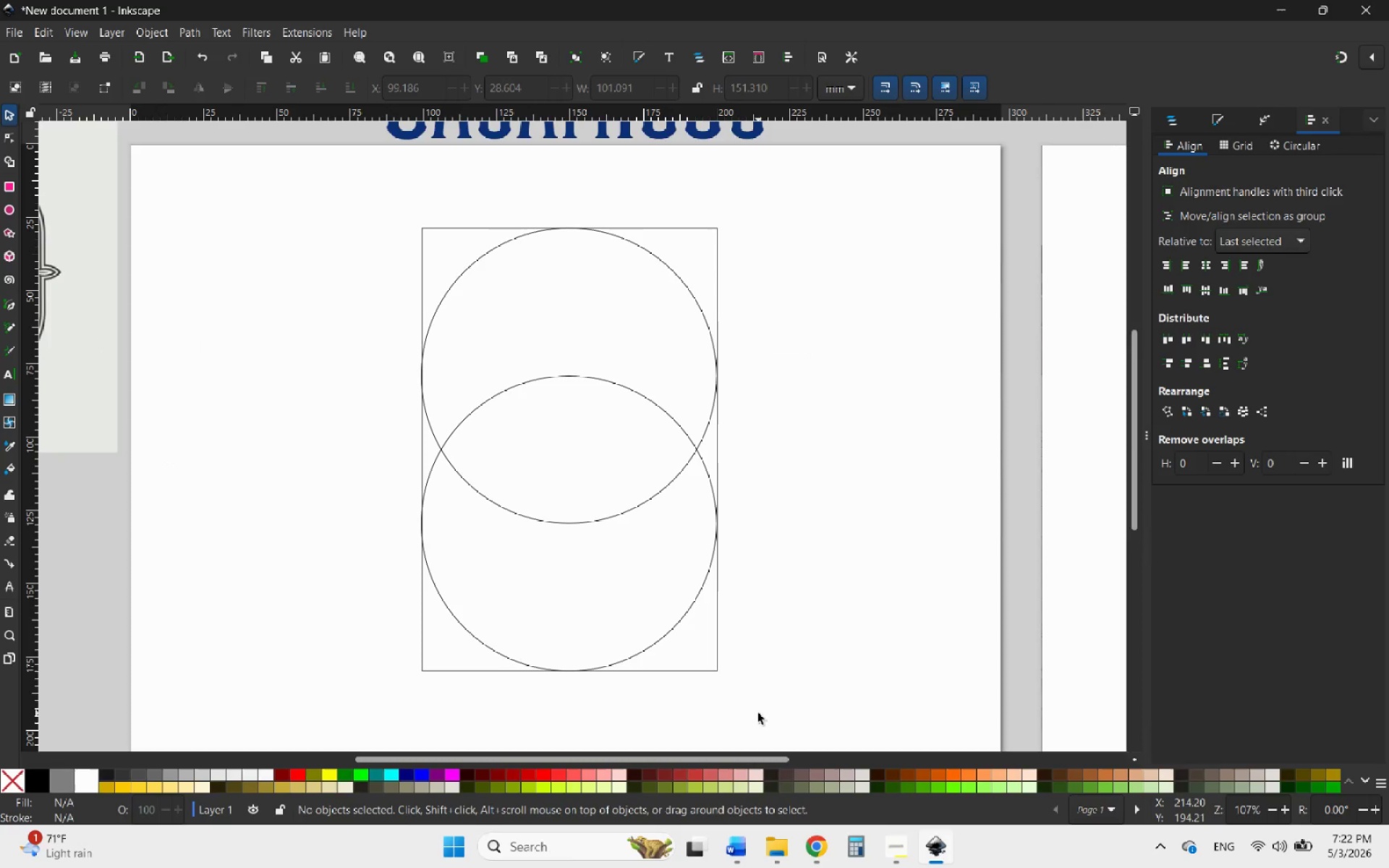 
left_click_drag(start_coordinate=[748, 714], to_coordinate=[386, 192])
 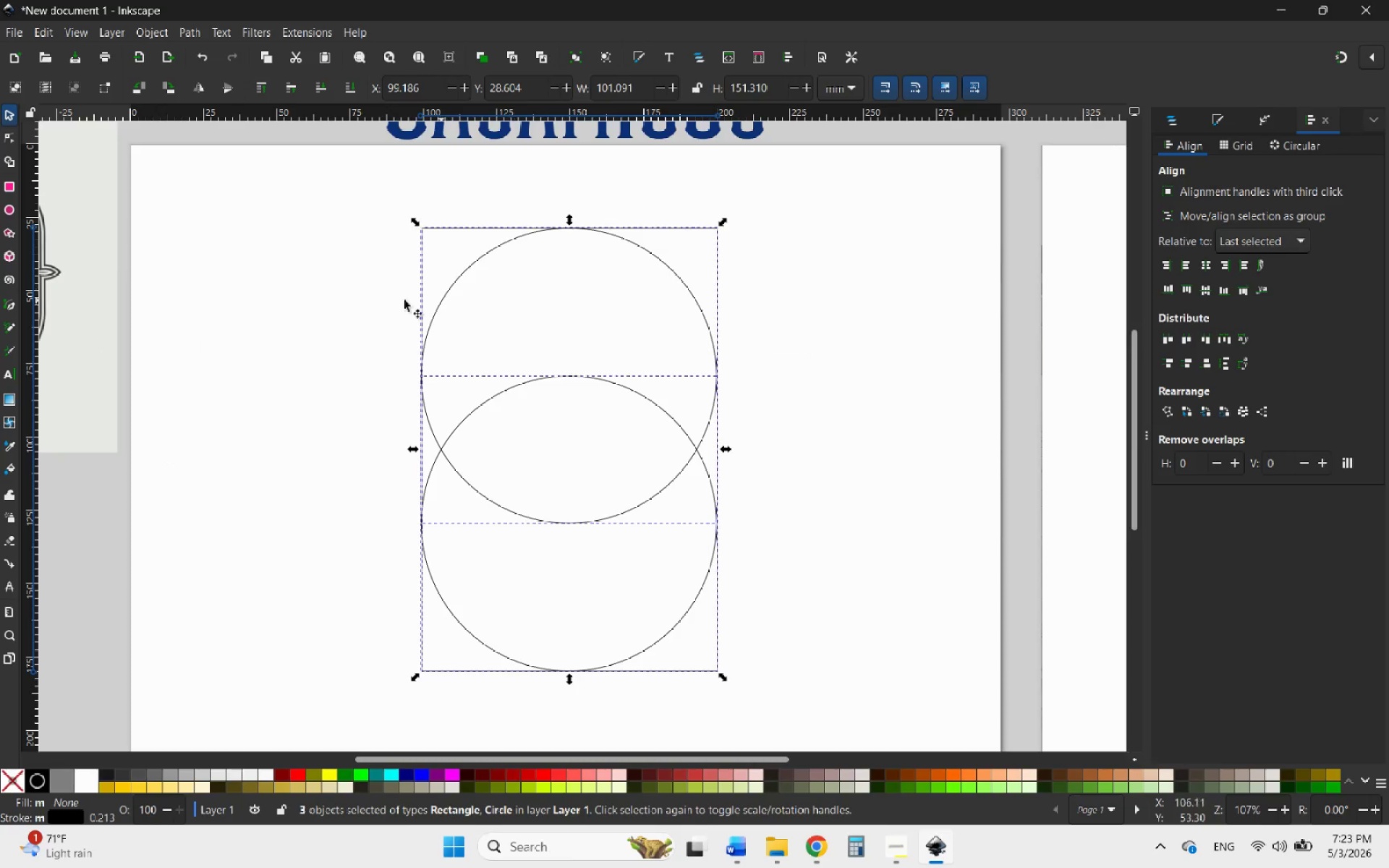 
mouse_move([12, 159])
 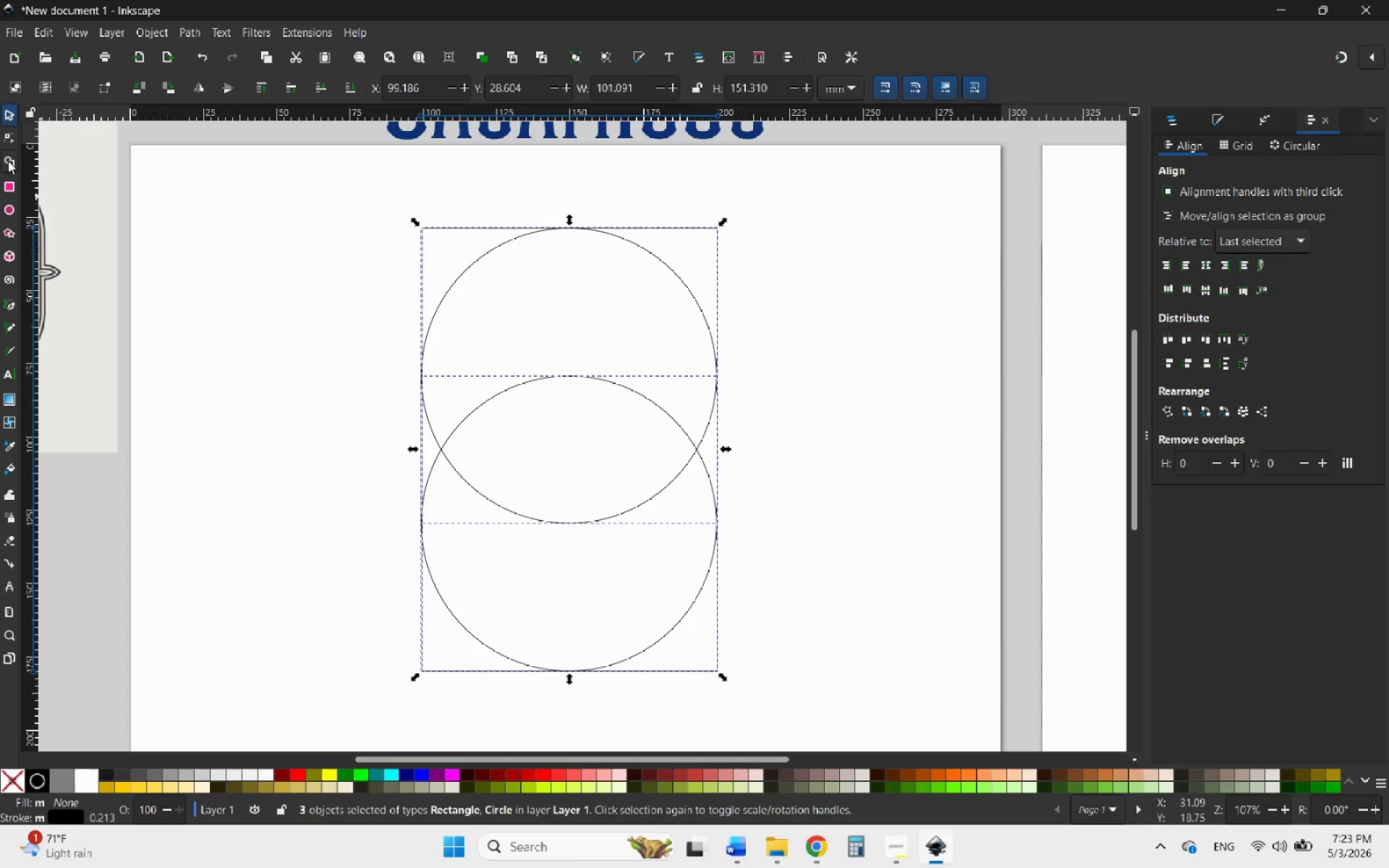 
left_click([11, 161])
 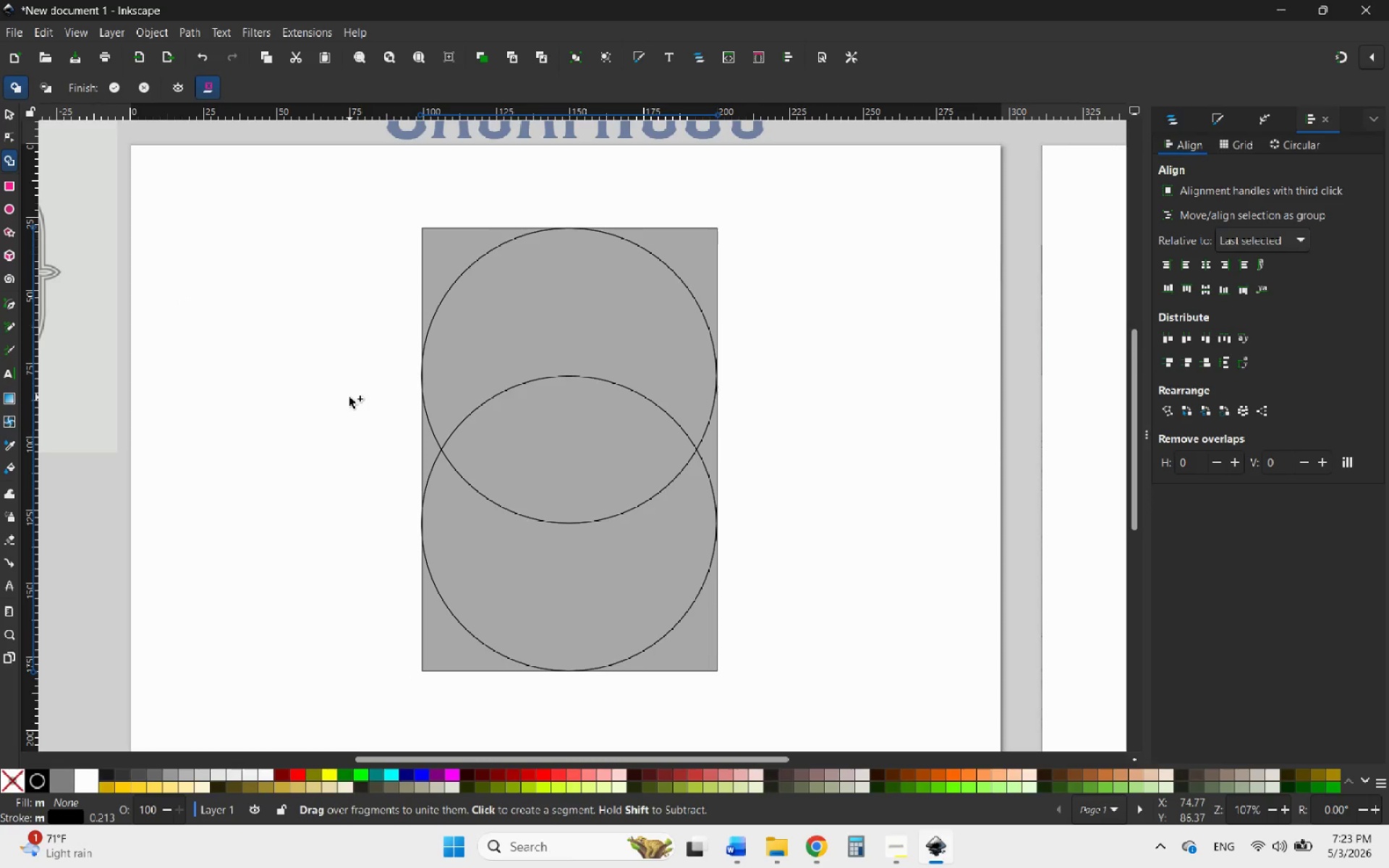 
wait(8.0)
 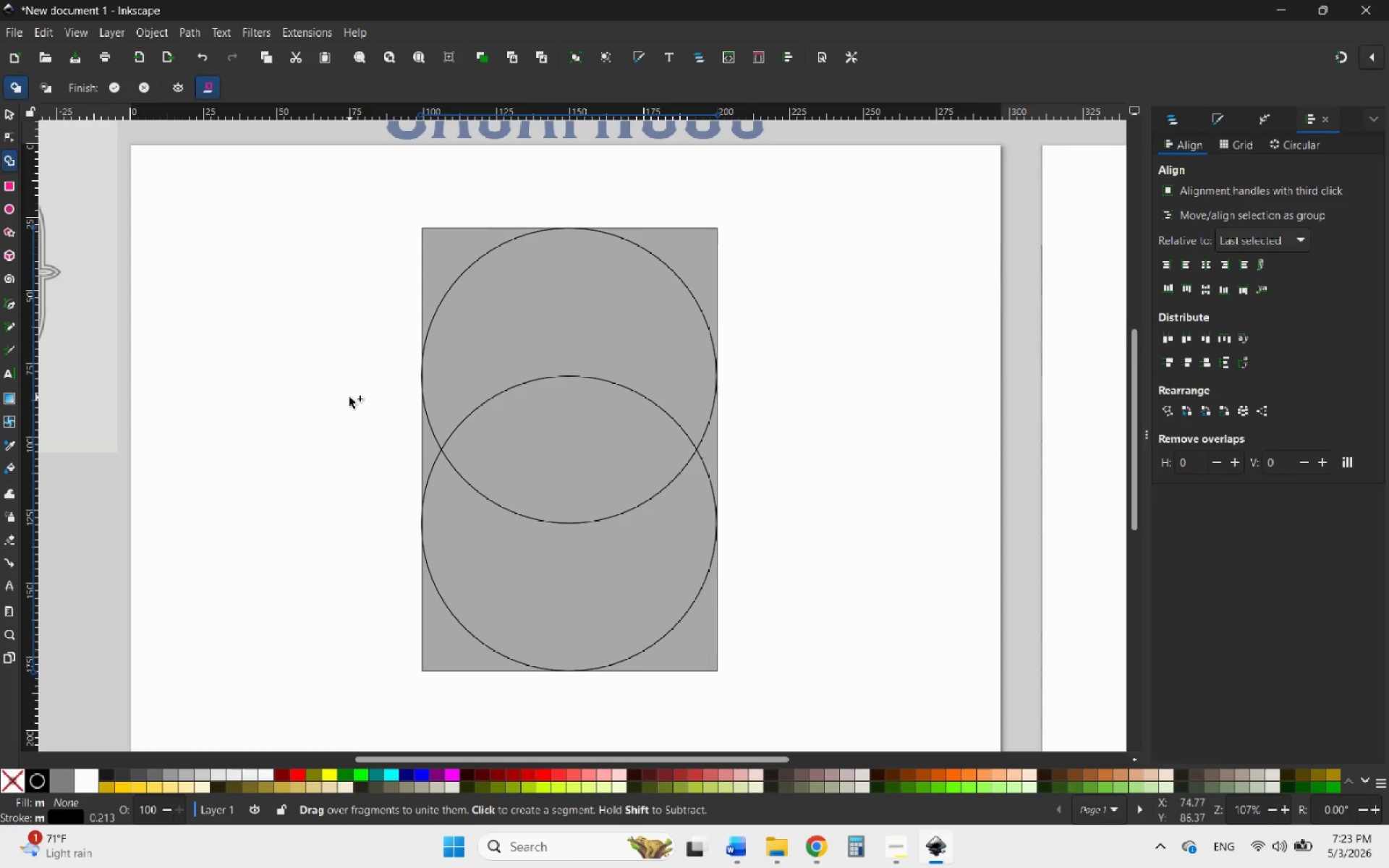 
left_click_drag(start_coordinate=[582, 340], to_coordinate=[571, 566])
 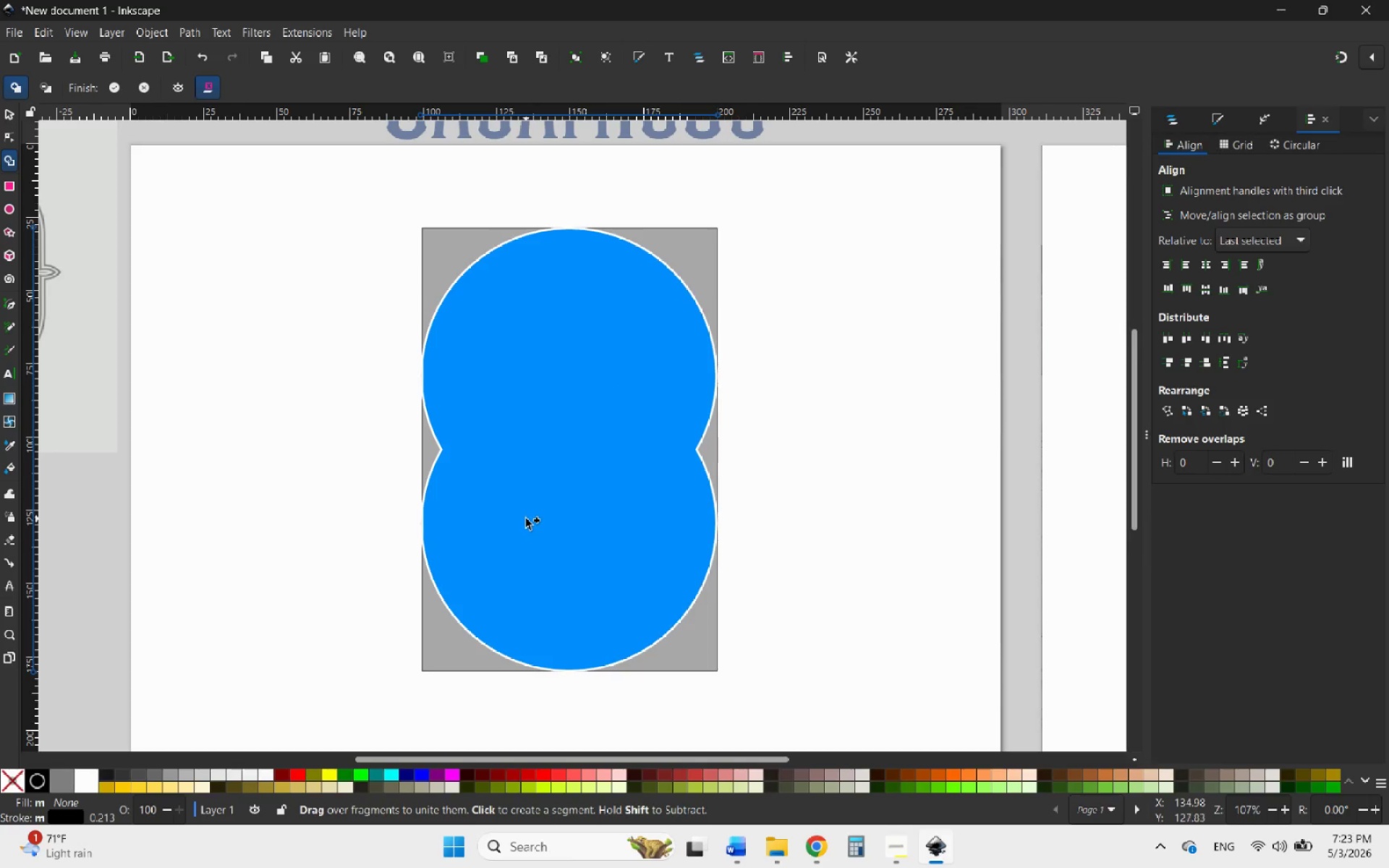 
left_click_drag(start_coordinate=[457, 461], to_coordinate=[430, 456])
 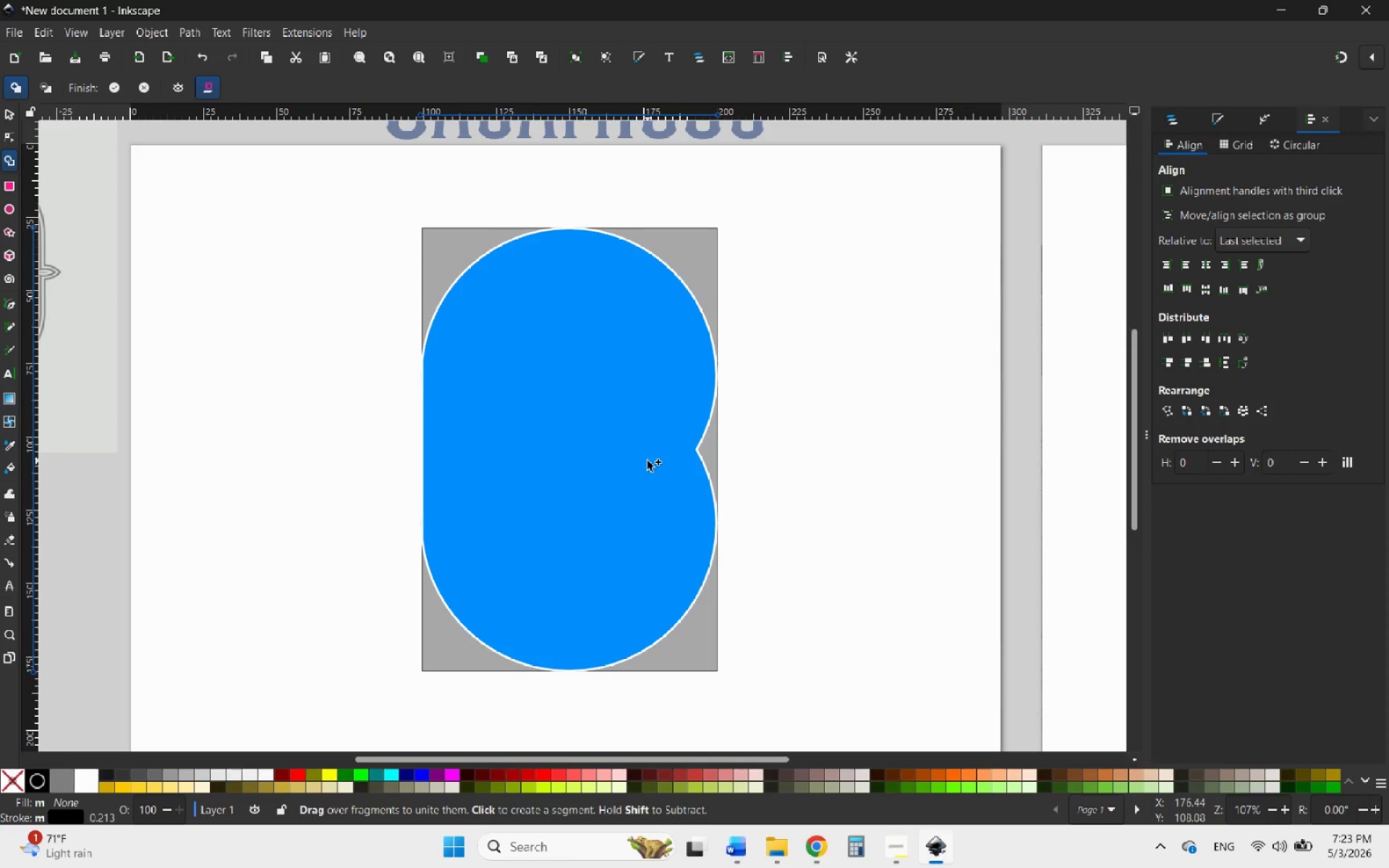 
left_click_drag(start_coordinate=[663, 456], to_coordinate=[704, 456])
 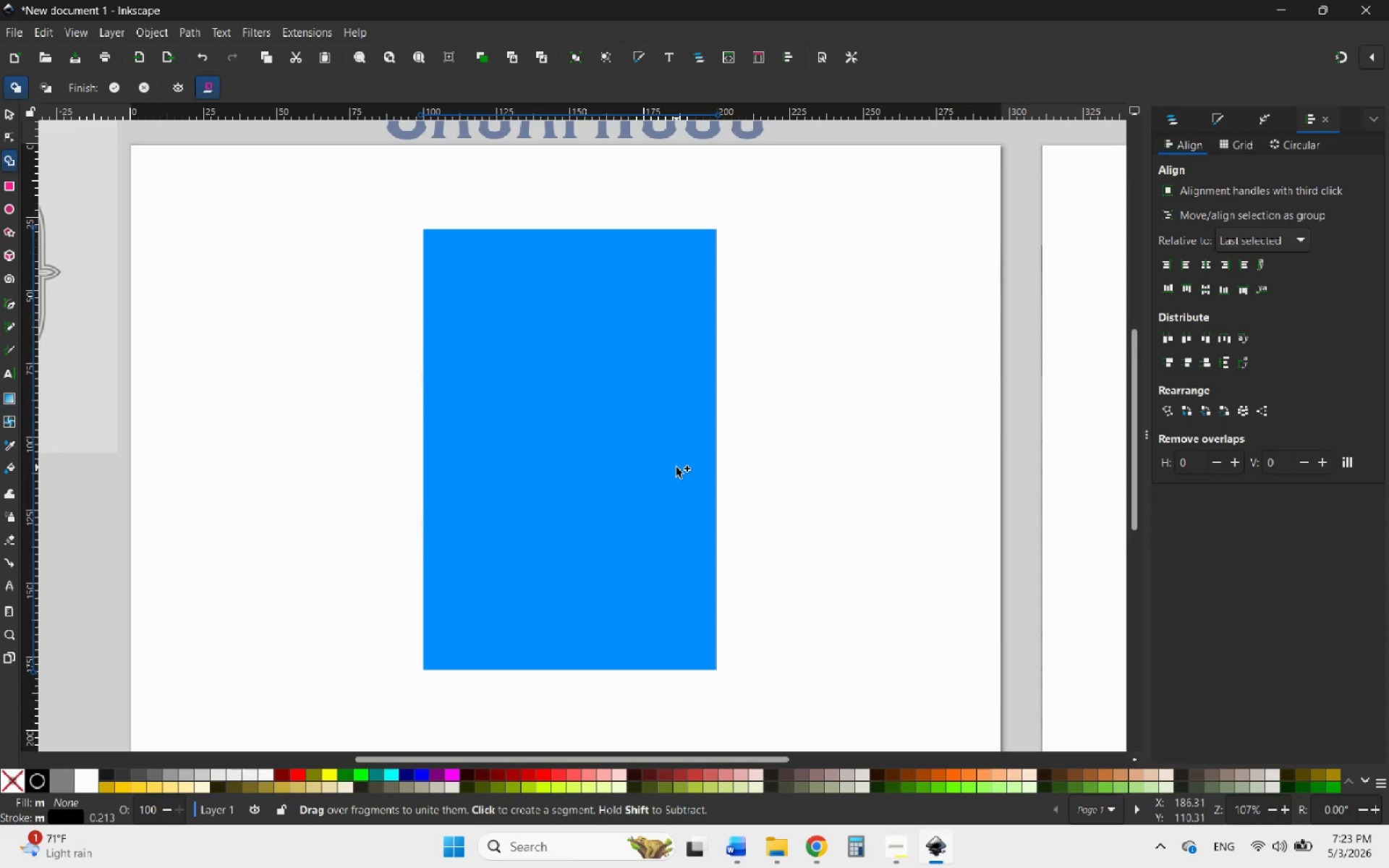 
key(Control+Z)
 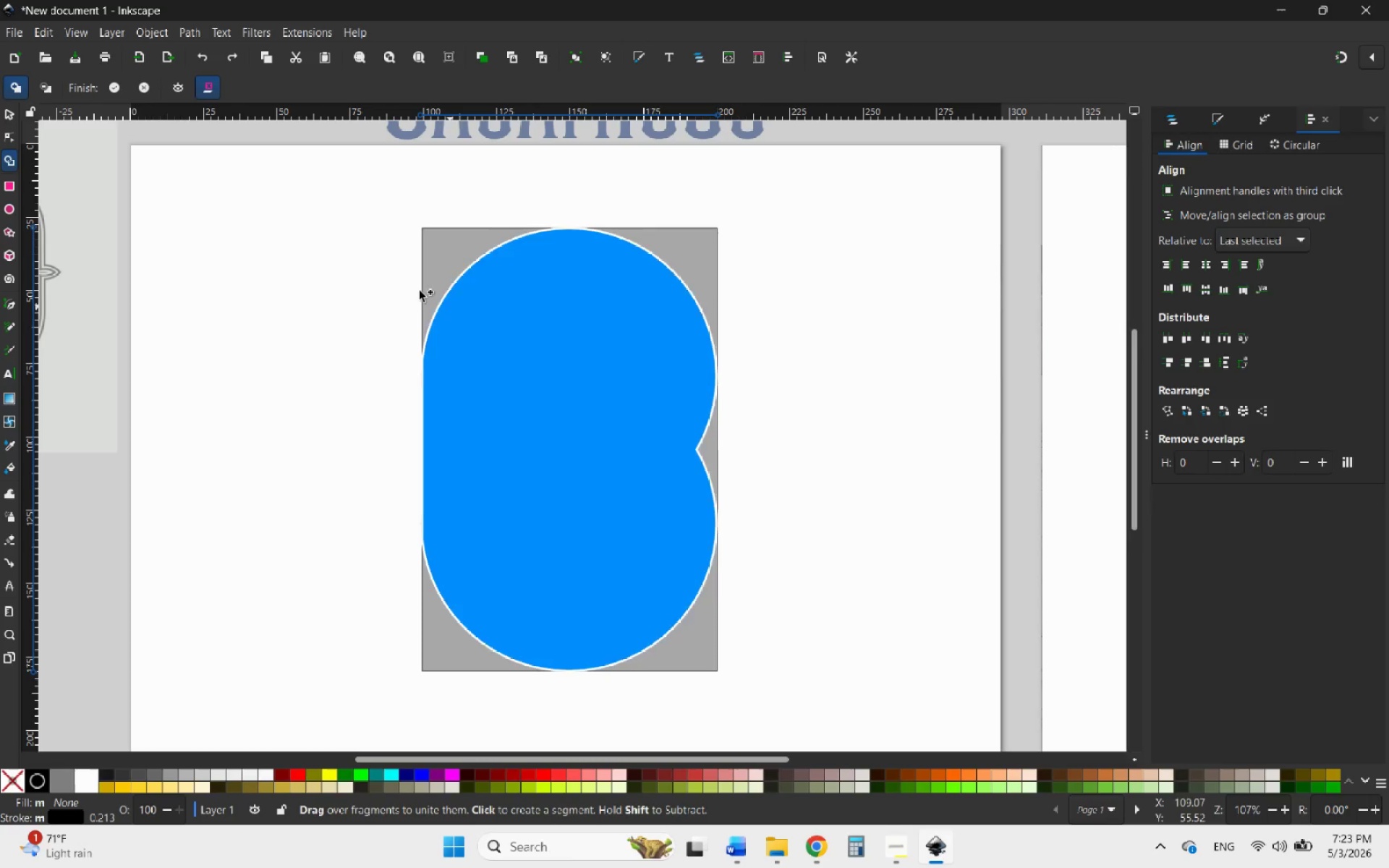 
key(Control+Z)
 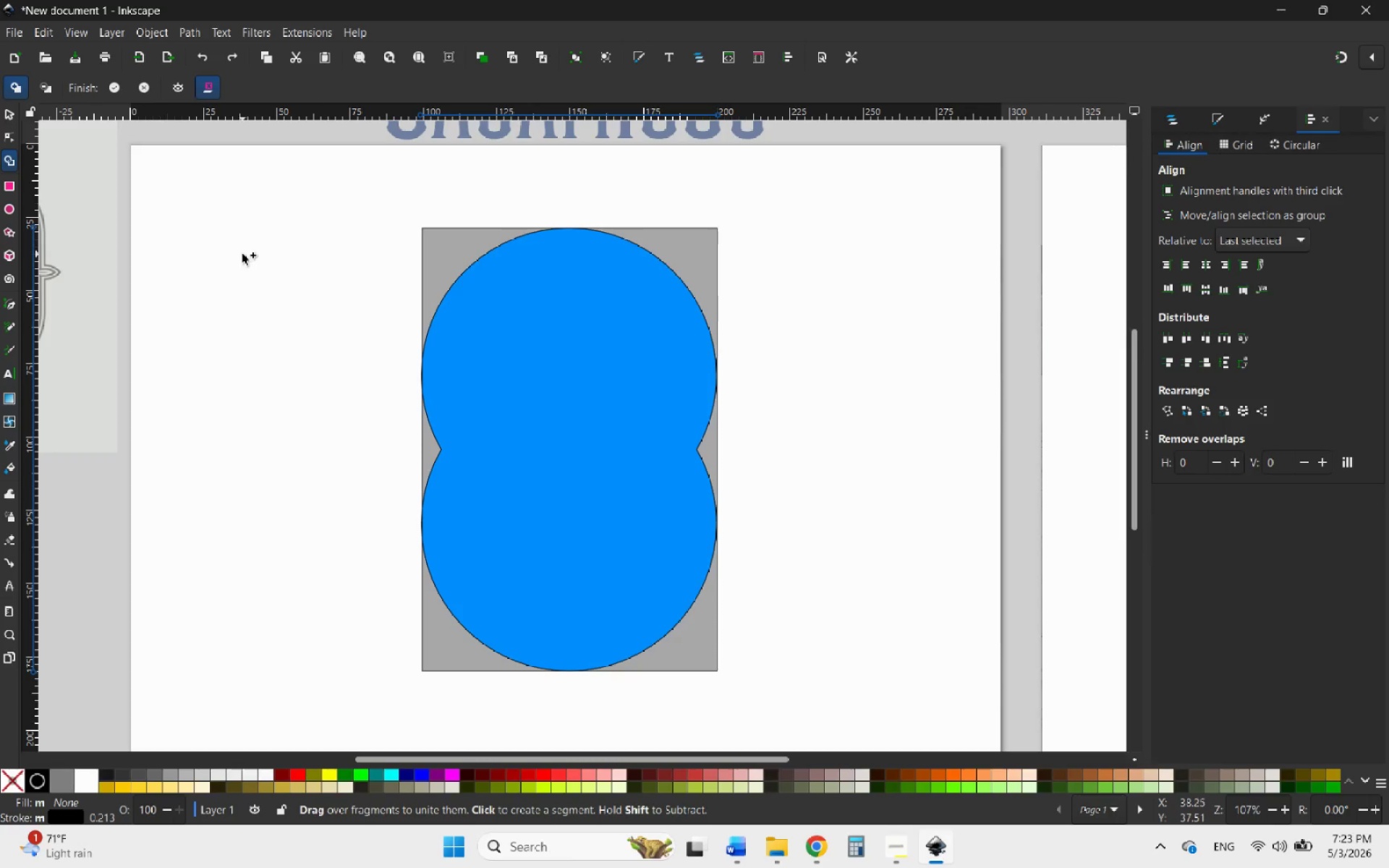 
key(Control+Z)
 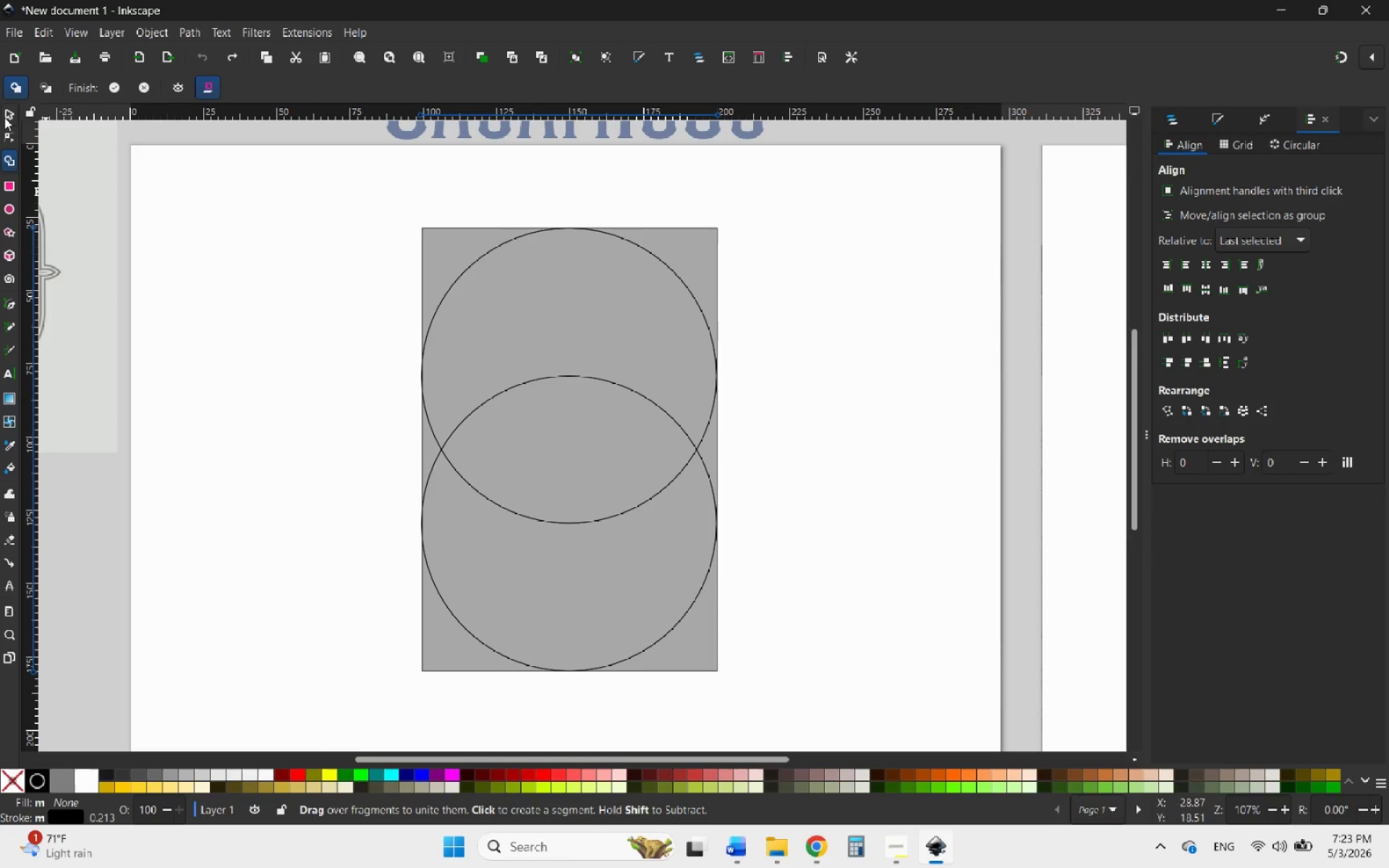 
left_click([12, 111])
 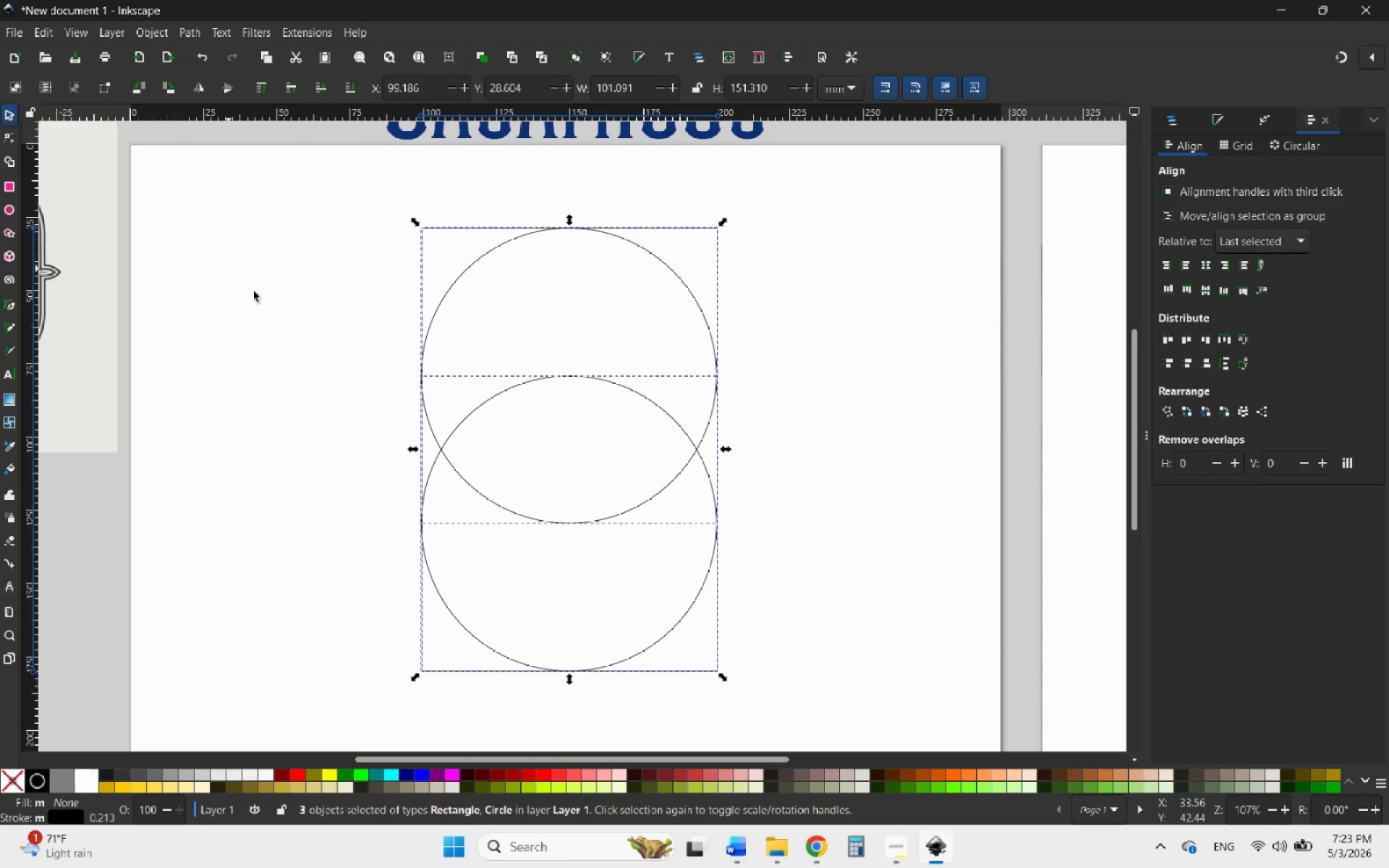 
left_click([264, 303])
 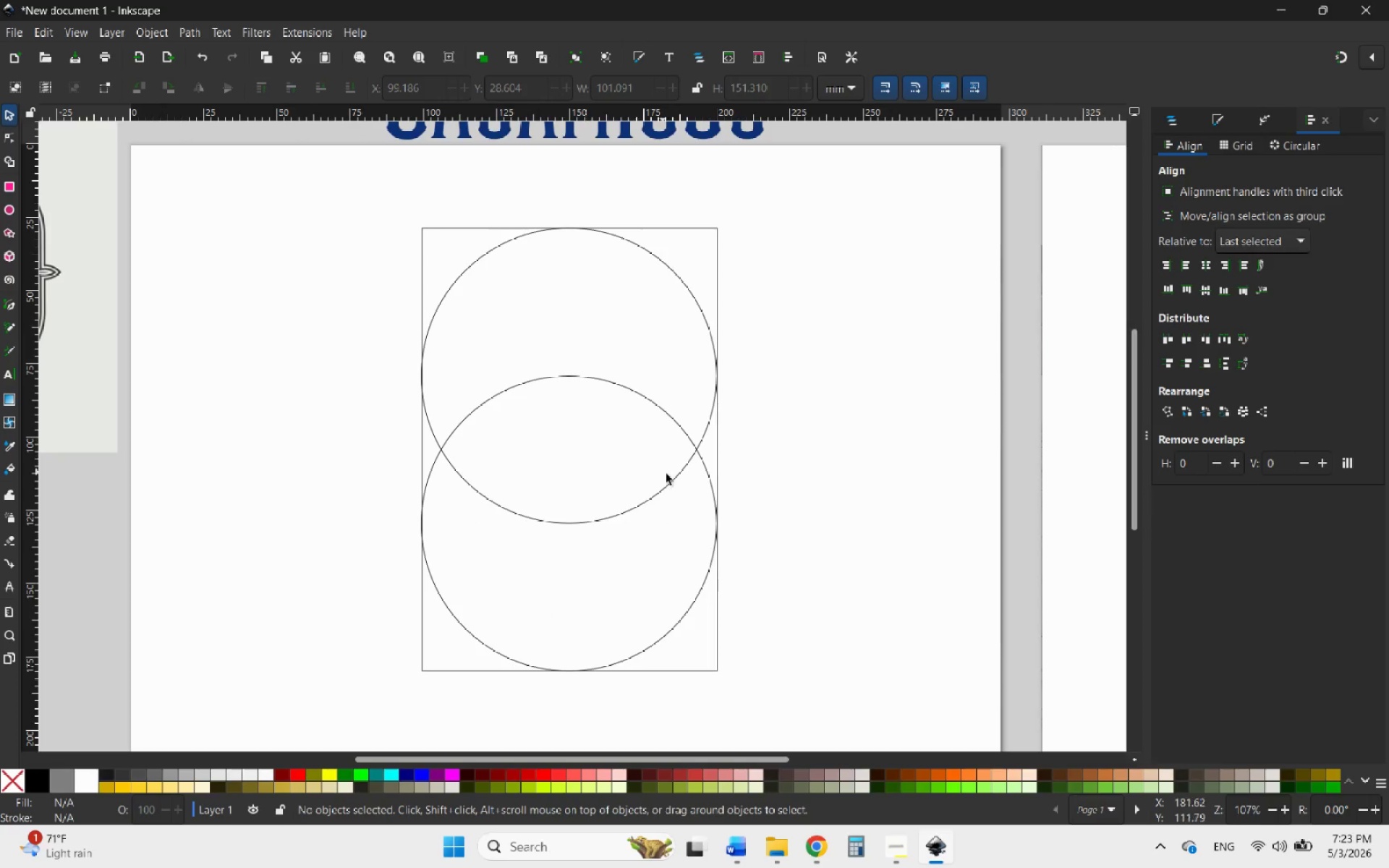 
scroll: coordinate [729, 497], scroll_direction: up, amount: 1.0
 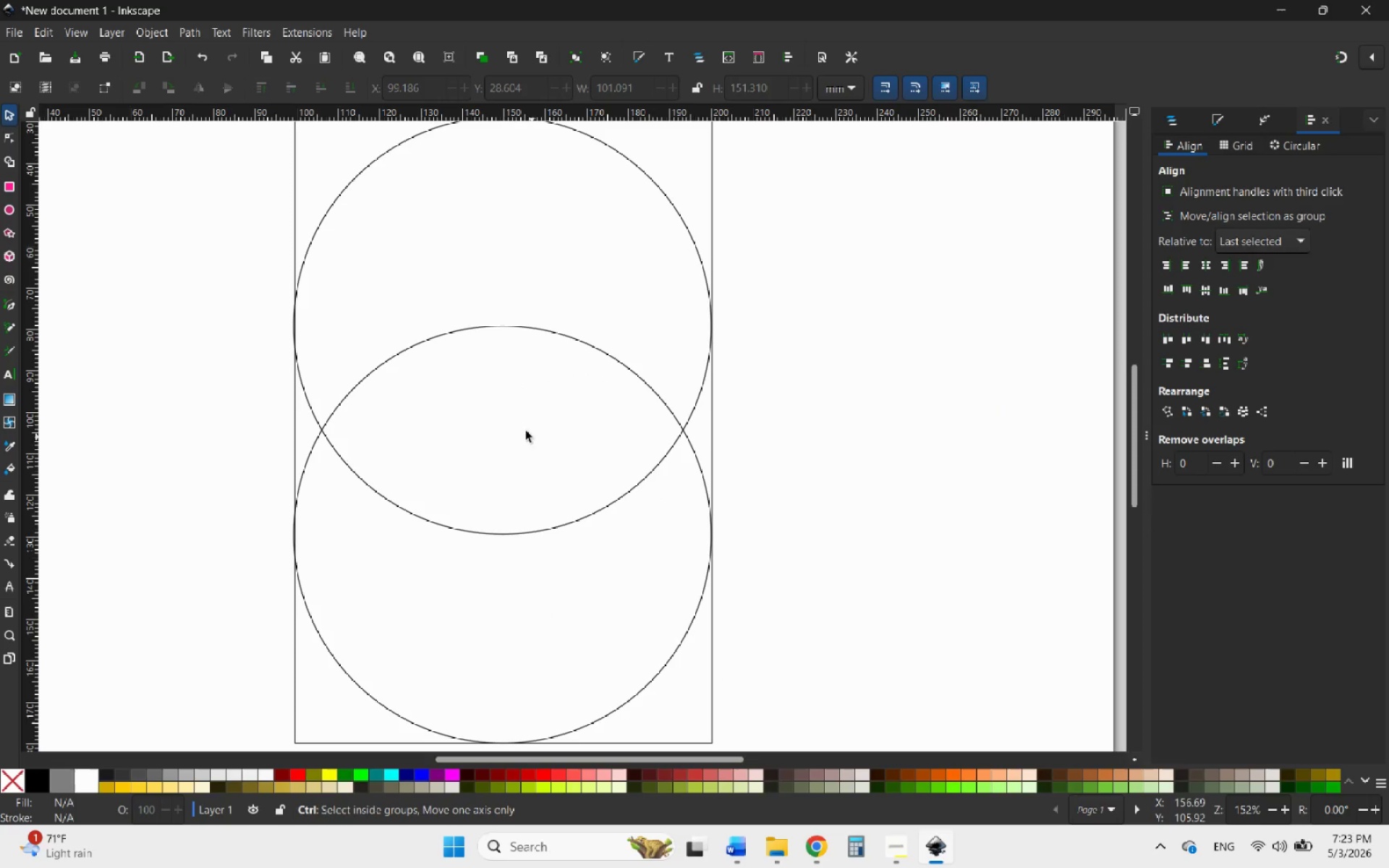 
hold_key(key=ControlLeft, duration=5.17)
scroll: coordinate [291, 282], scroll_direction: up, amount: 2.0
 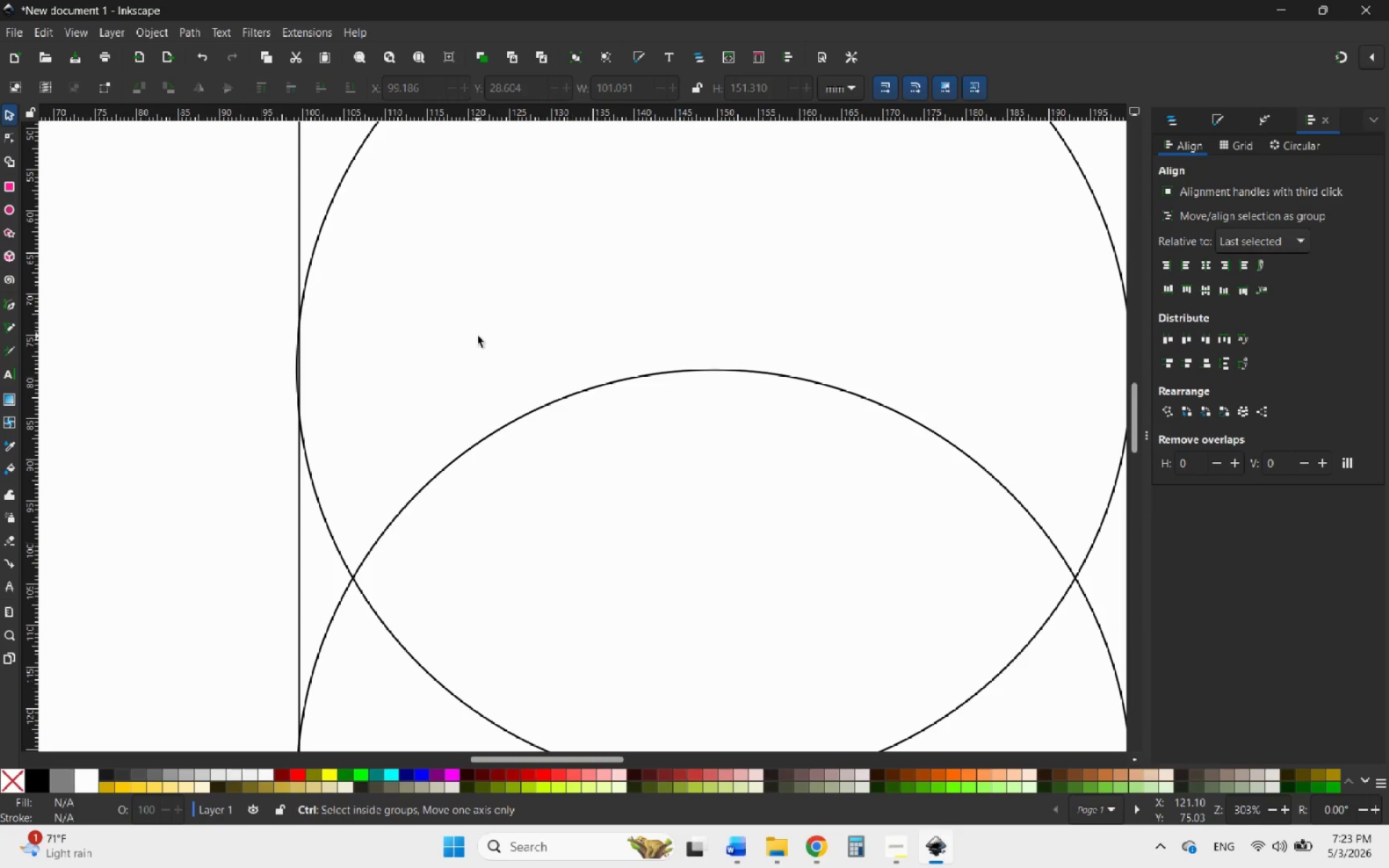 
scroll: coordinate [477, 338], scroll_direction: down, amount: 3.0
 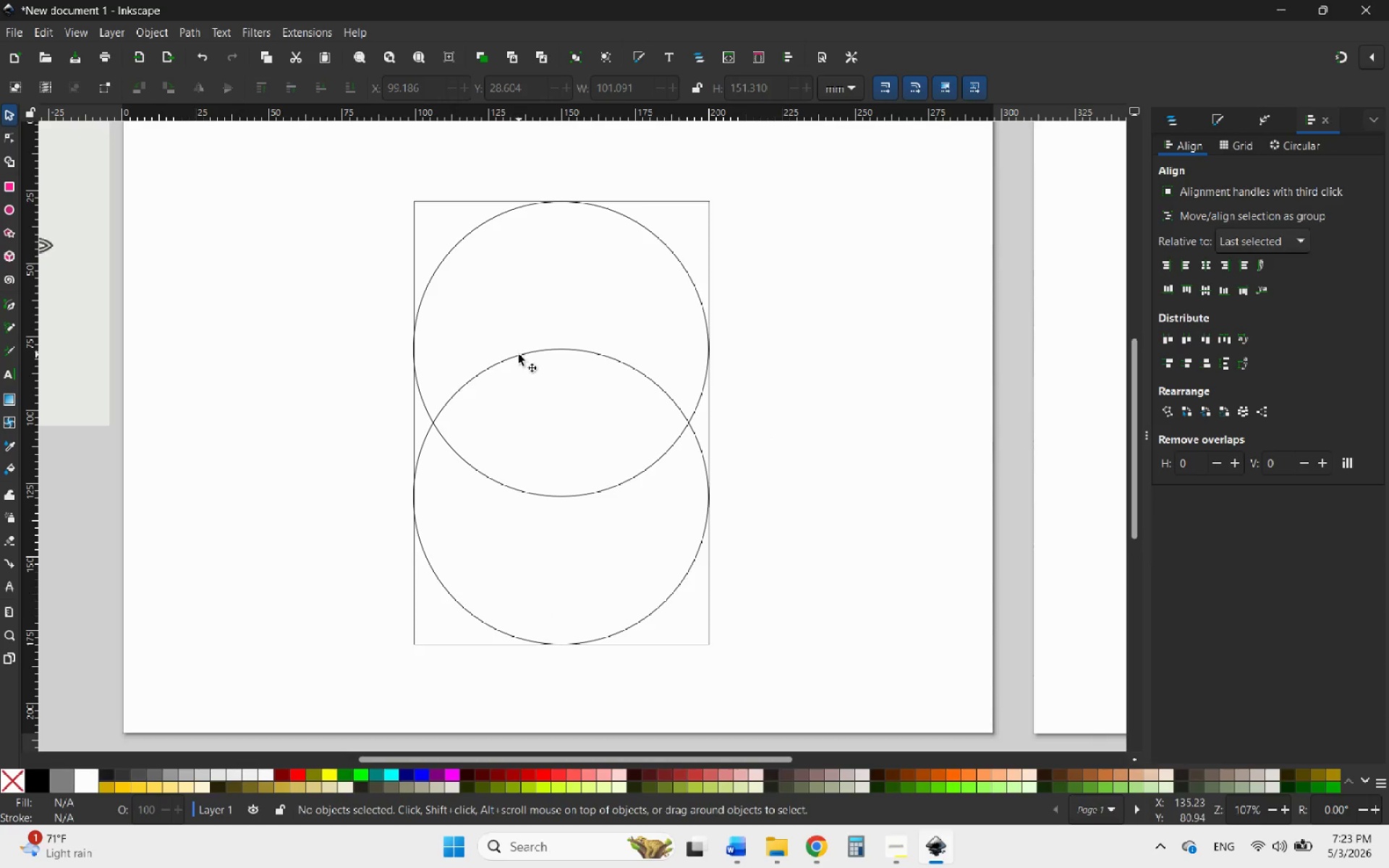 
left_click([519, 354])
 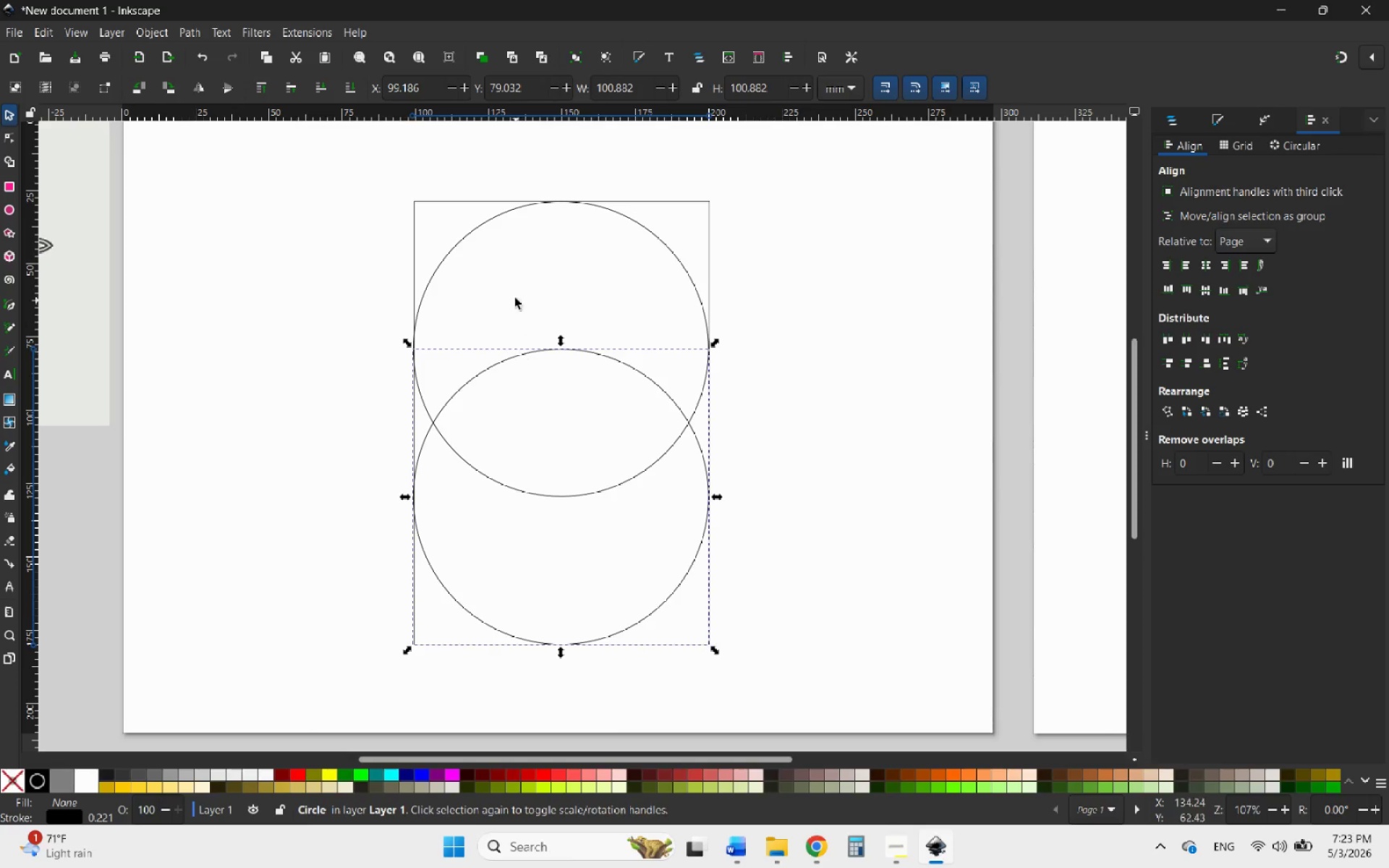 
hold_key(key=ShiftLeft, duration=3.25)
left_click([480, 229])
 